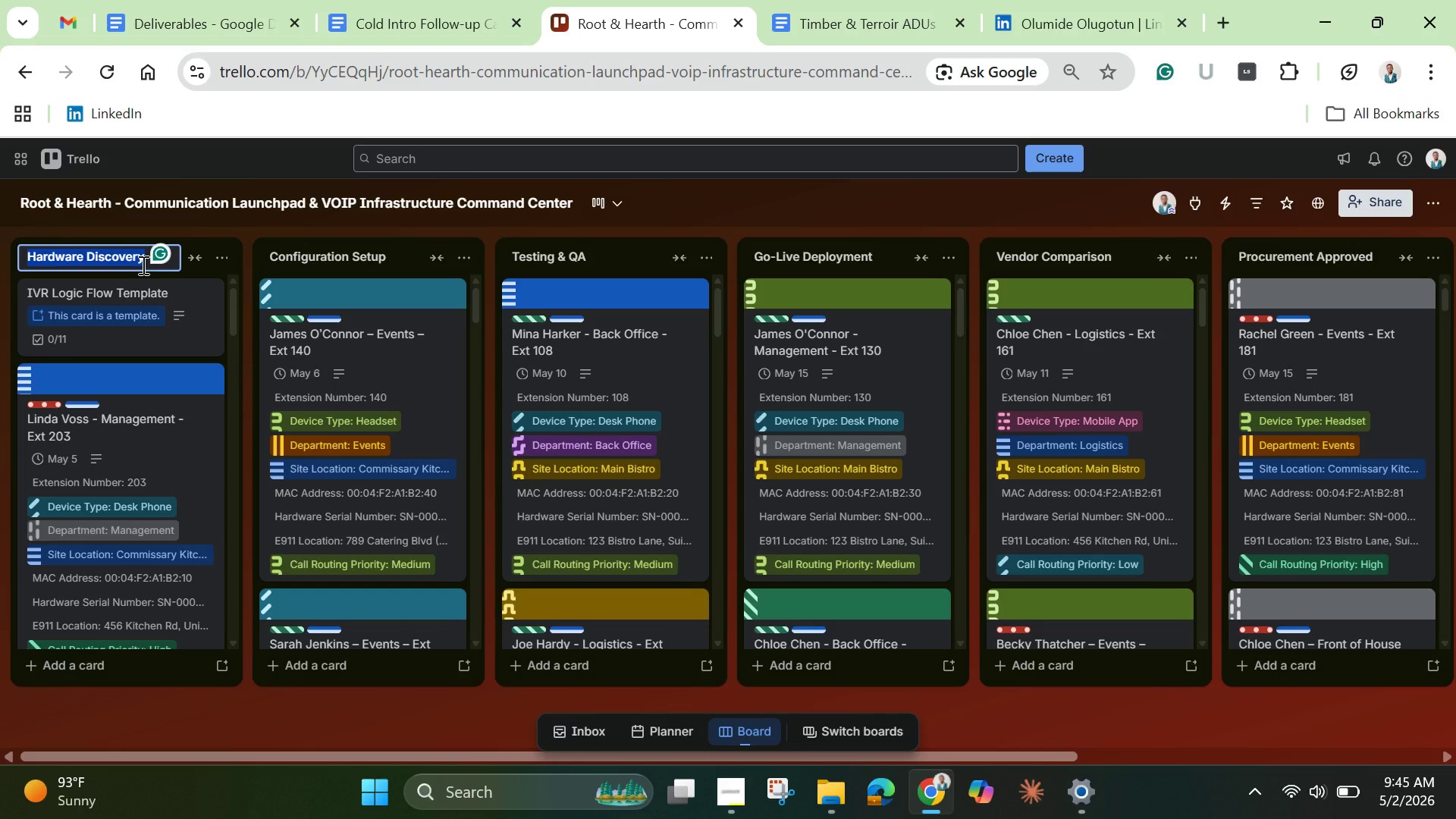 
left_click([142, 265])
 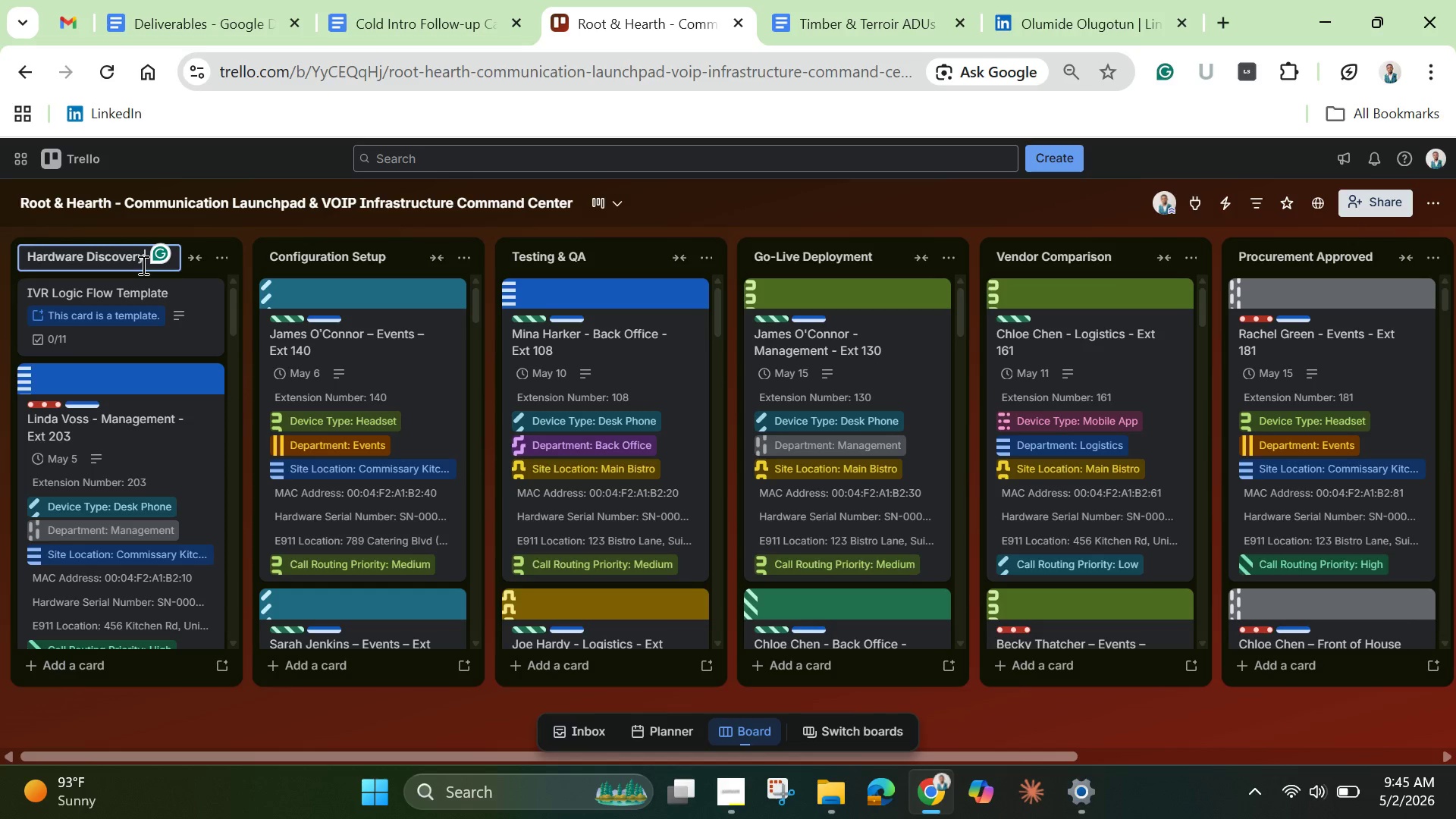 
key(Space)
 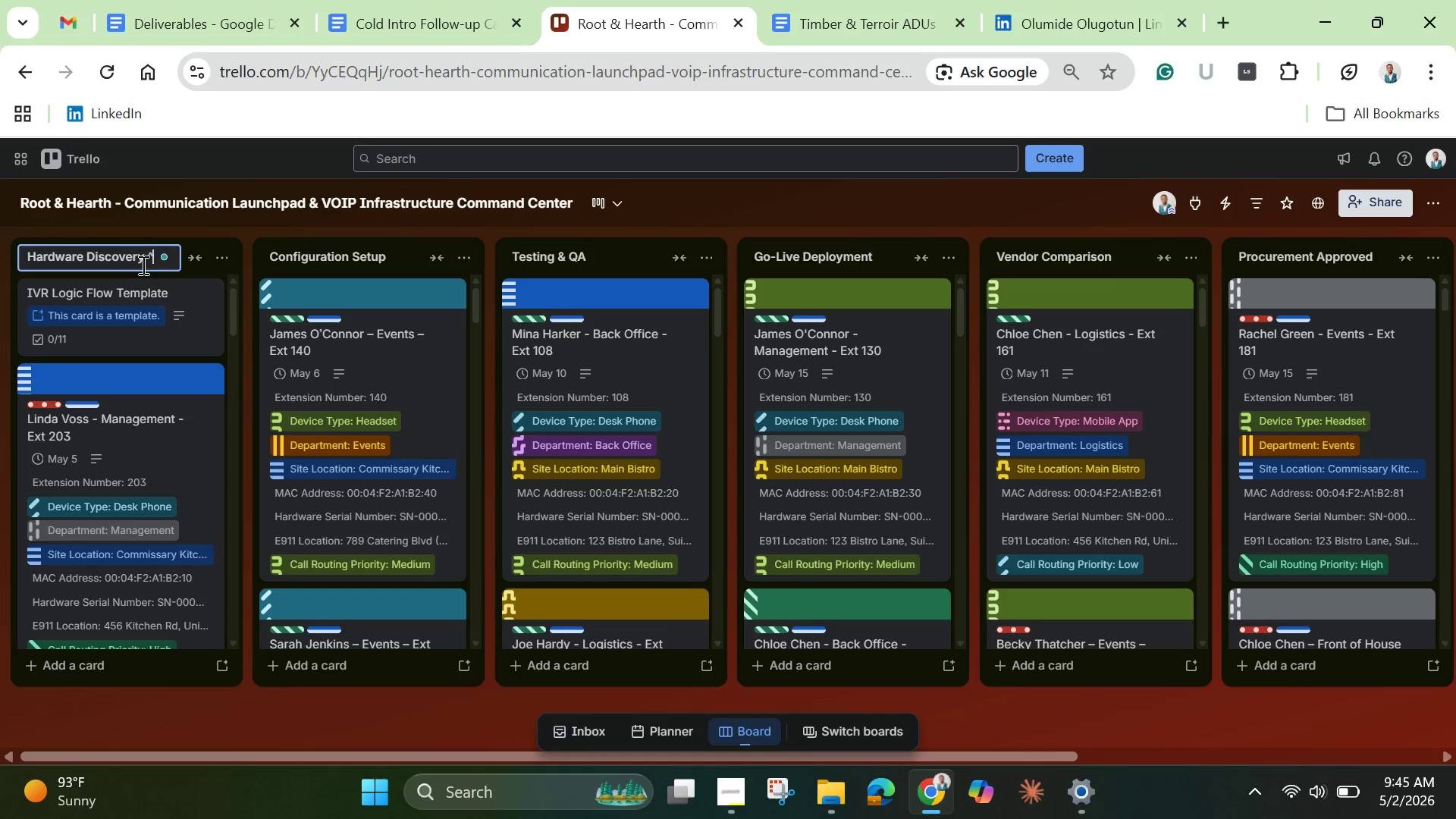 
key(Shift+6)
 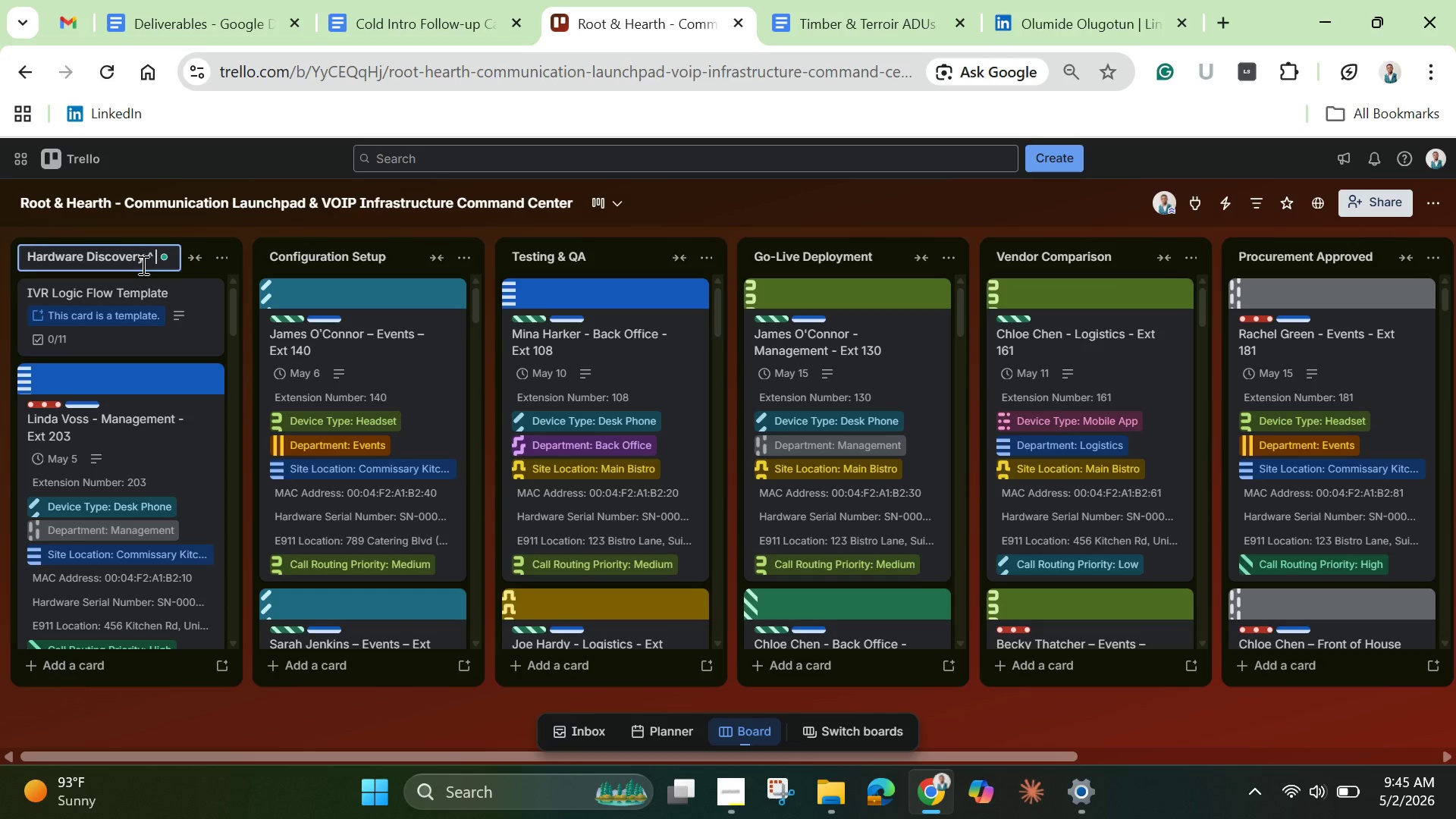 
key(Space)
 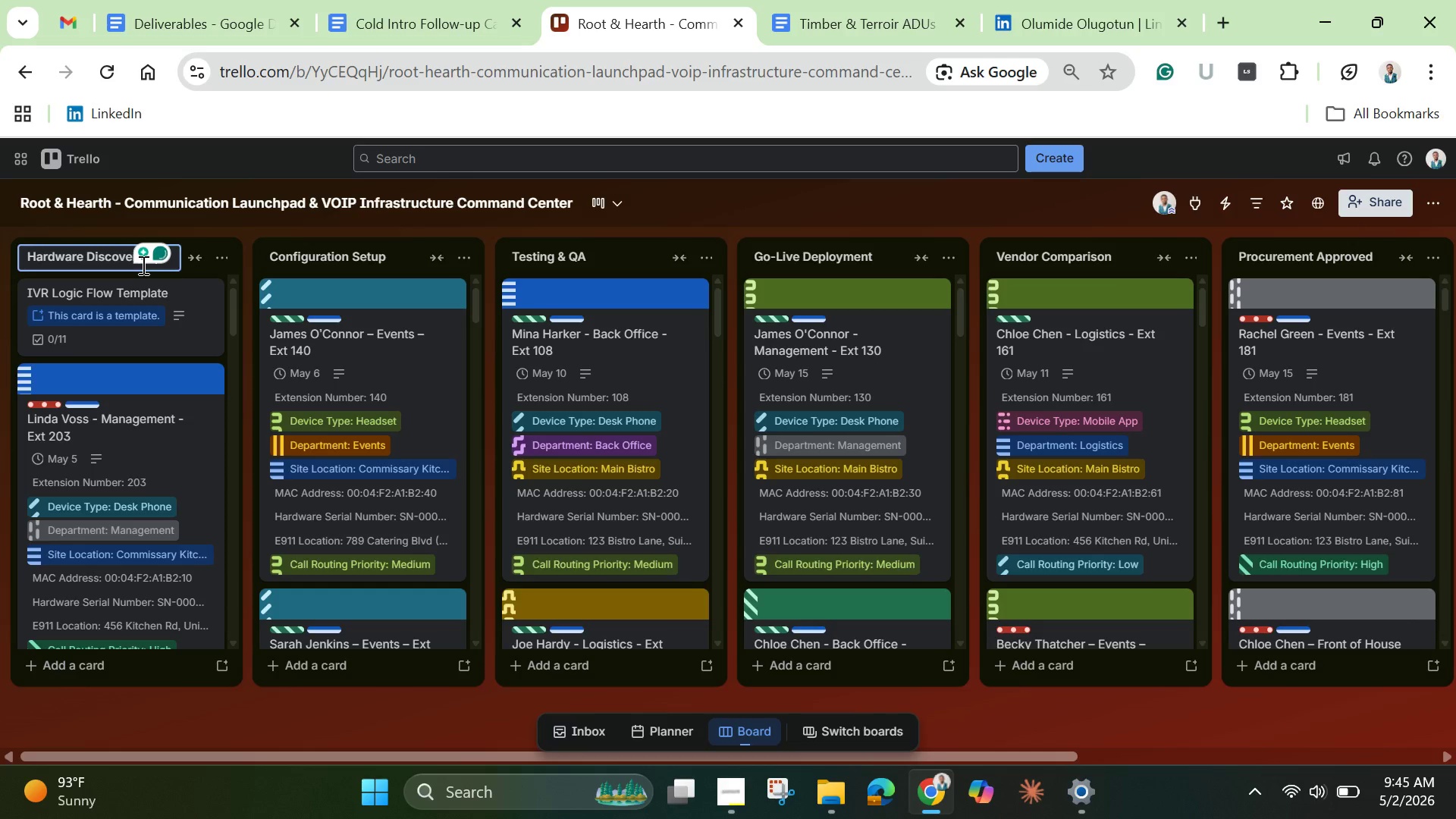 
key(Backspace)
 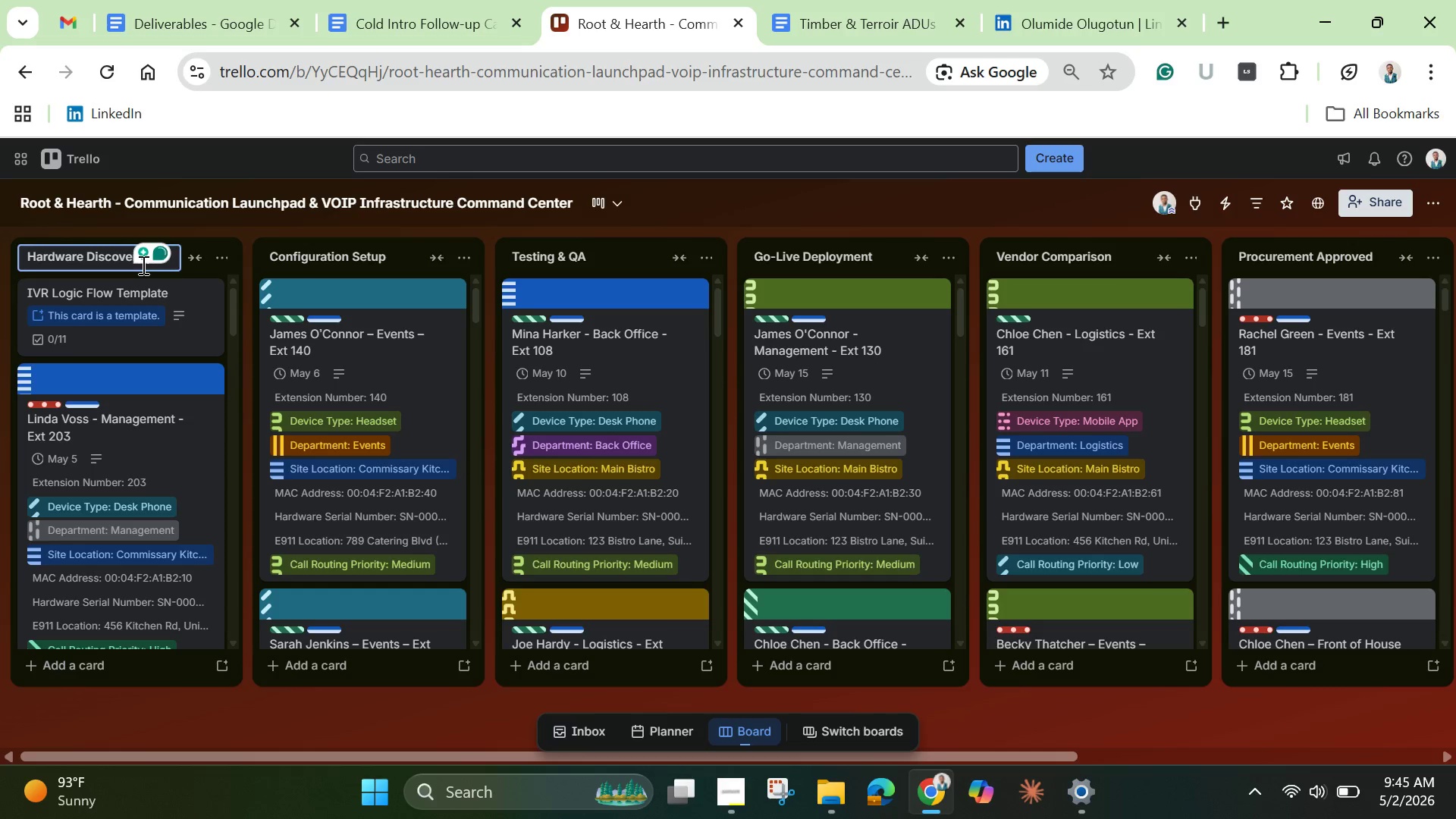 
key(Backspace)
 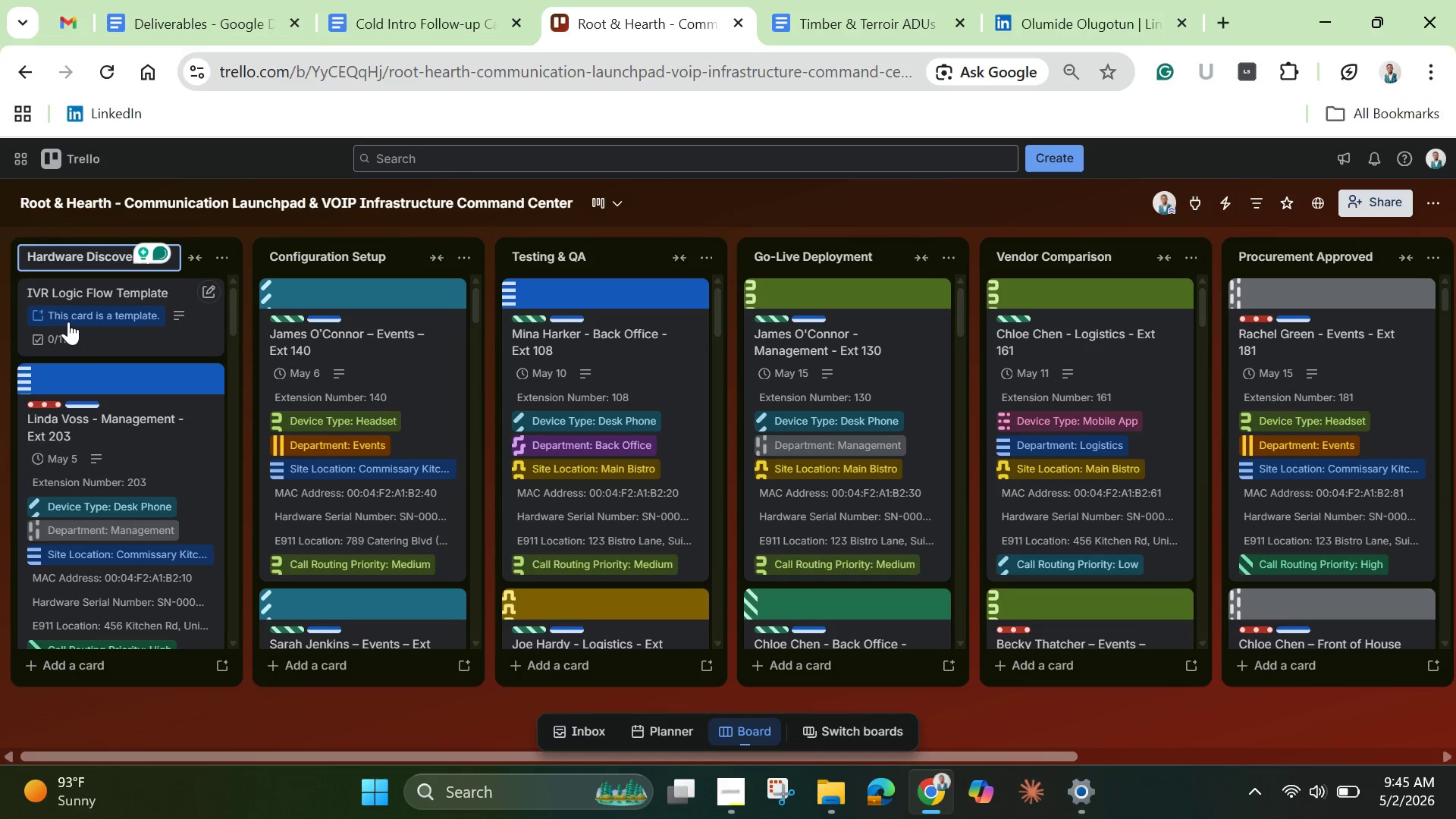 
type(& Vendor Compariosn)
key(Backspace)
key(Backspace)
key(Backspace)
 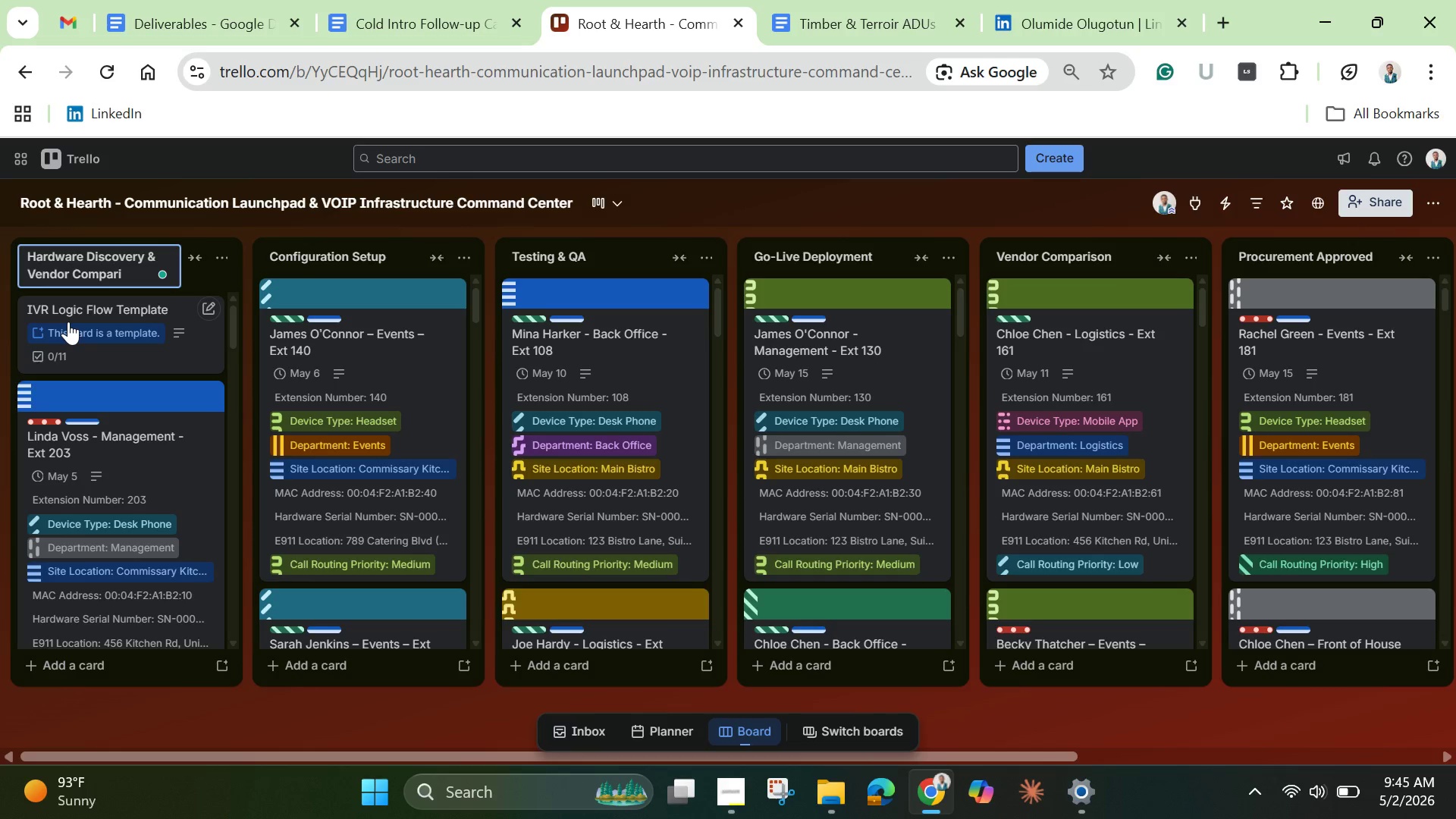 
type(son)
 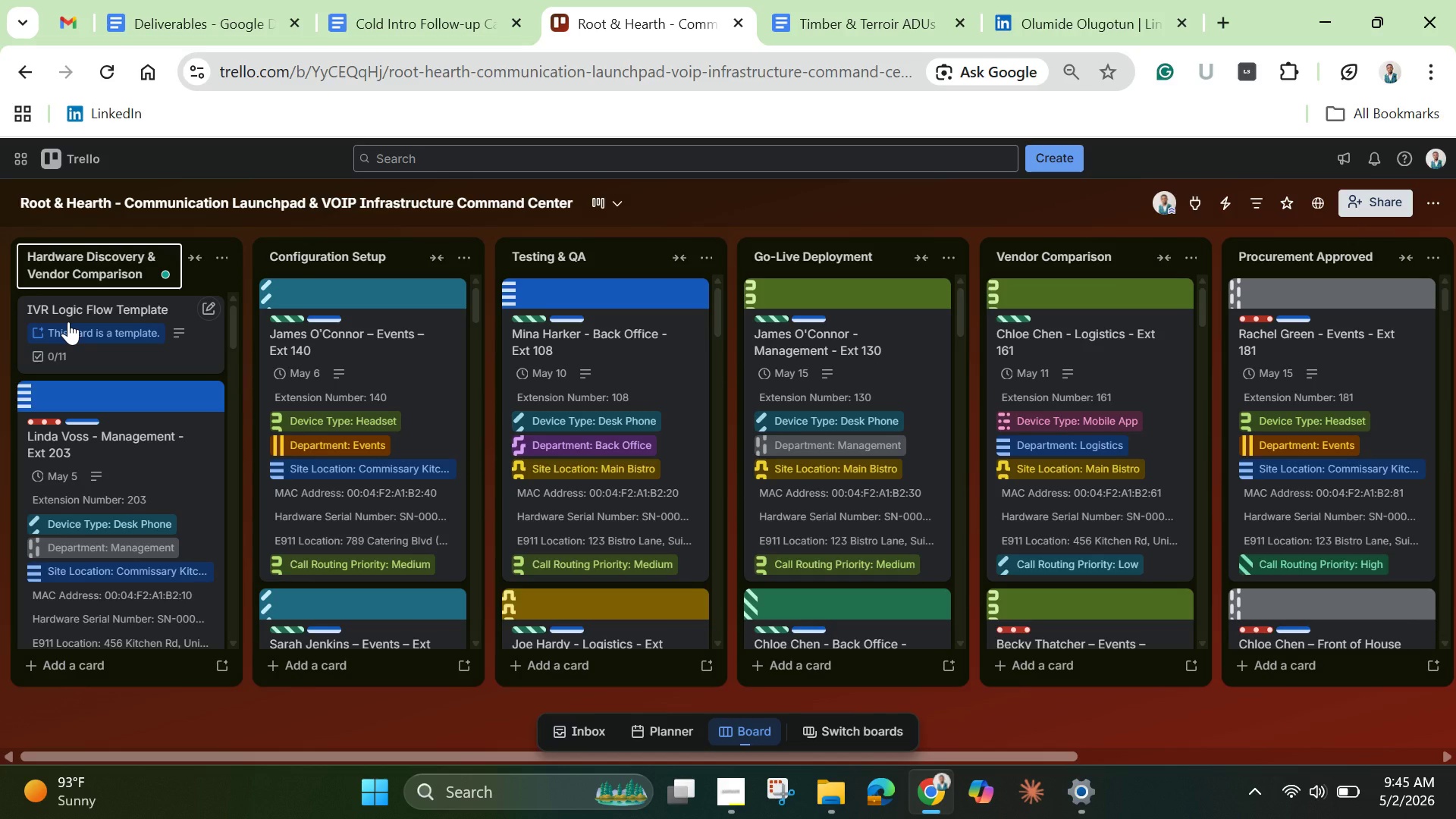 
key(Enter)
 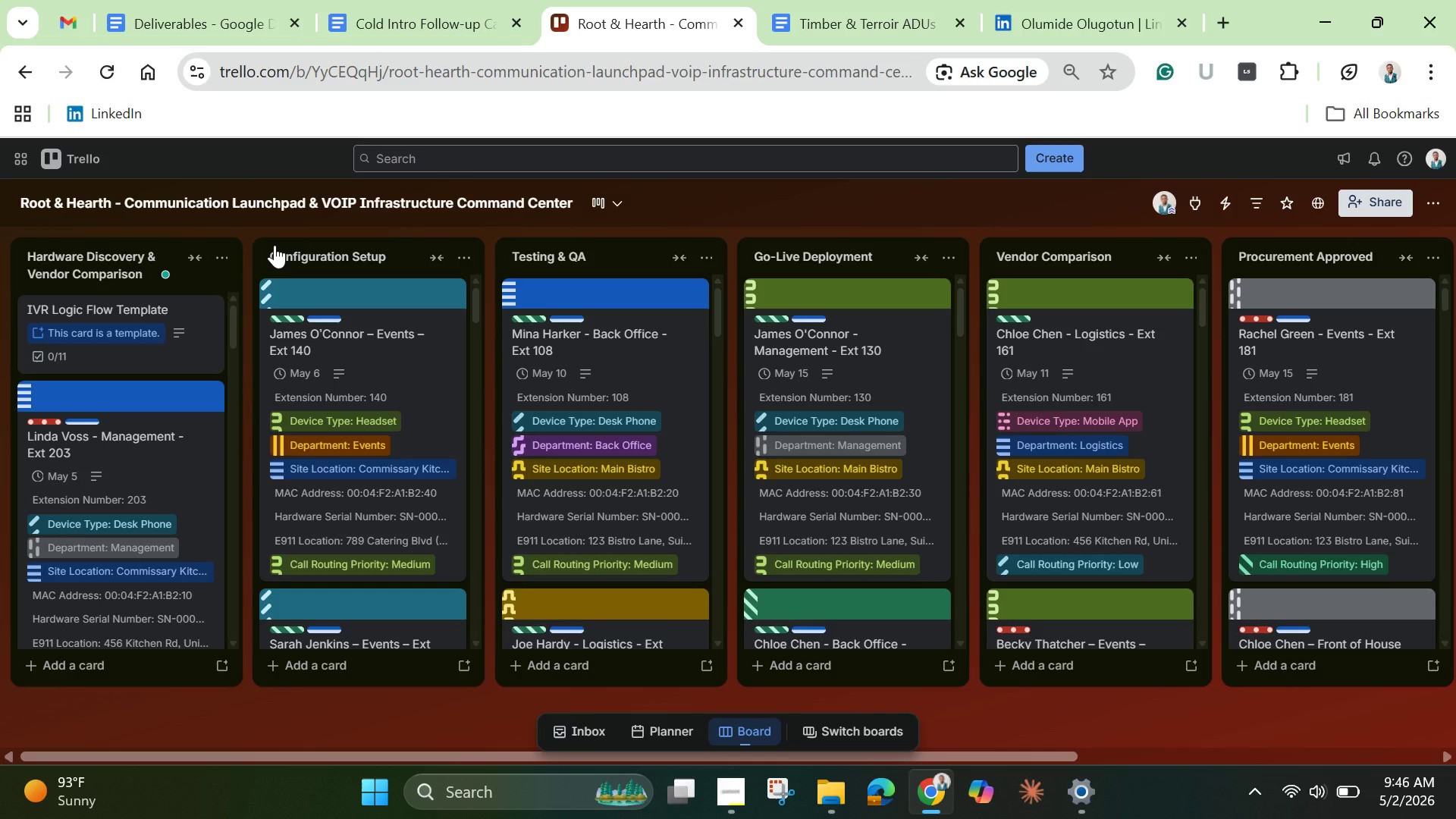 
wait(12.05)
 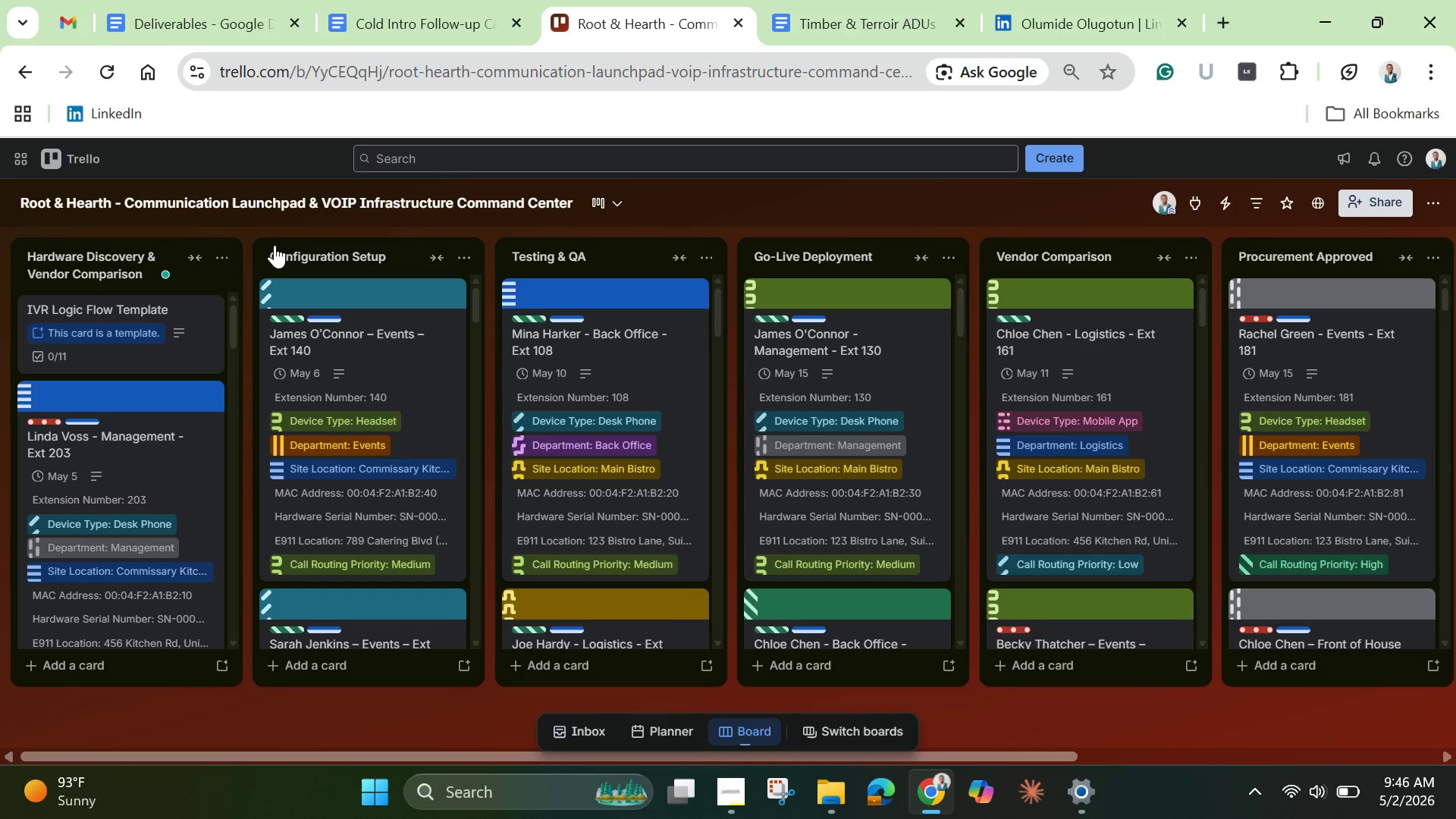 
left_click([383, 256])
 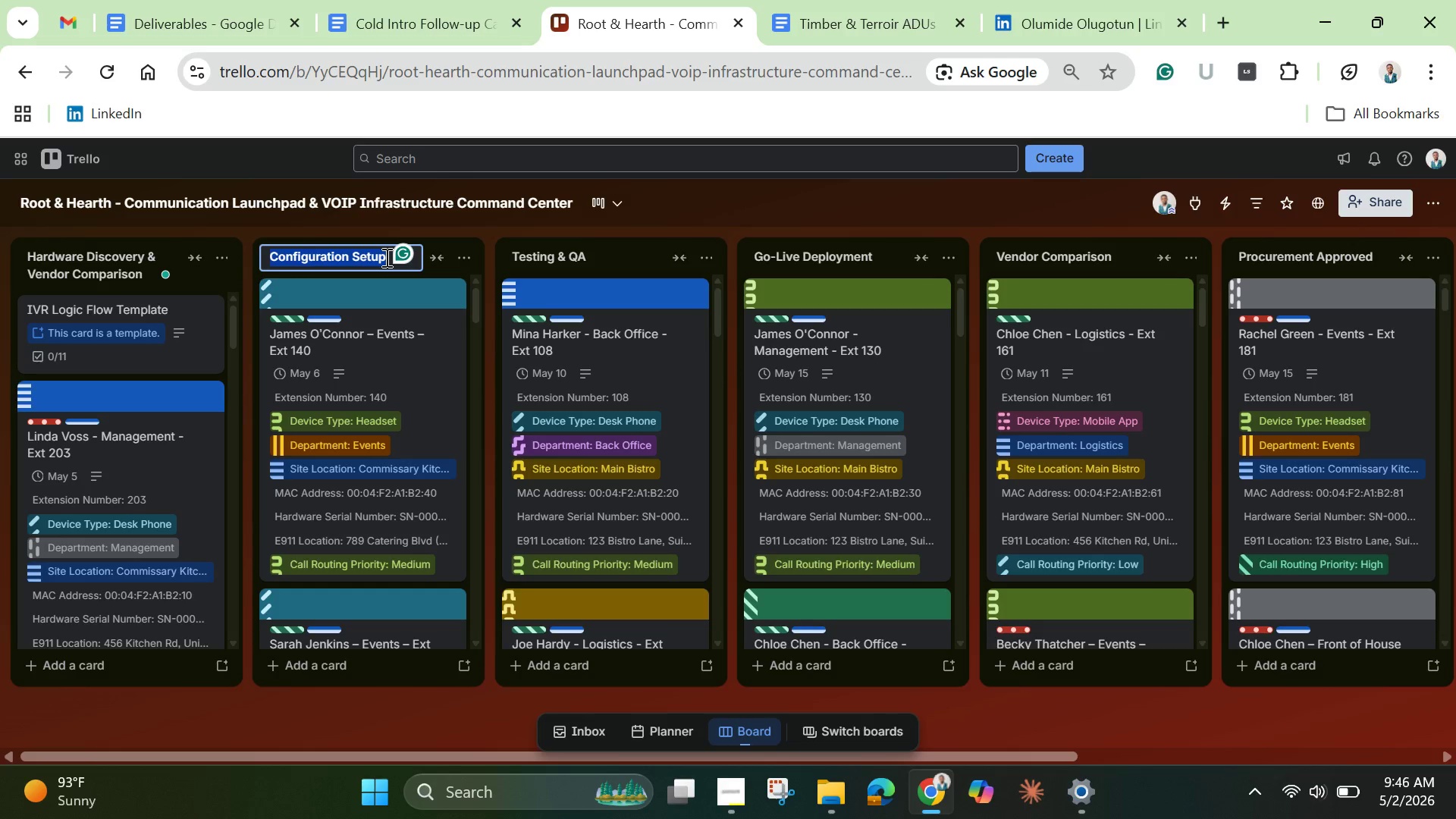 
key(ArrowRight)
 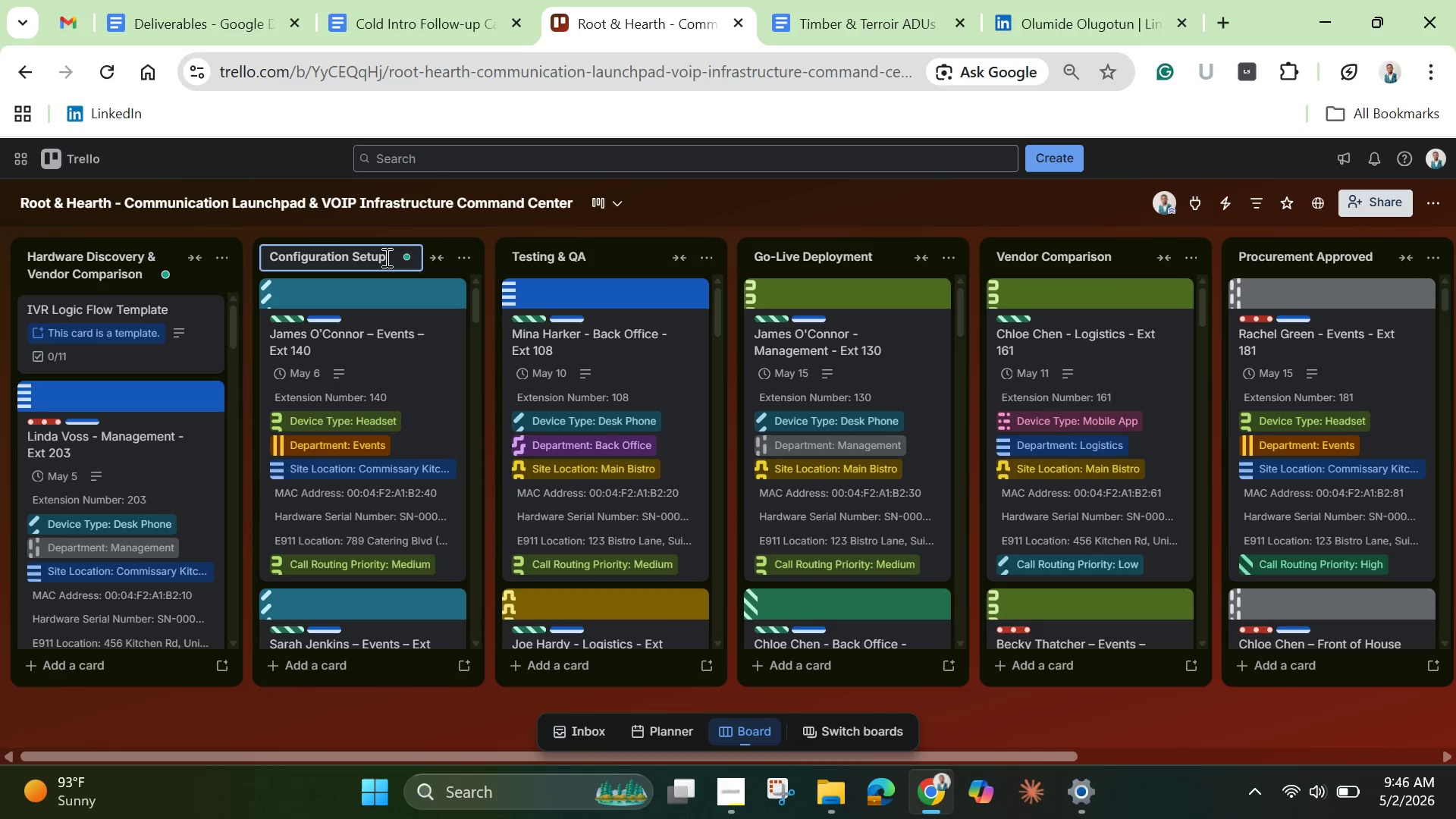 
key(Space)
 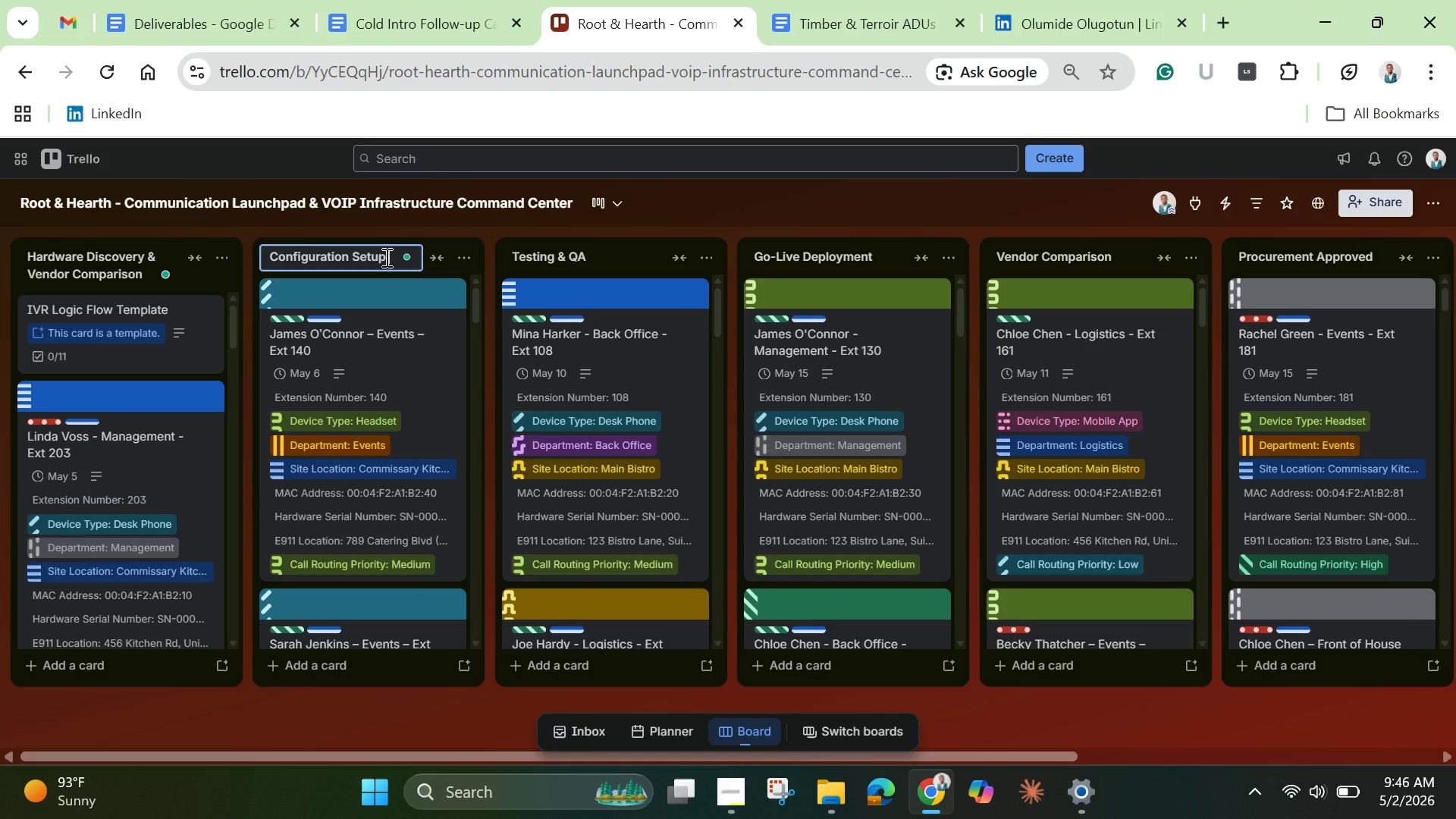 
type((Extension )
 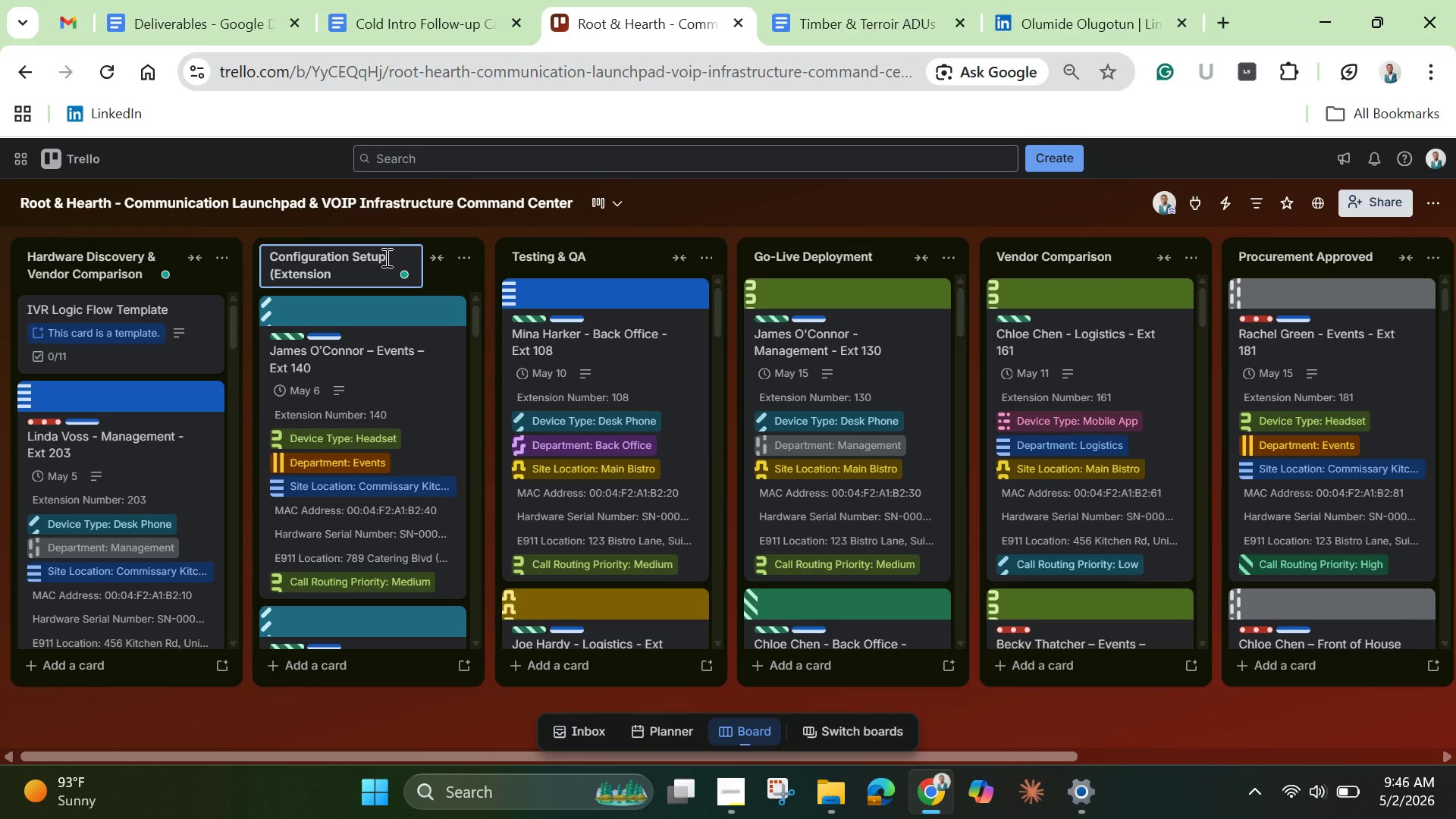 
key(Backspace)
type(s *)
key(Backspace)
type(7)
key(Backspace)
type(*)
key(Backspace)
type(& Devices)
 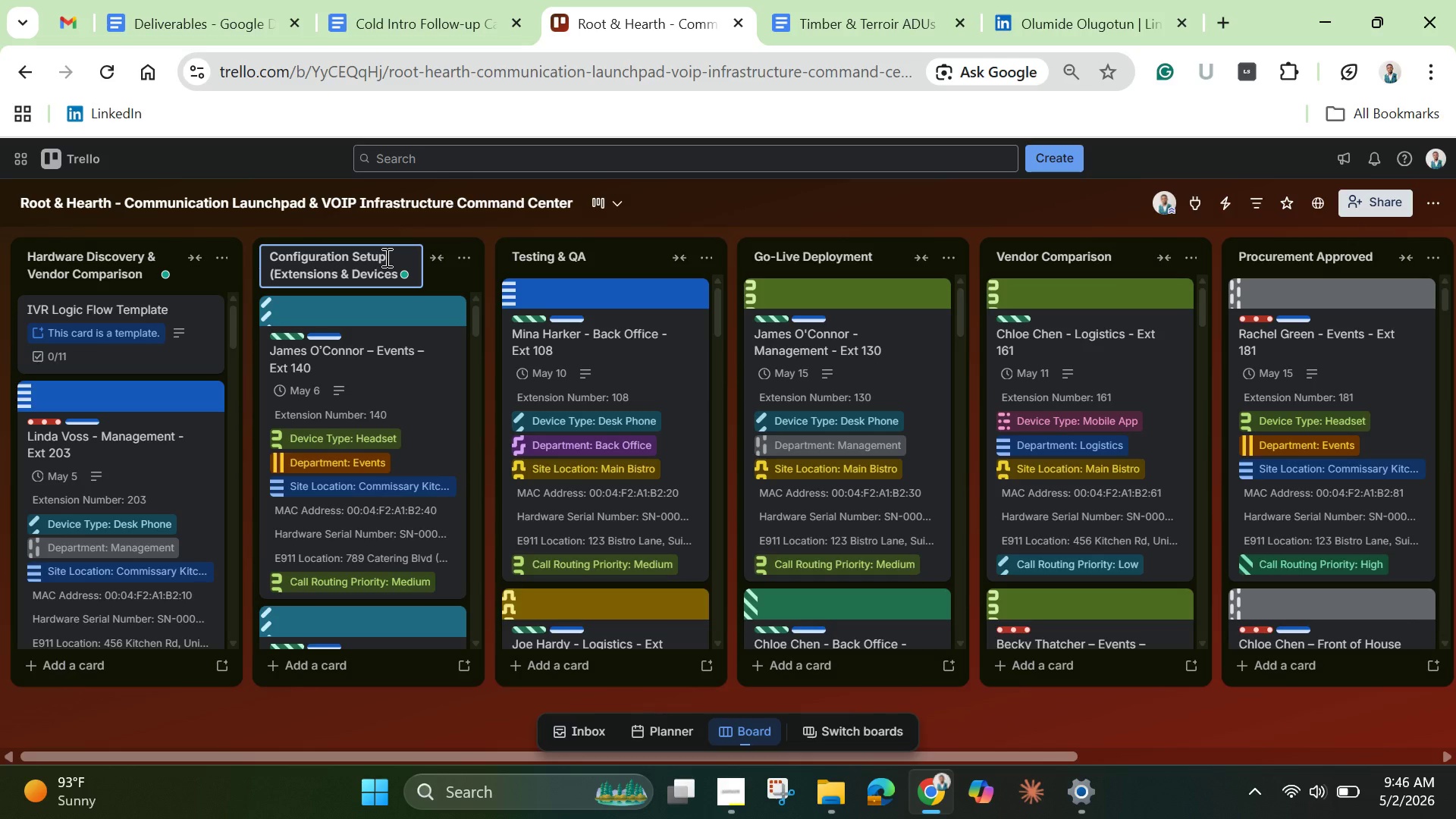 
key(Shift+0)
 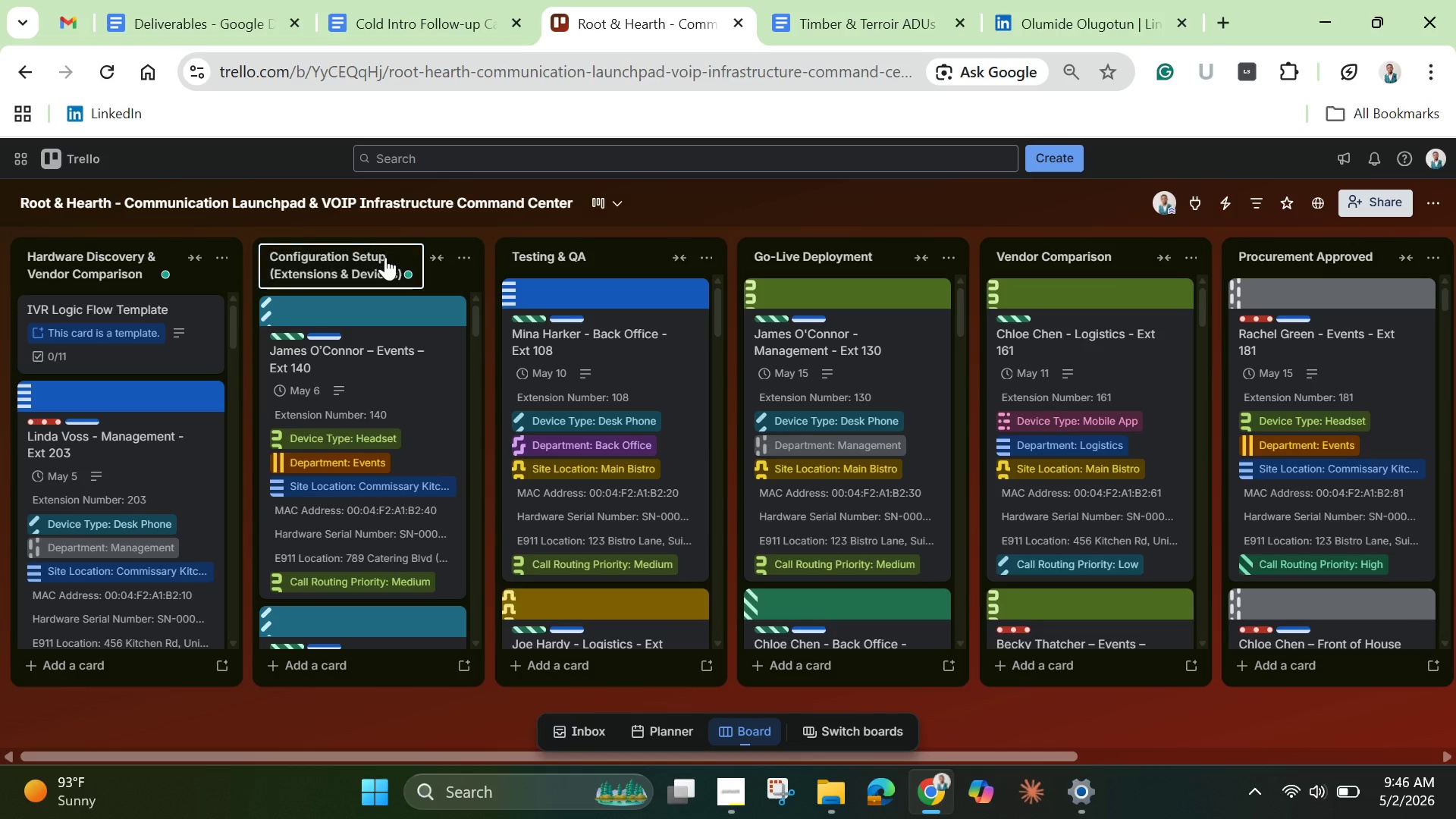 
key(Enter)
 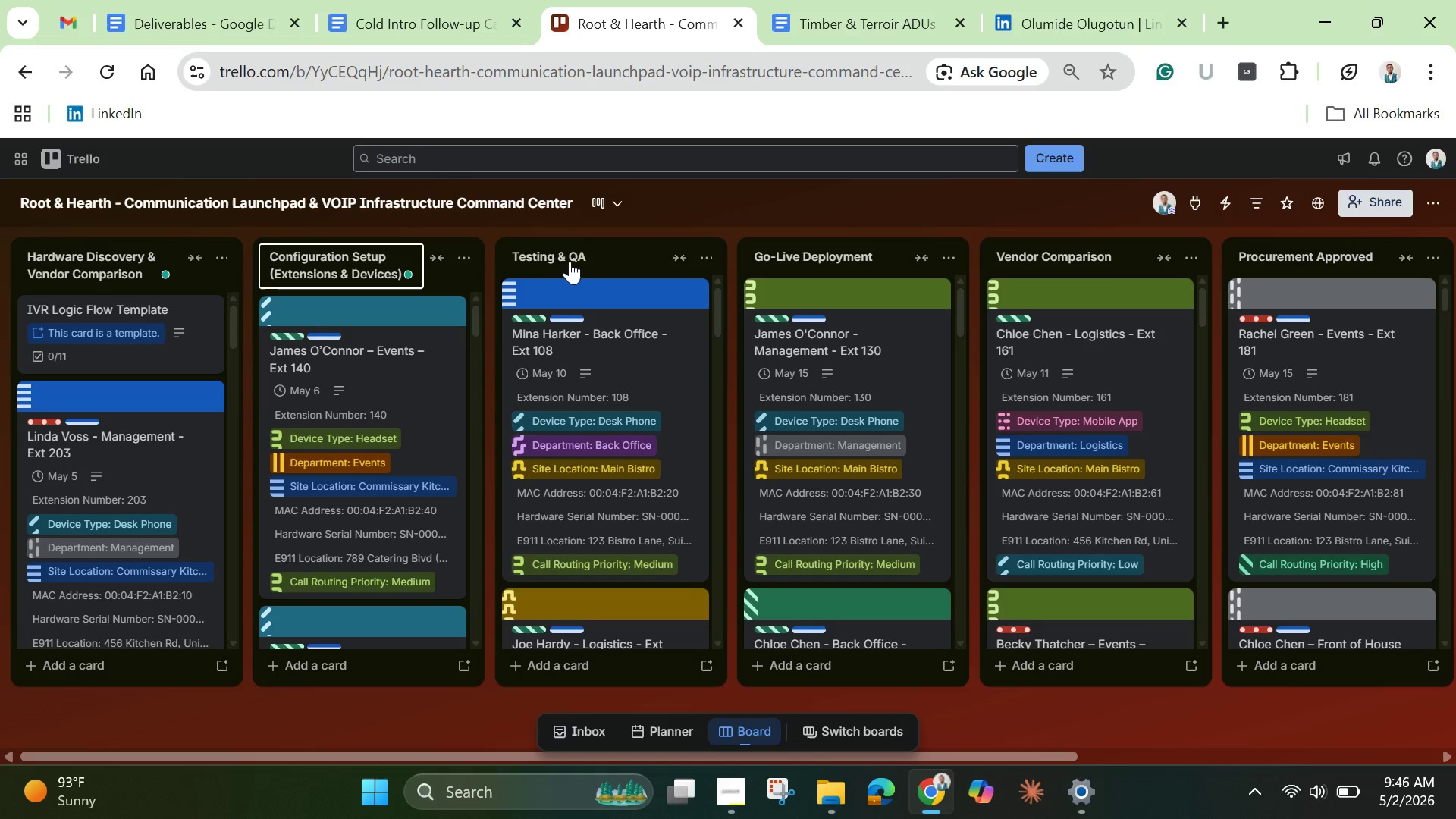 
left_click([573, 256])
 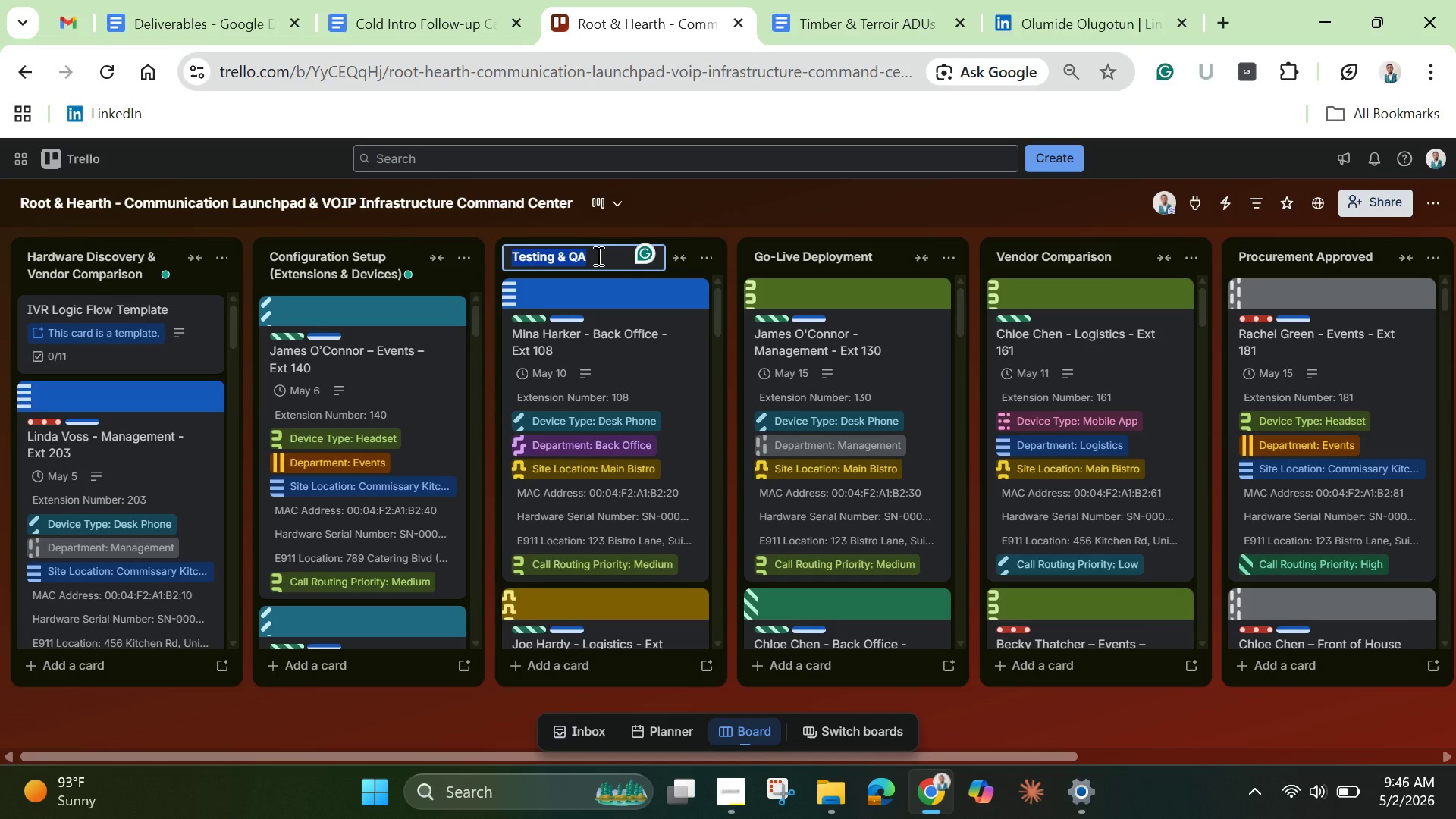 
left_click([597, 256])
 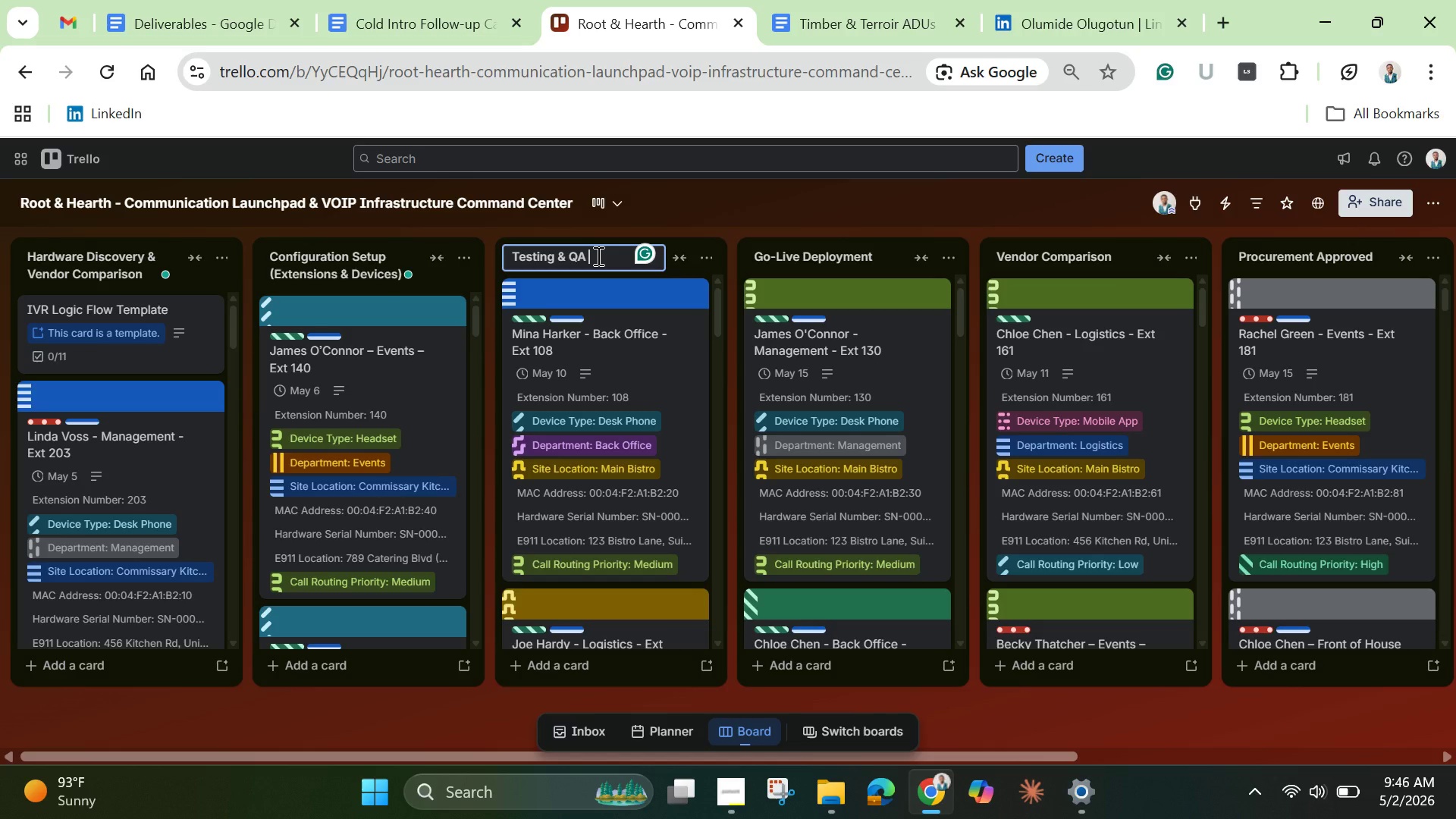 
type( Validation)
 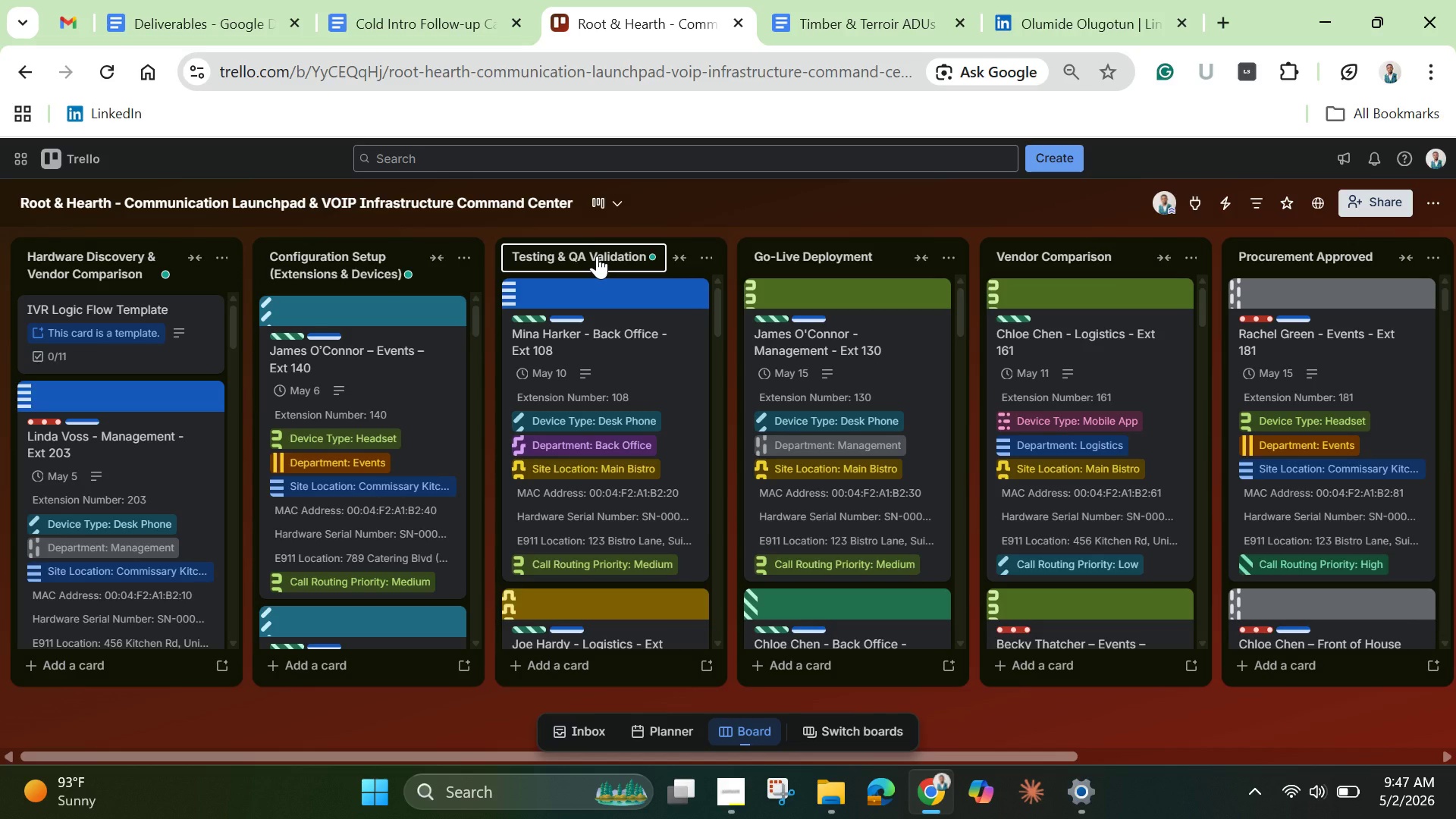 
key(Enter)
 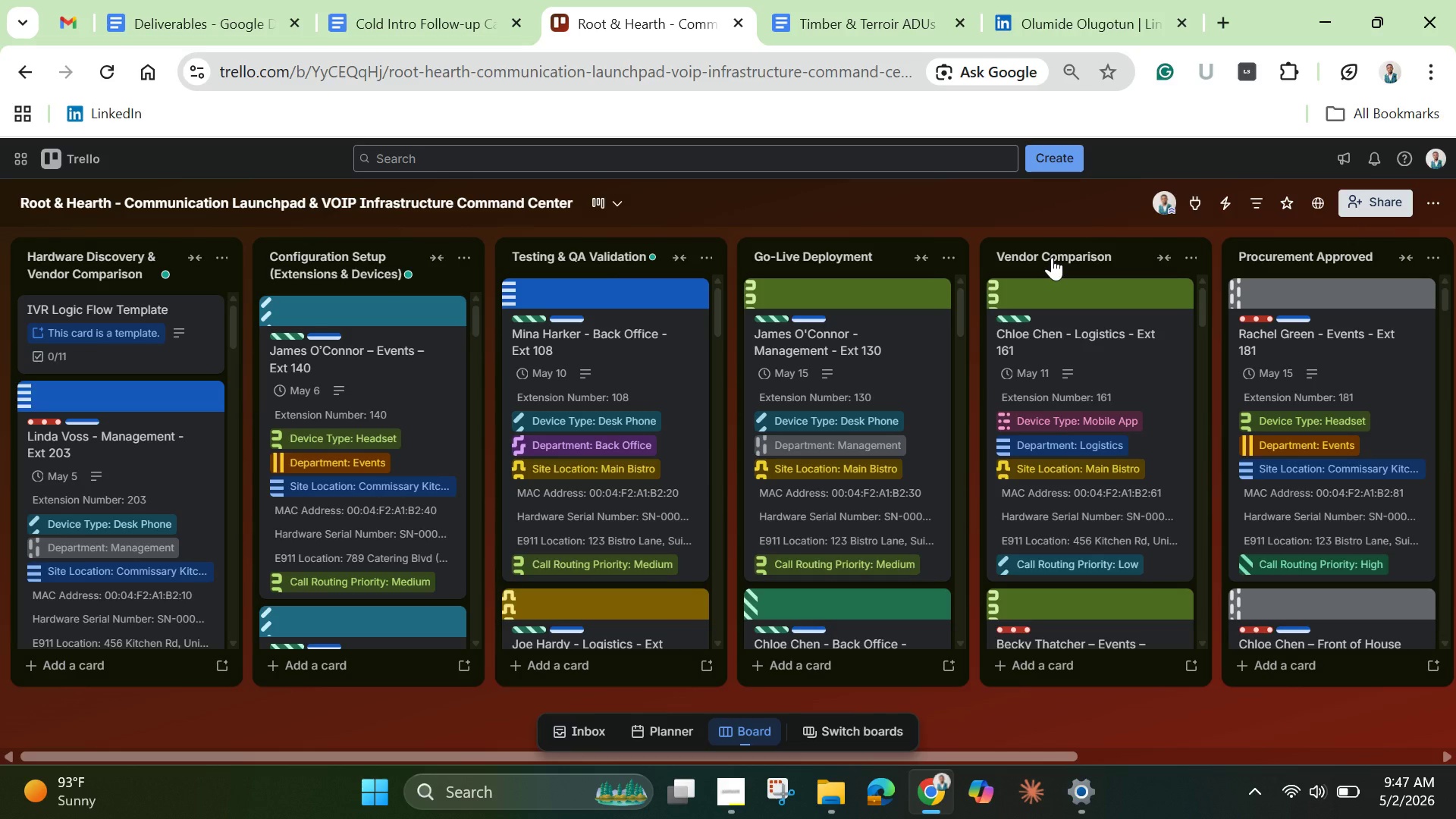 
wait(17.59)
 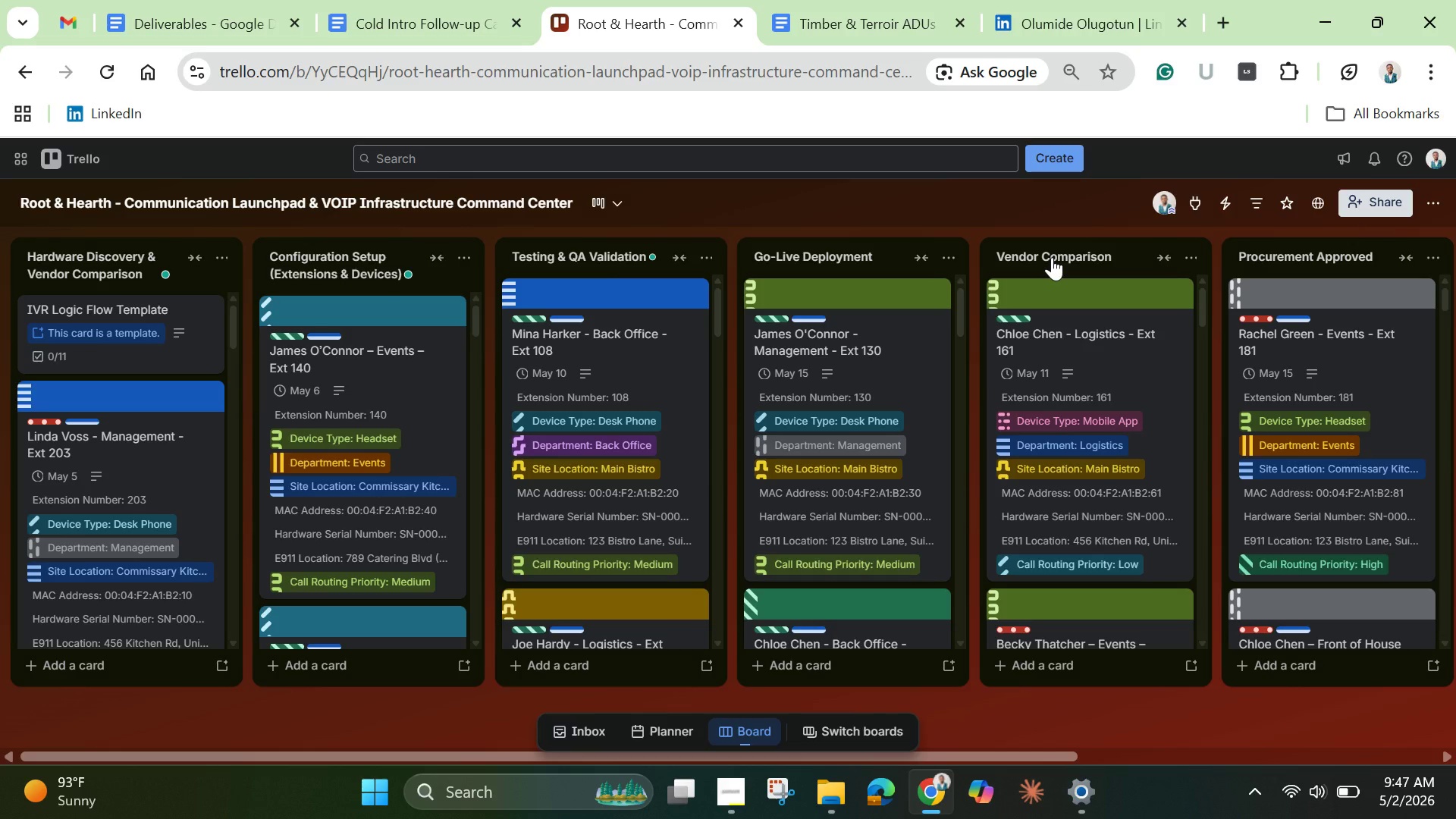 
left_click([1274, 256])
 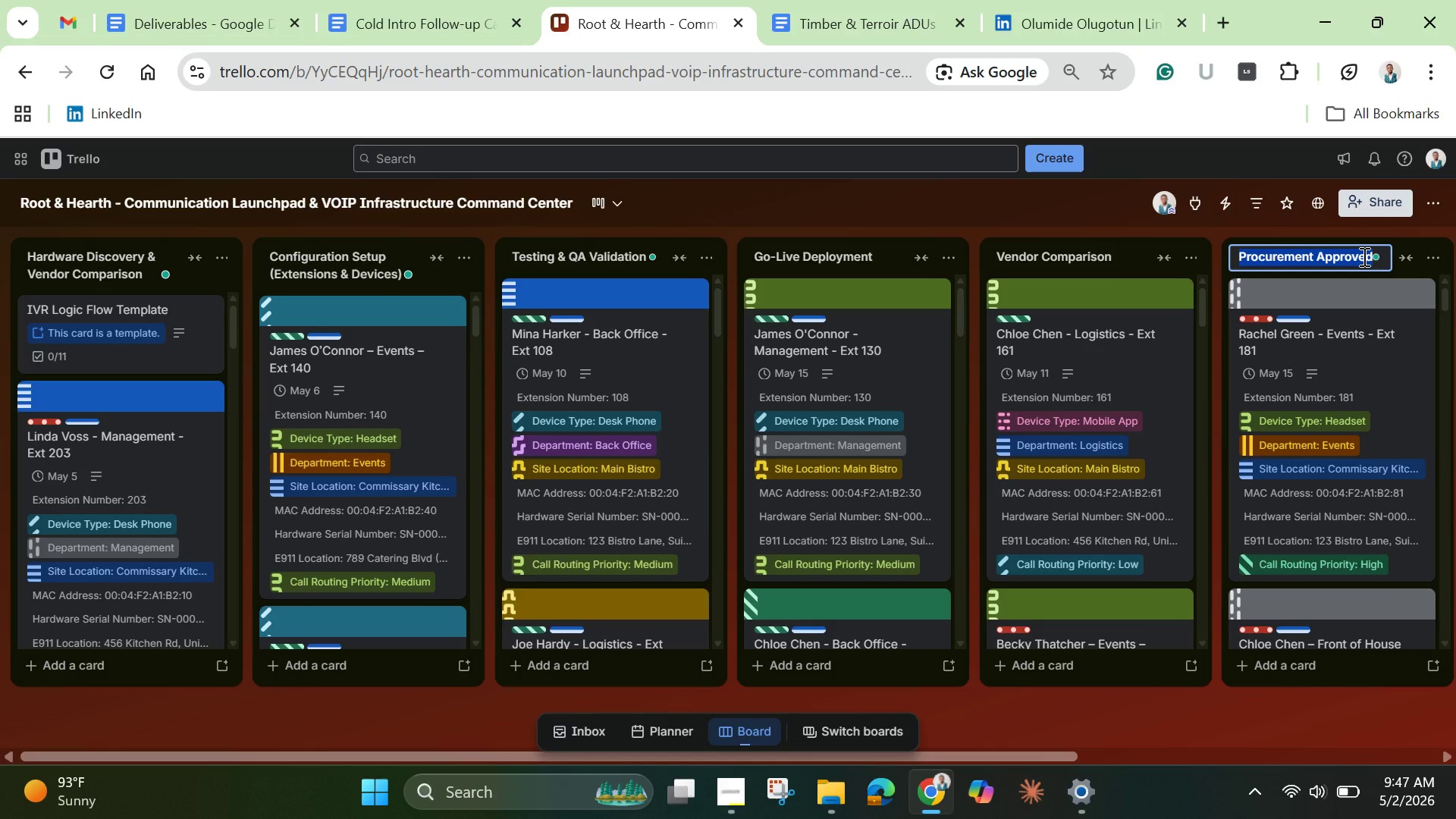 
left_click([1363, 256])
 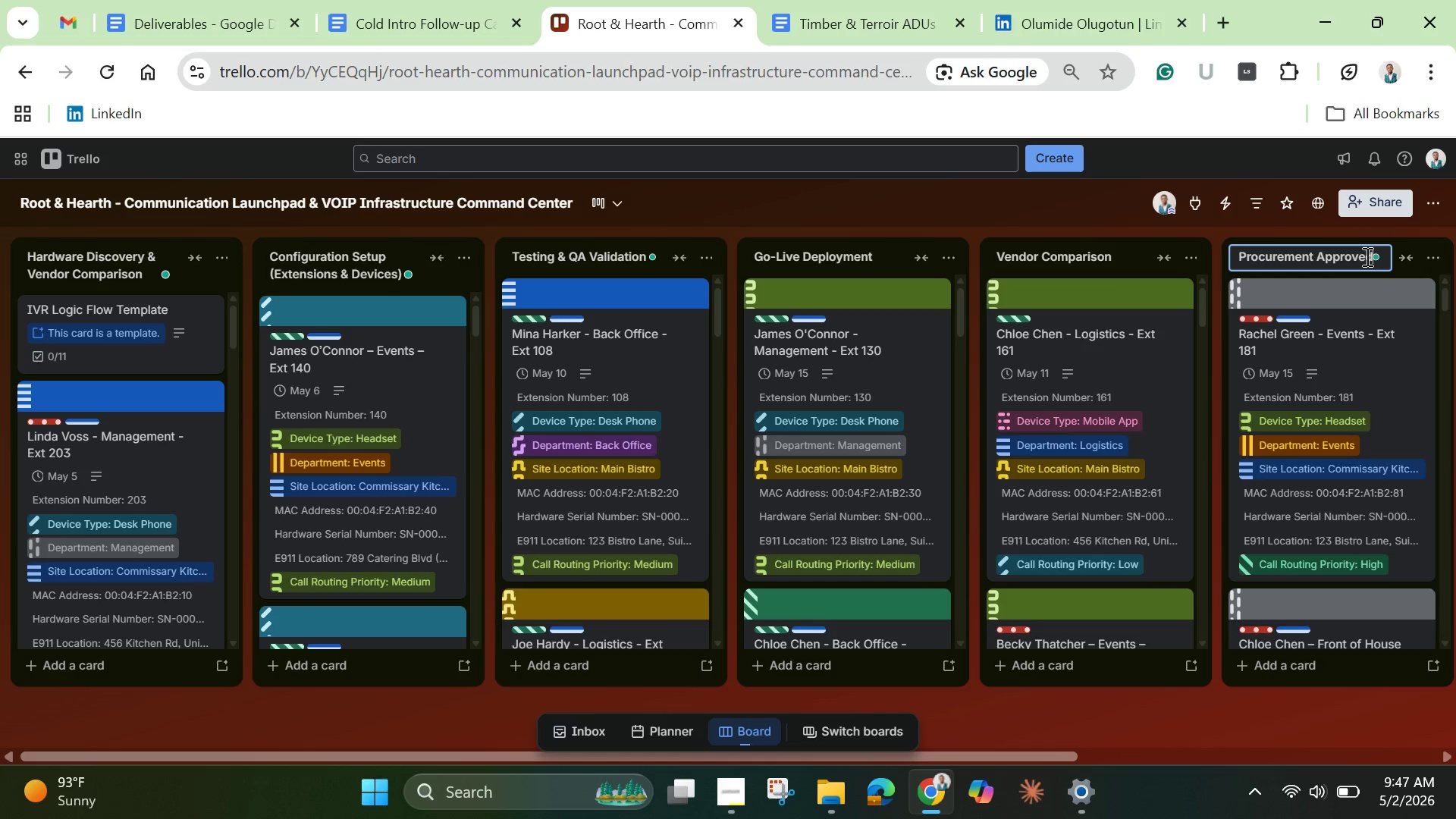 
key(ArrowRight)
 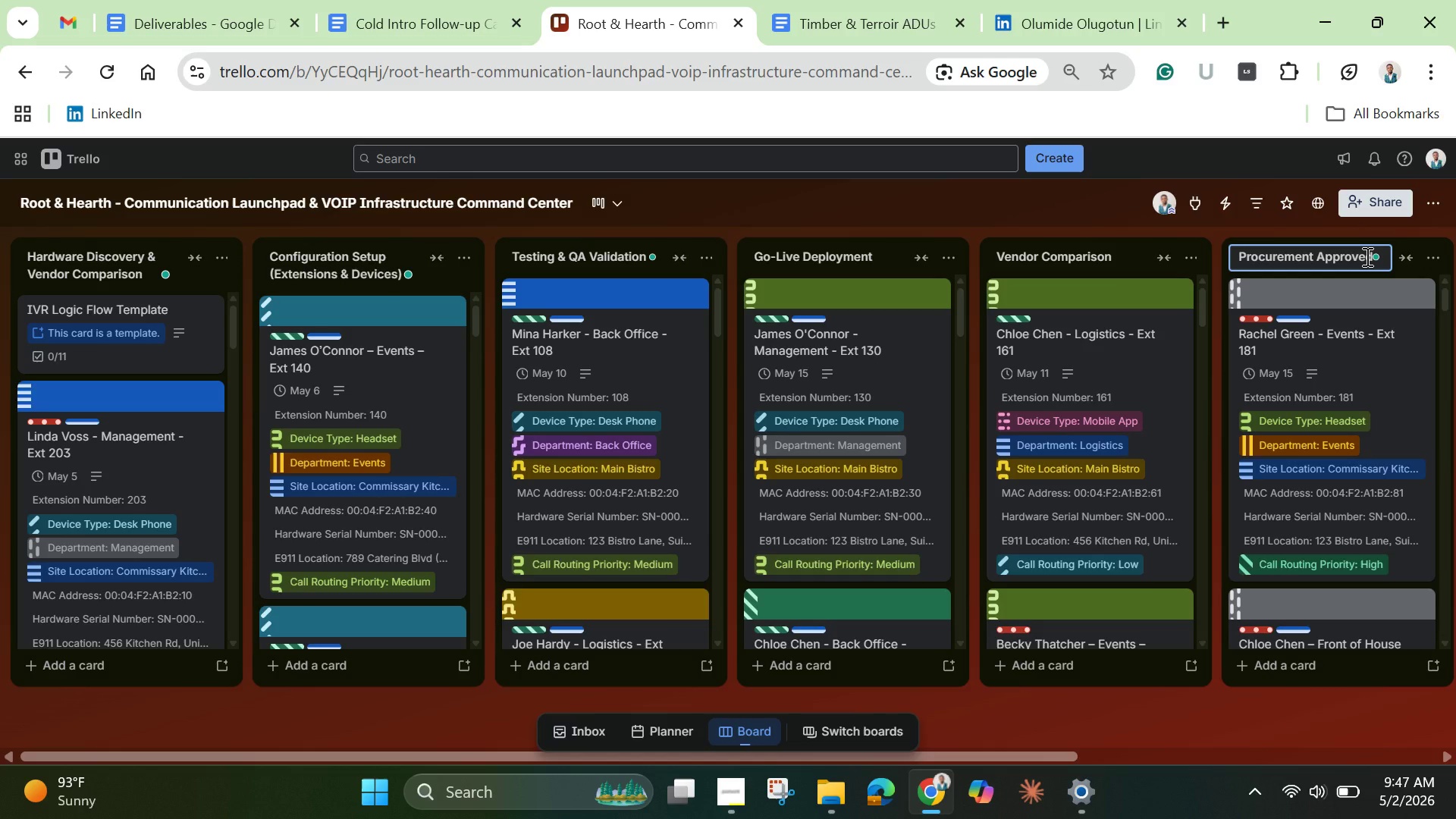 
key(ArrowRight)
 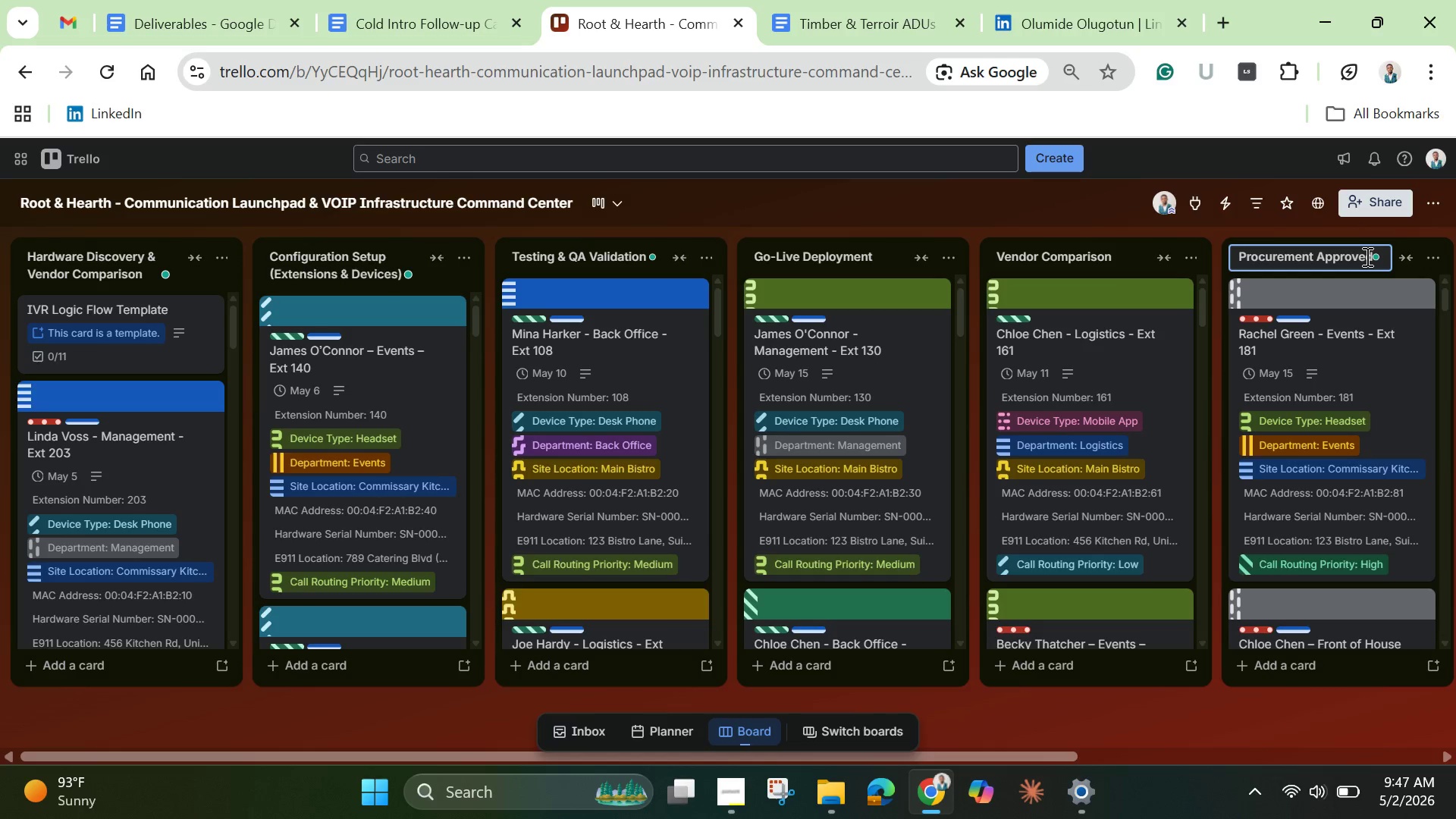 
key(ArrowRight)
 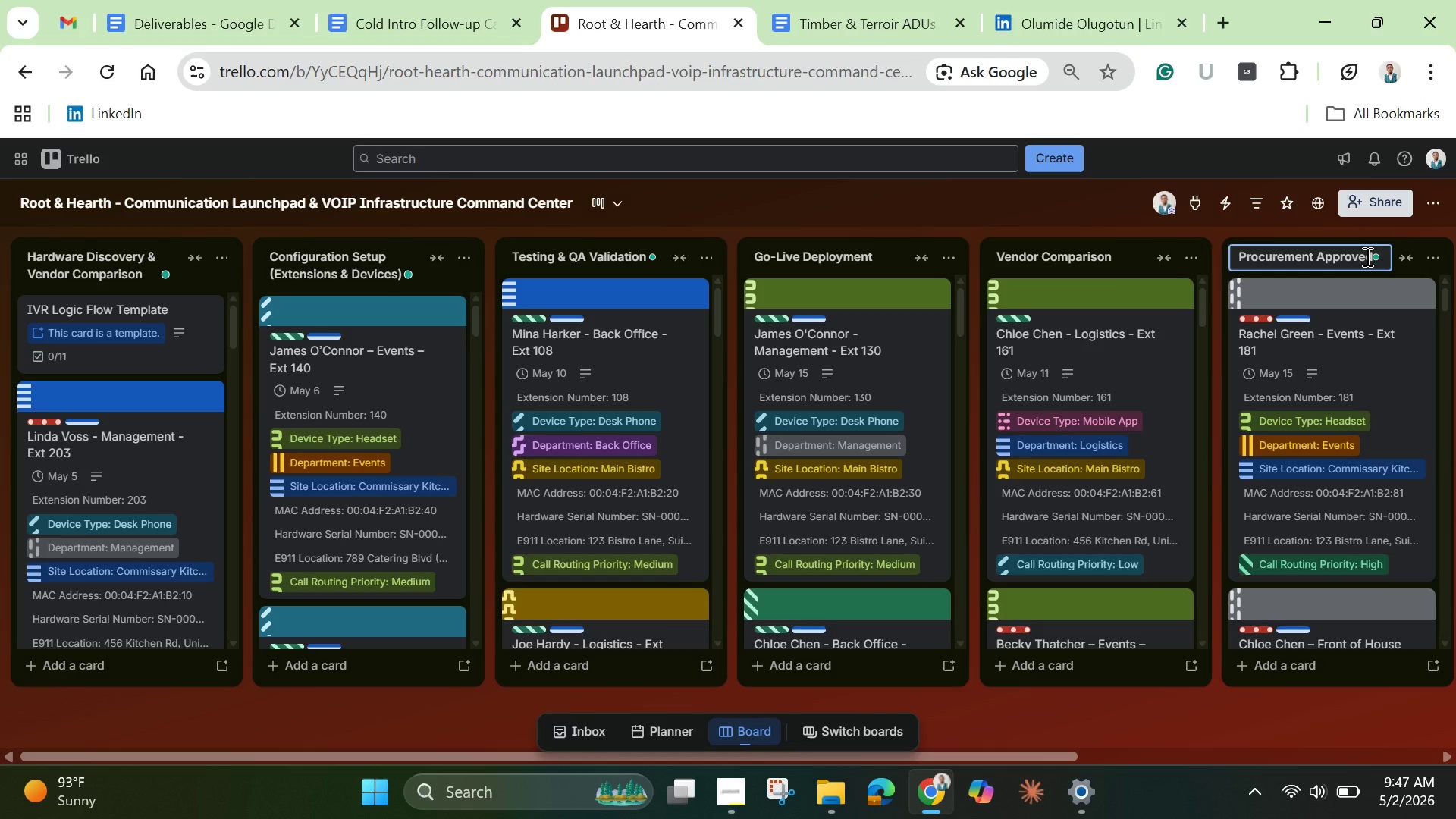 
key(ArrowRight)
 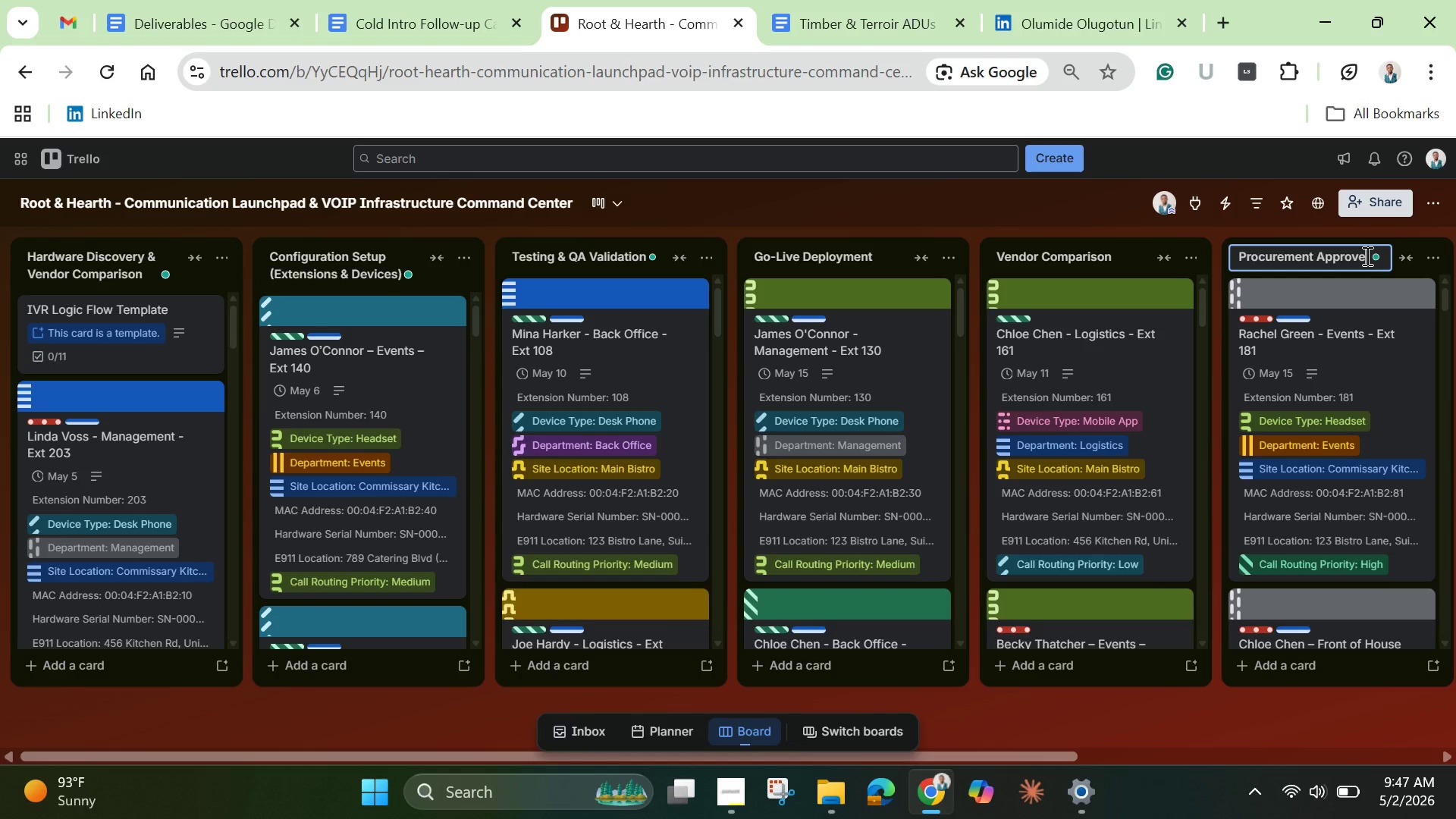 
key(Backspace)
key(Backspace)
key(Backspace)
key(Backspace)
key(Backspace)
key(Backspace)
key(Backspace)
key(Backspace)
type(& Inventory Tracking)
 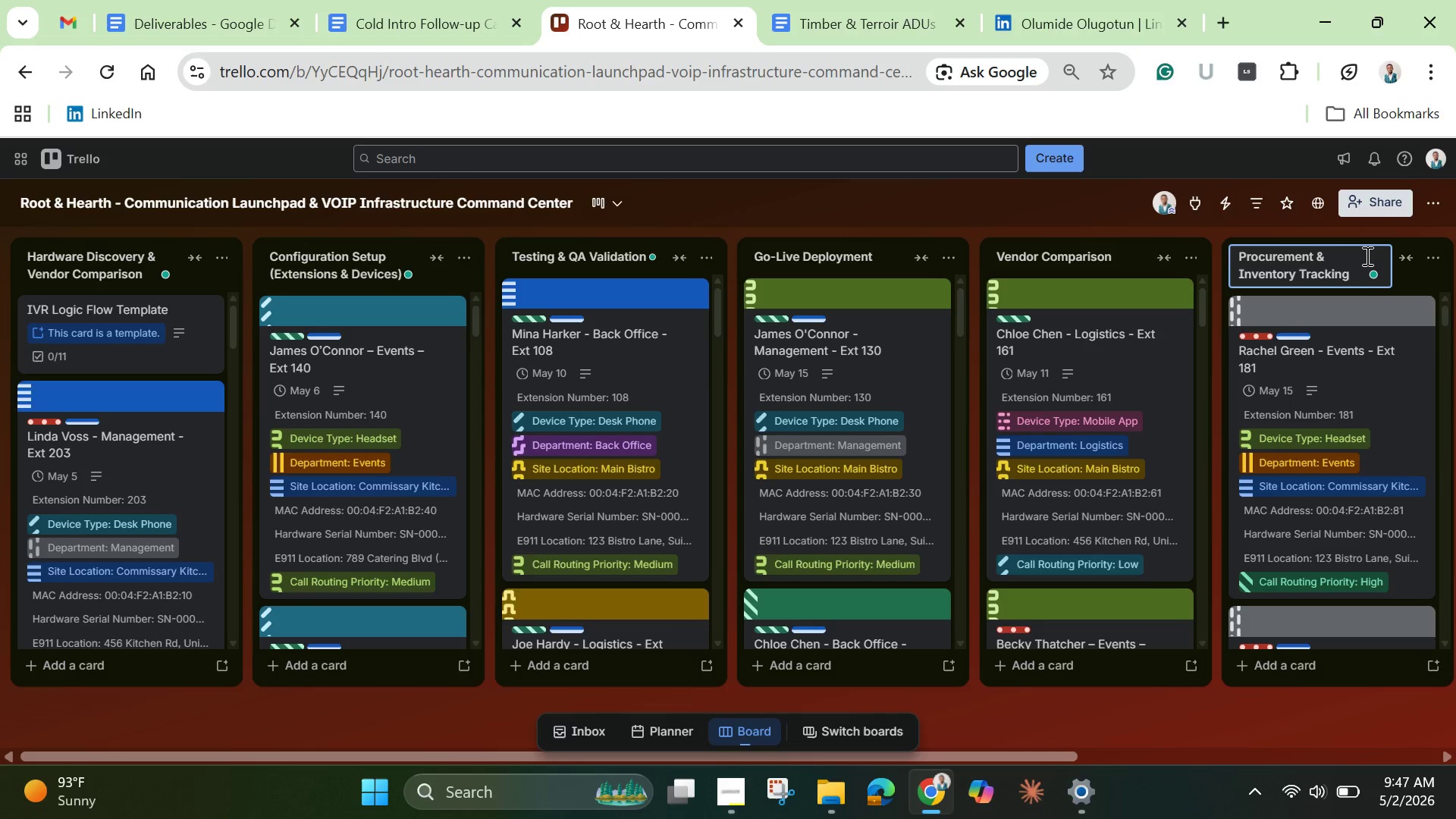 
key(Enter)
 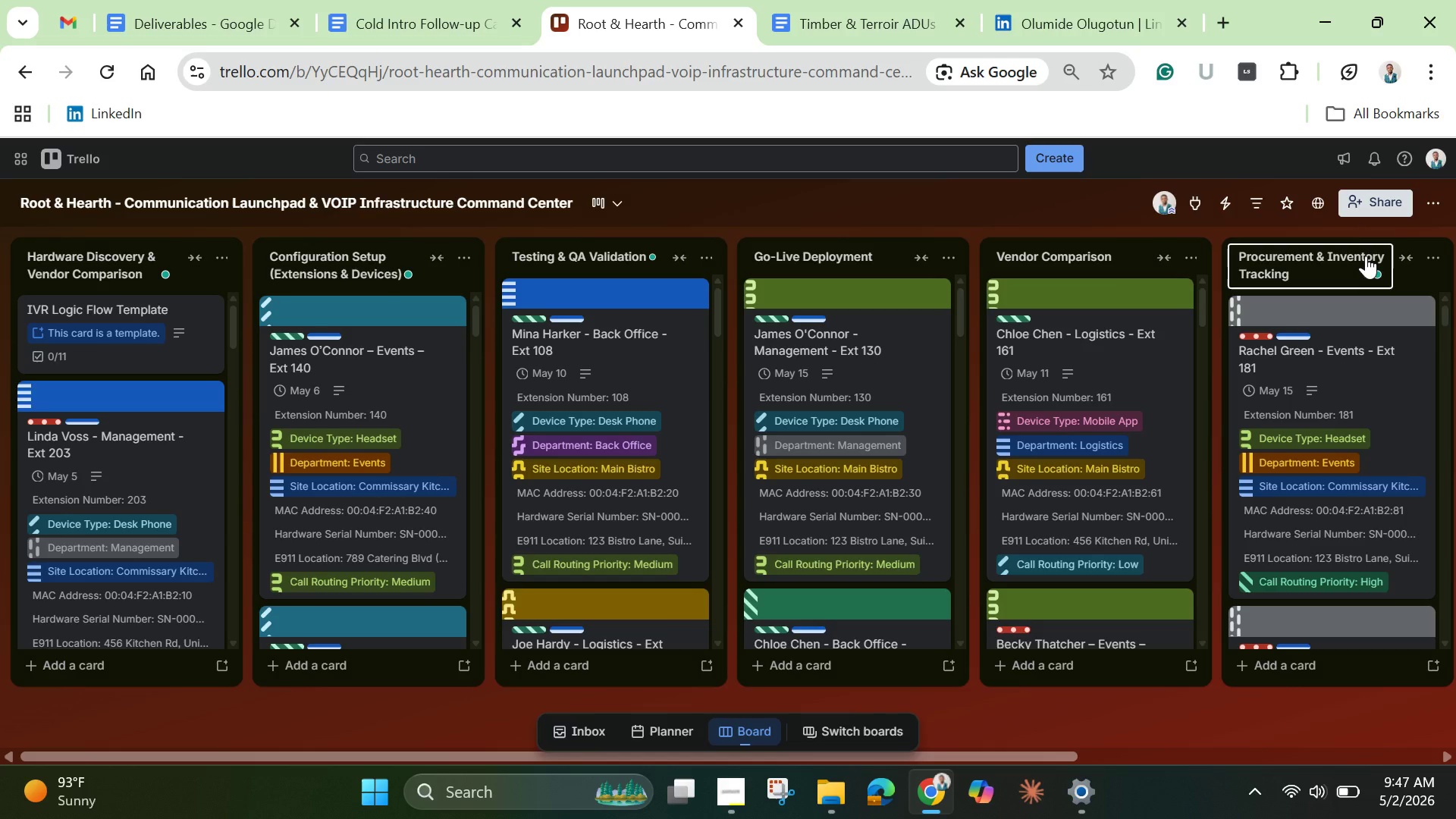 
wait(8.47)
 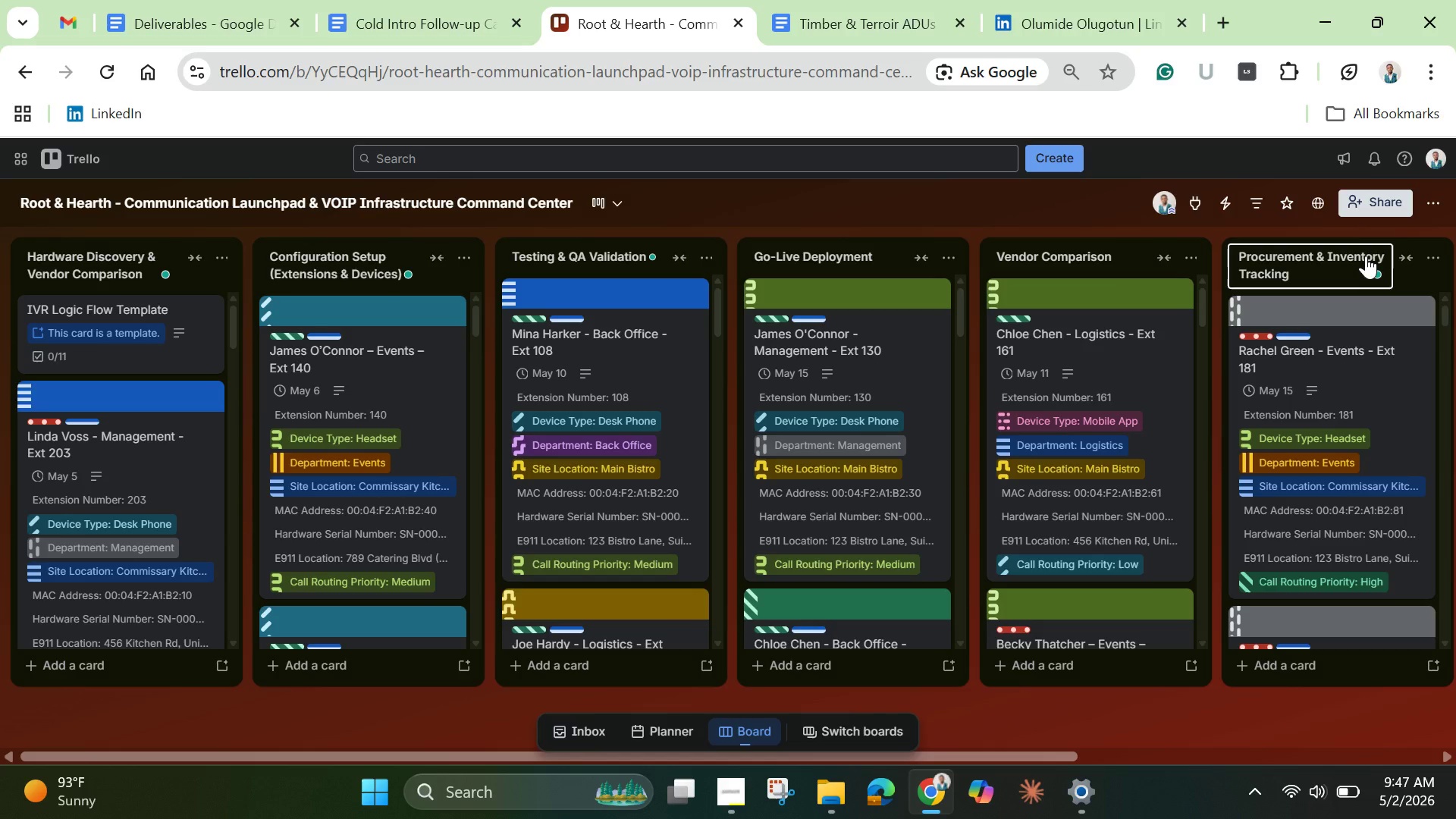 
left_click([1228, 265])
 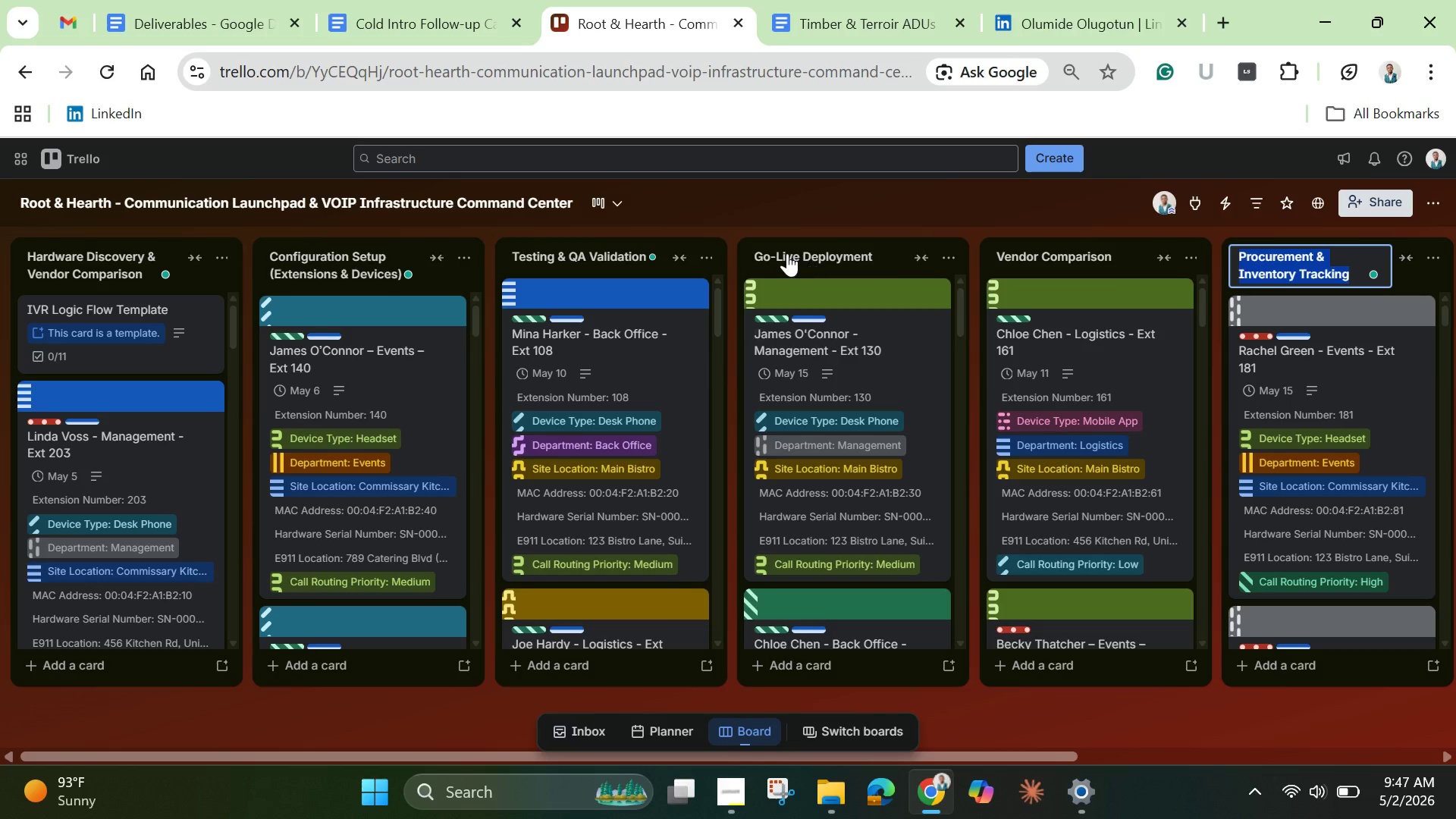 
wait(9.31)
 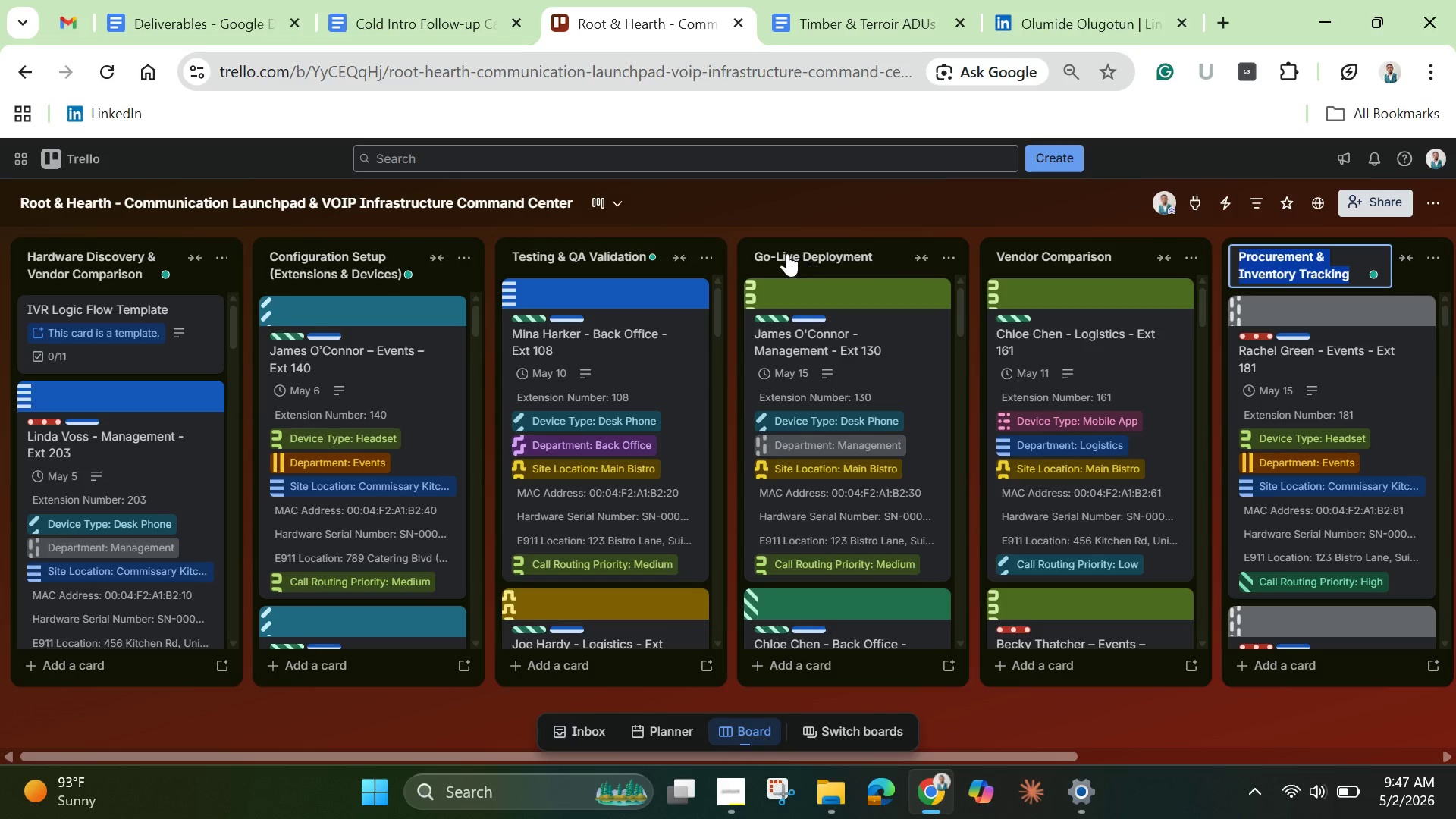 
left_click([1062, 247])
 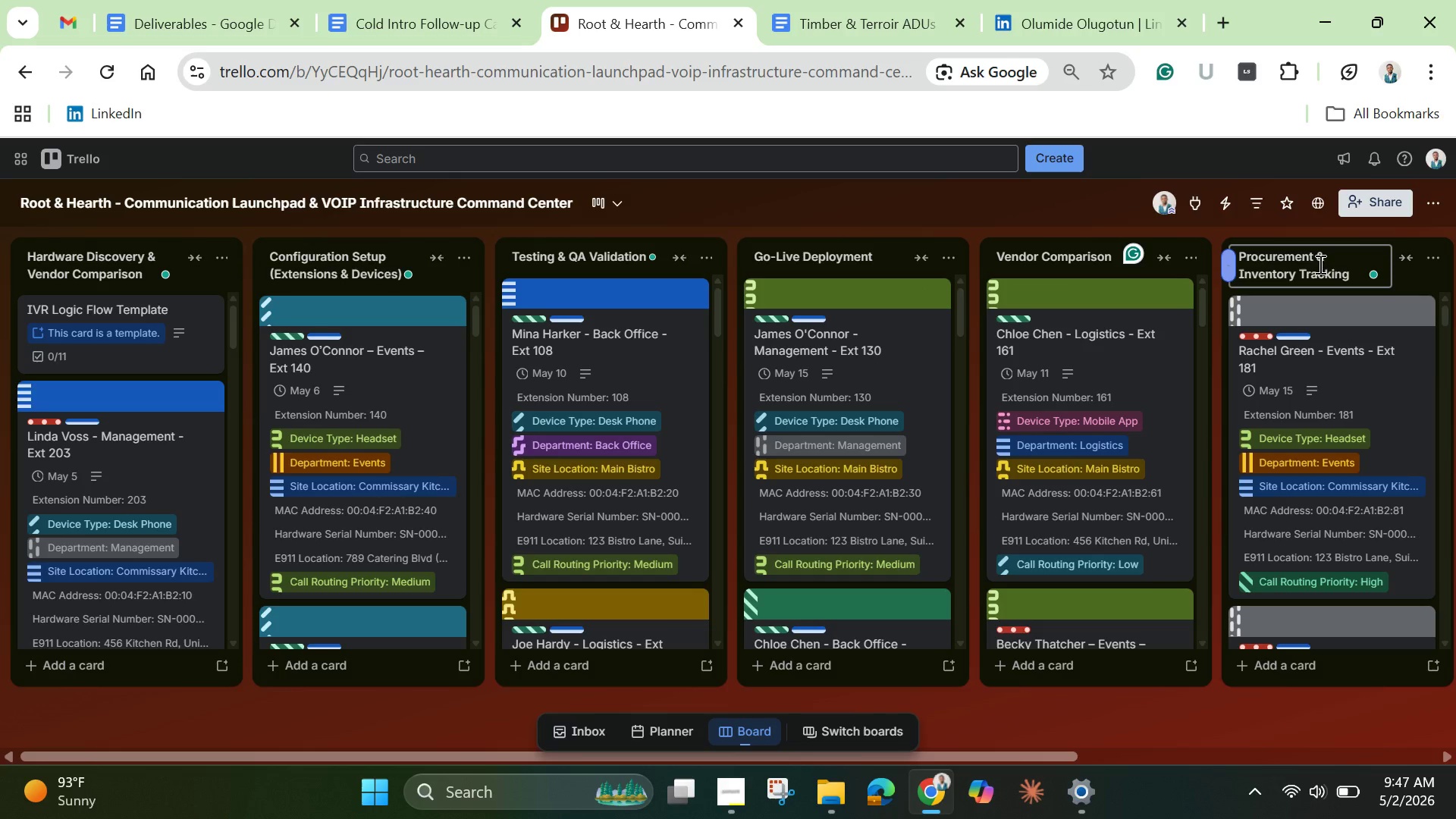 
left_click([1319, 264])
 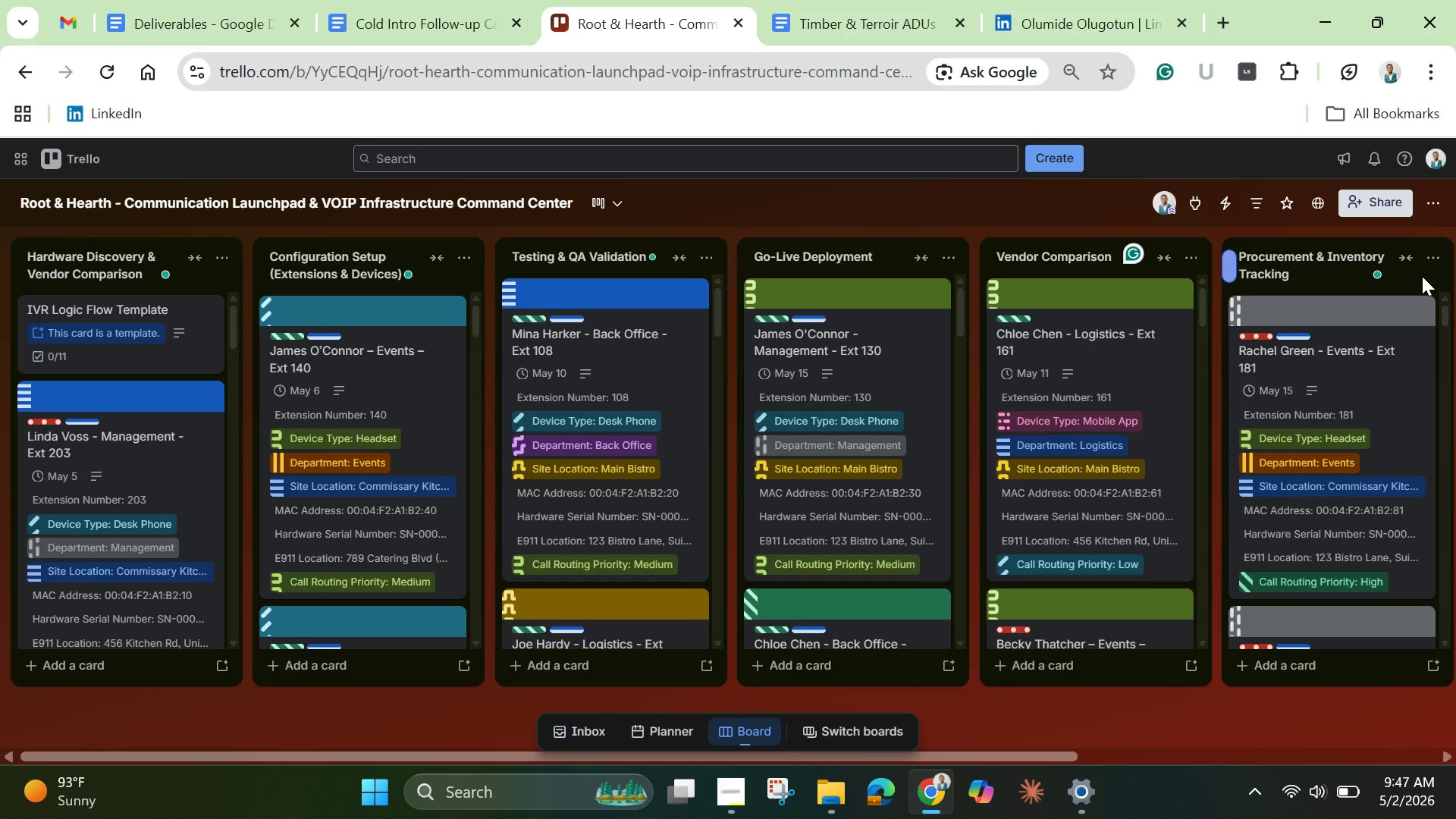 
left_click([1422, 276])
 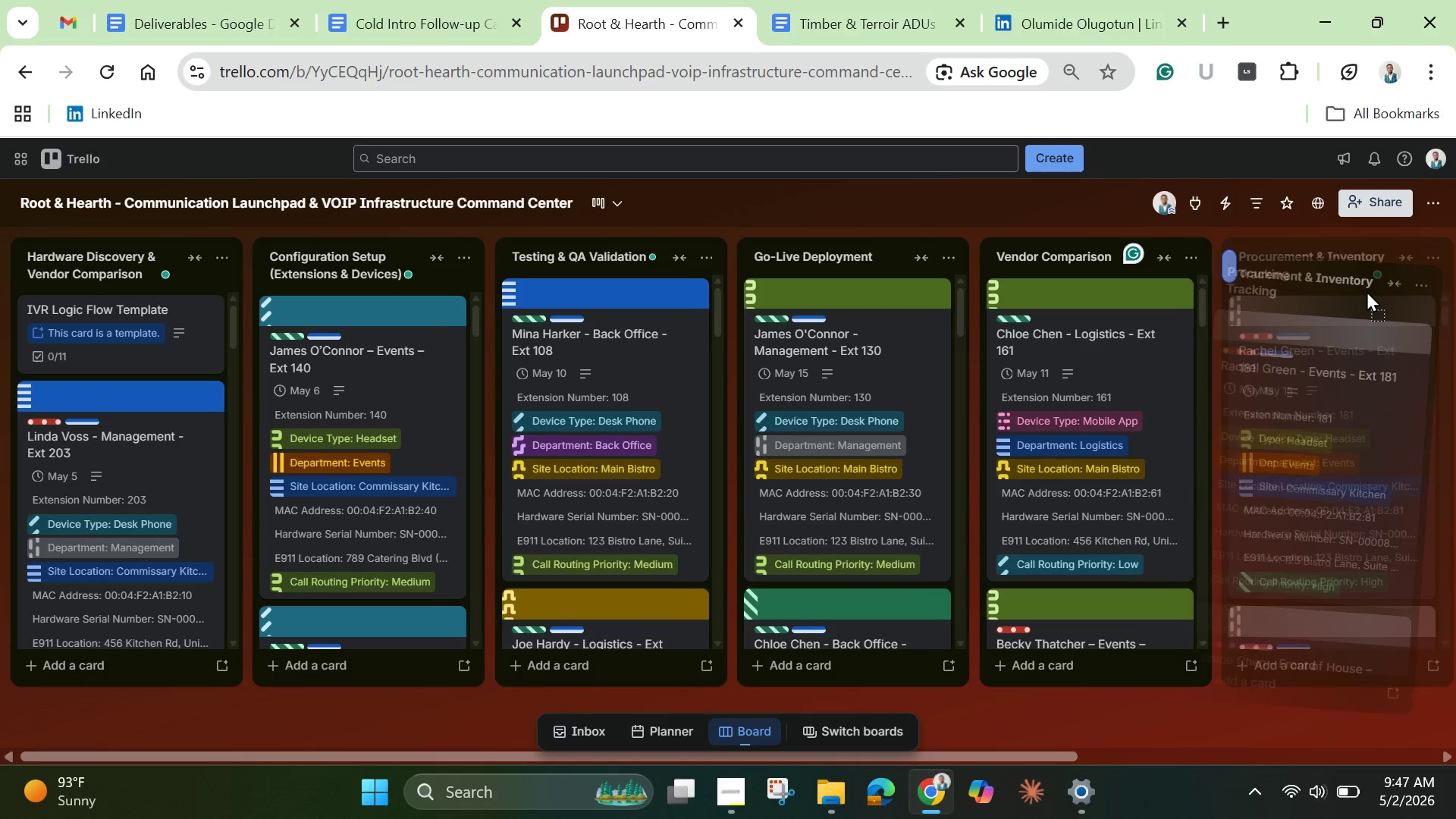 
left_click_drag(start_coordinate=[1417, 276], to_coordinate=[285, 256])
 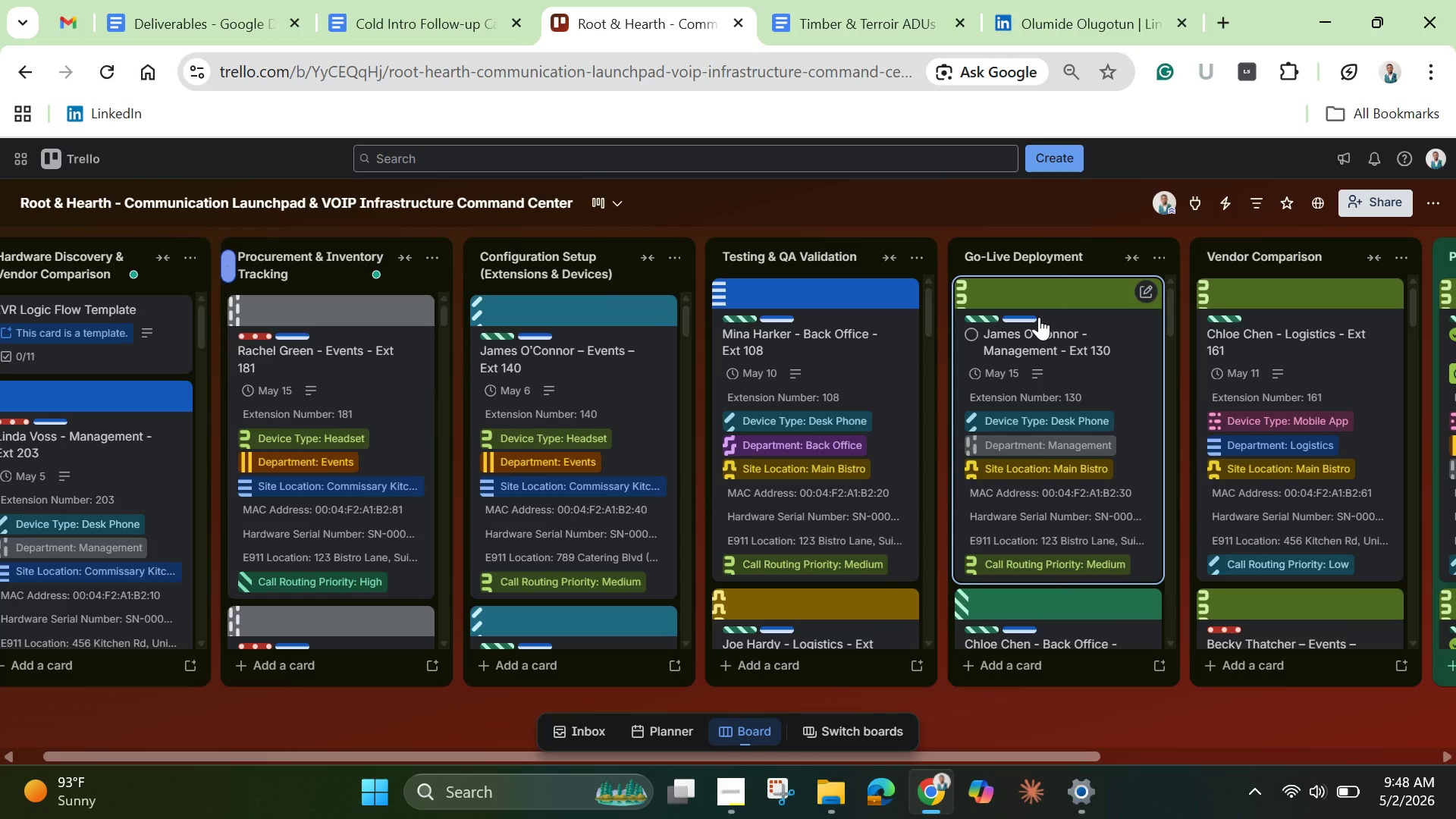 
wait(17.39)
 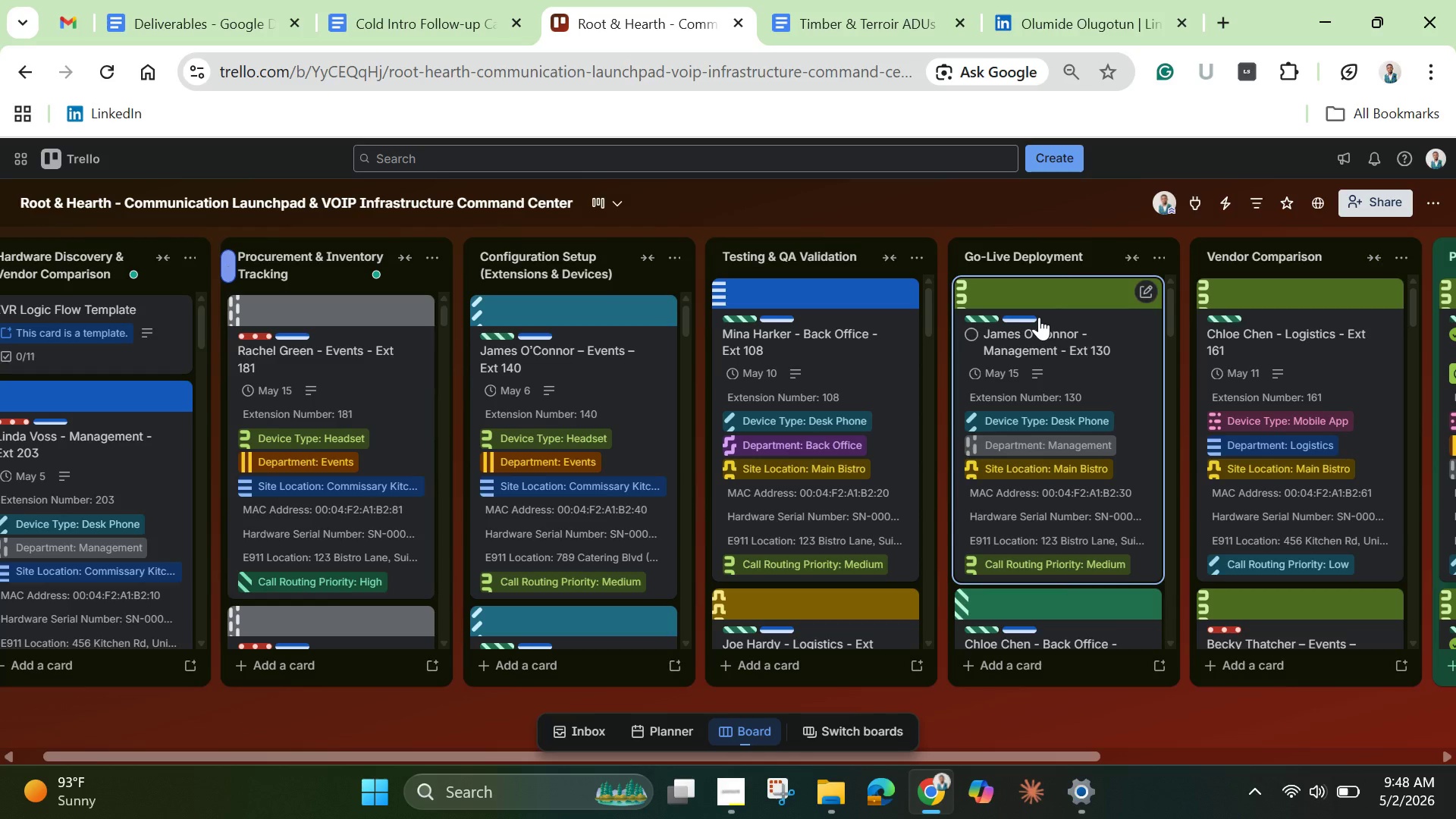 
left_click_drag(start_coordinate=[1006, 757], to_coordinate=[1310, 755])
 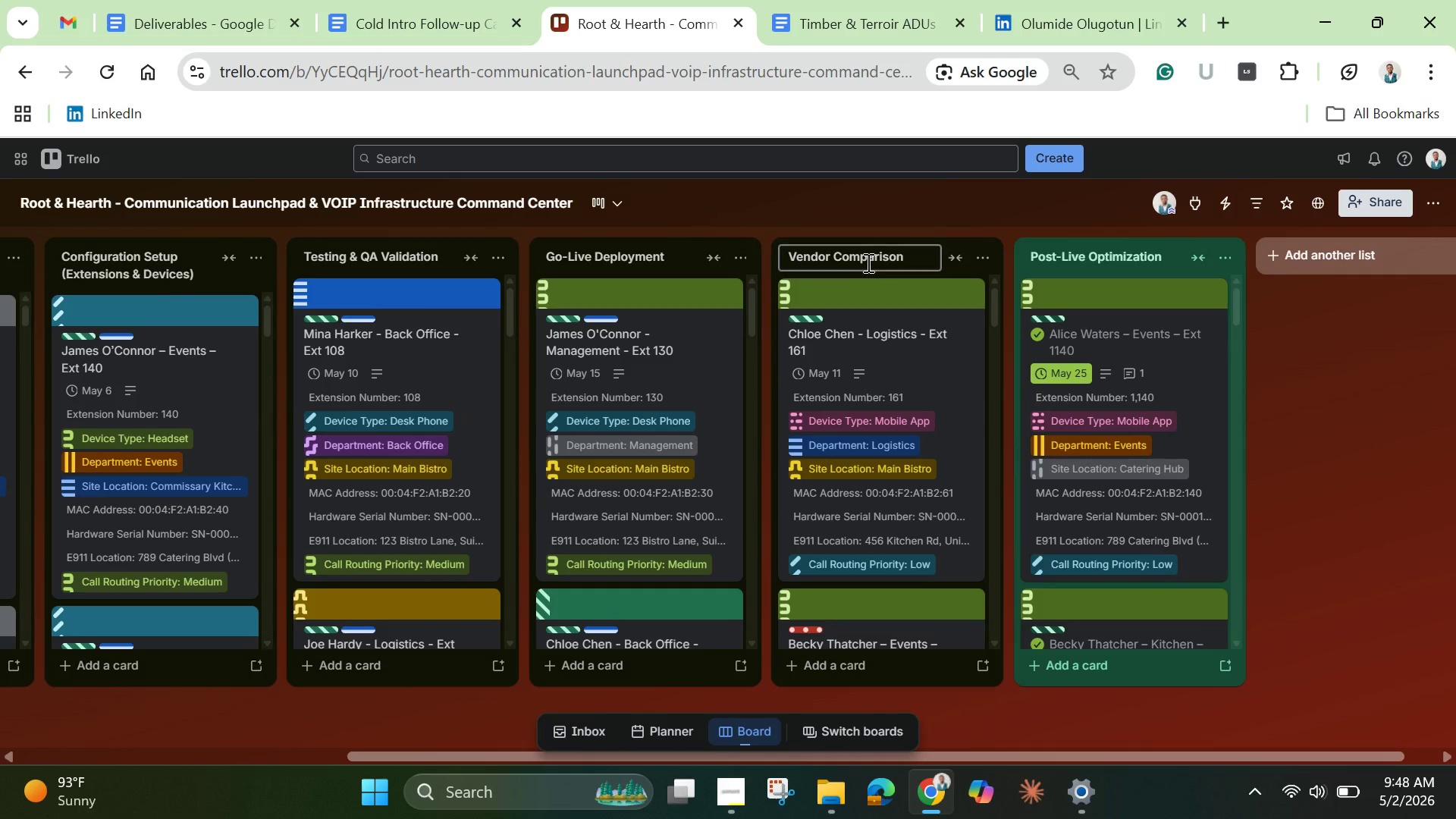 
left_click([867, 262])
 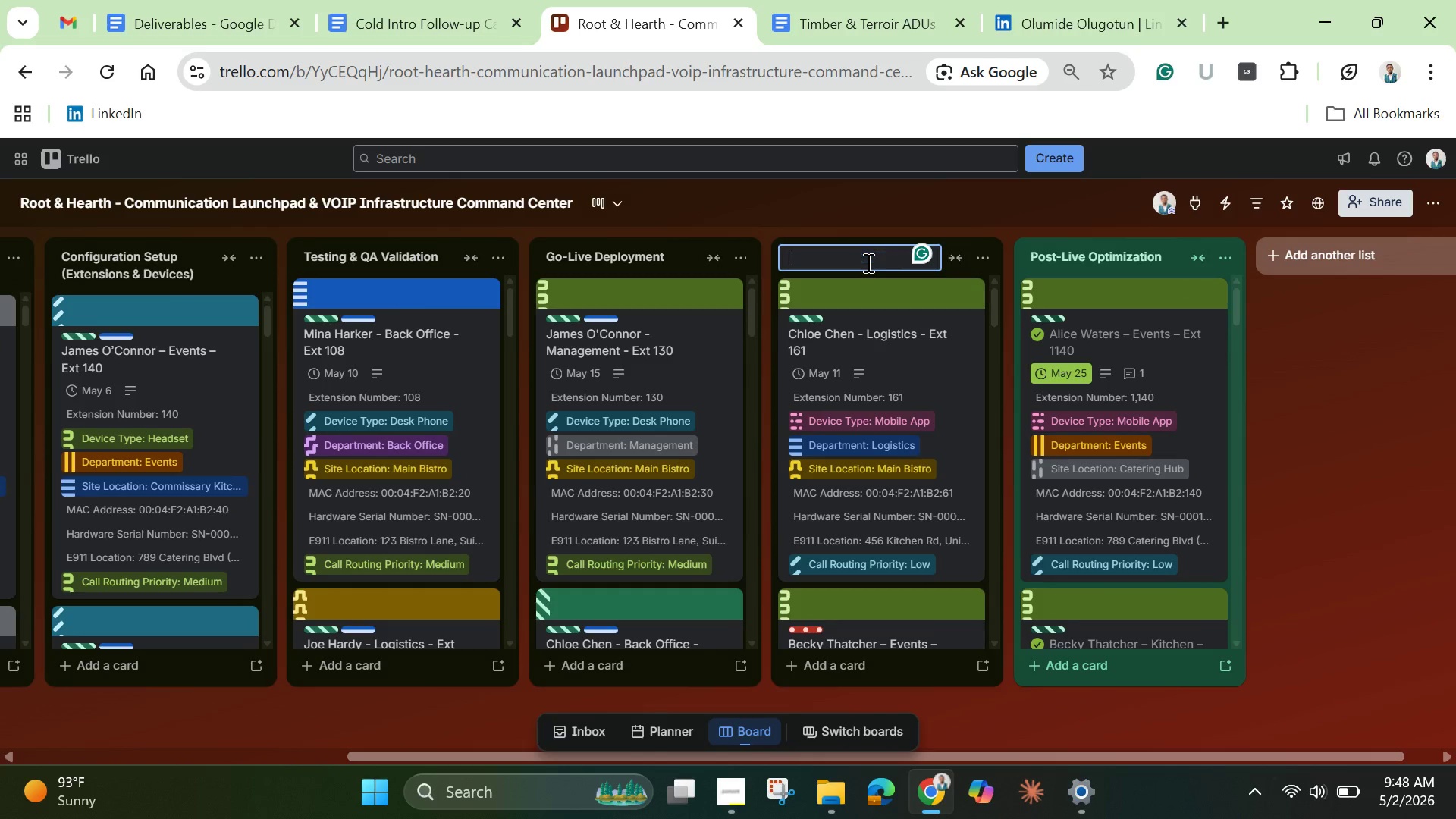 
key(Backspace)
 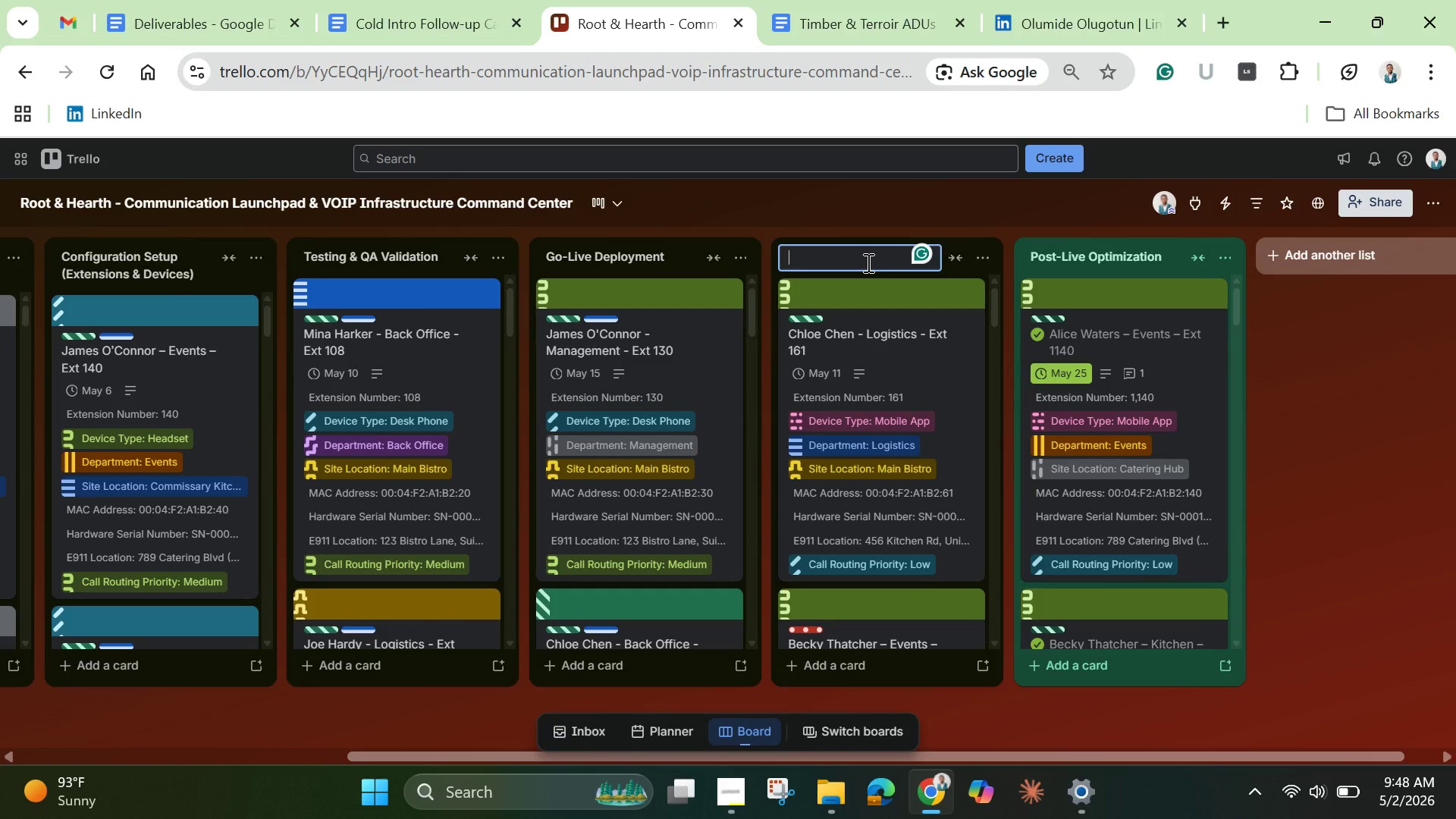 
hold_key(key=ShiftLeft, duration=0.58)
 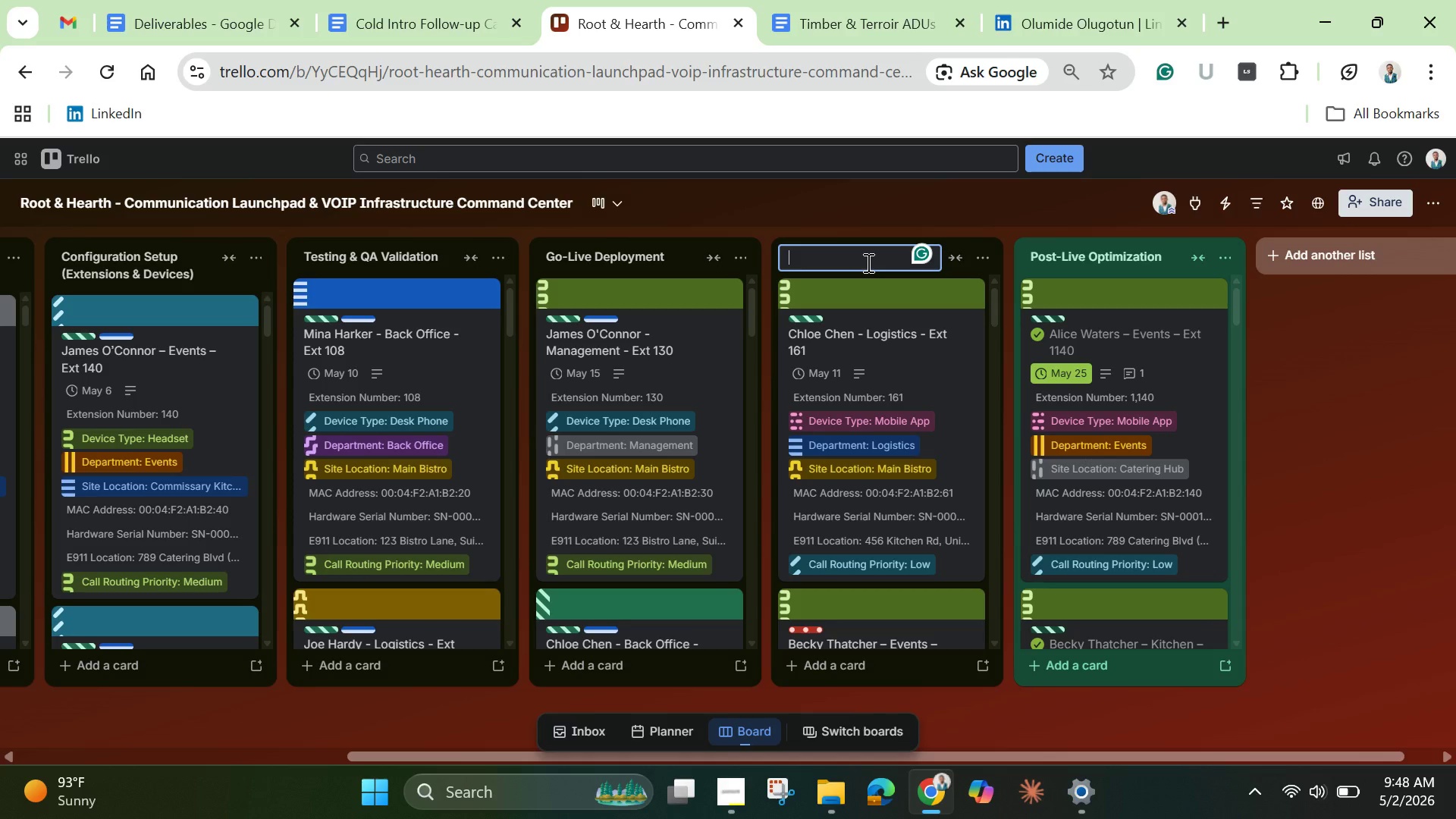 
type(IVR System Design )
 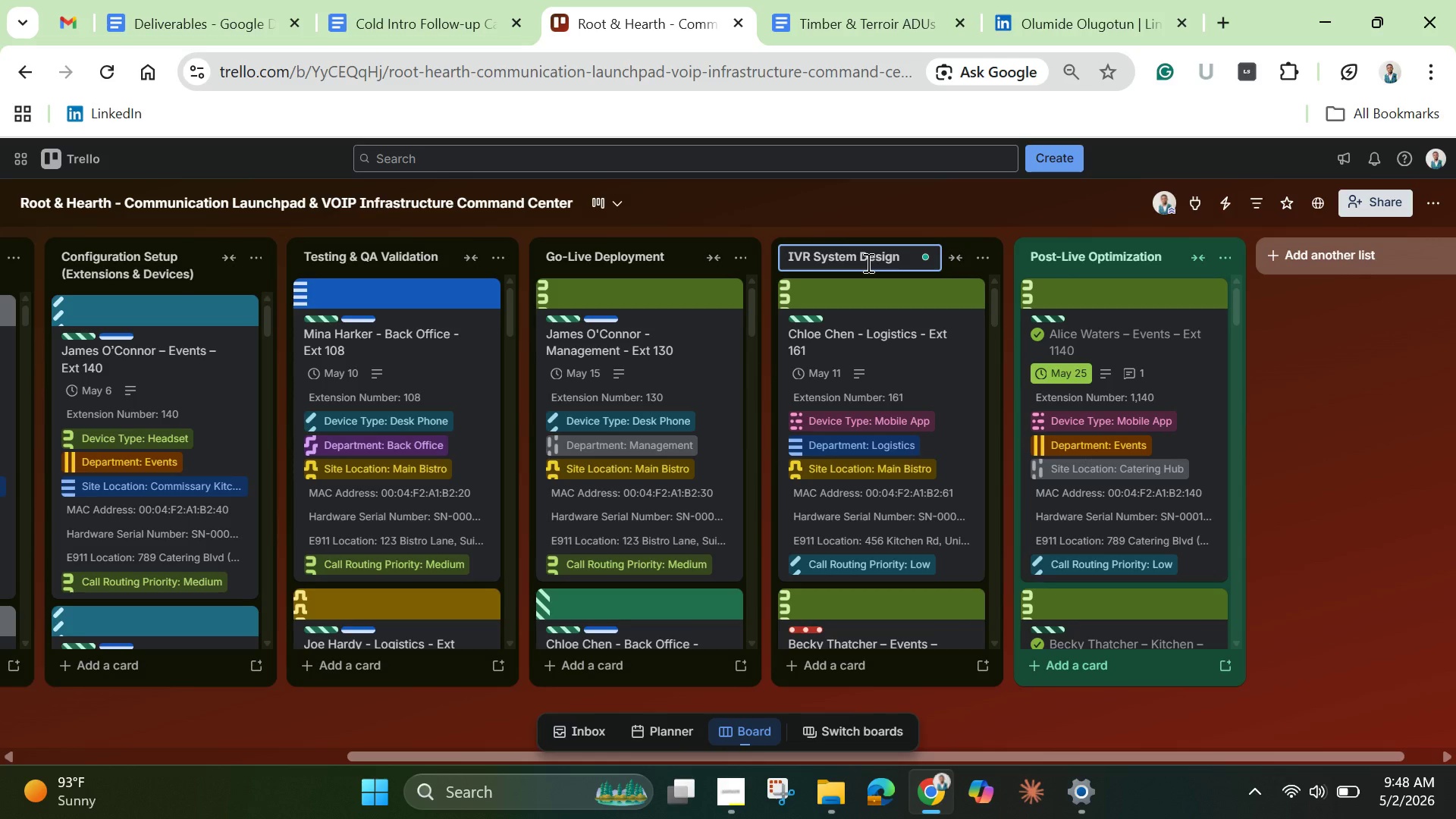 
type(& Call Routing)
 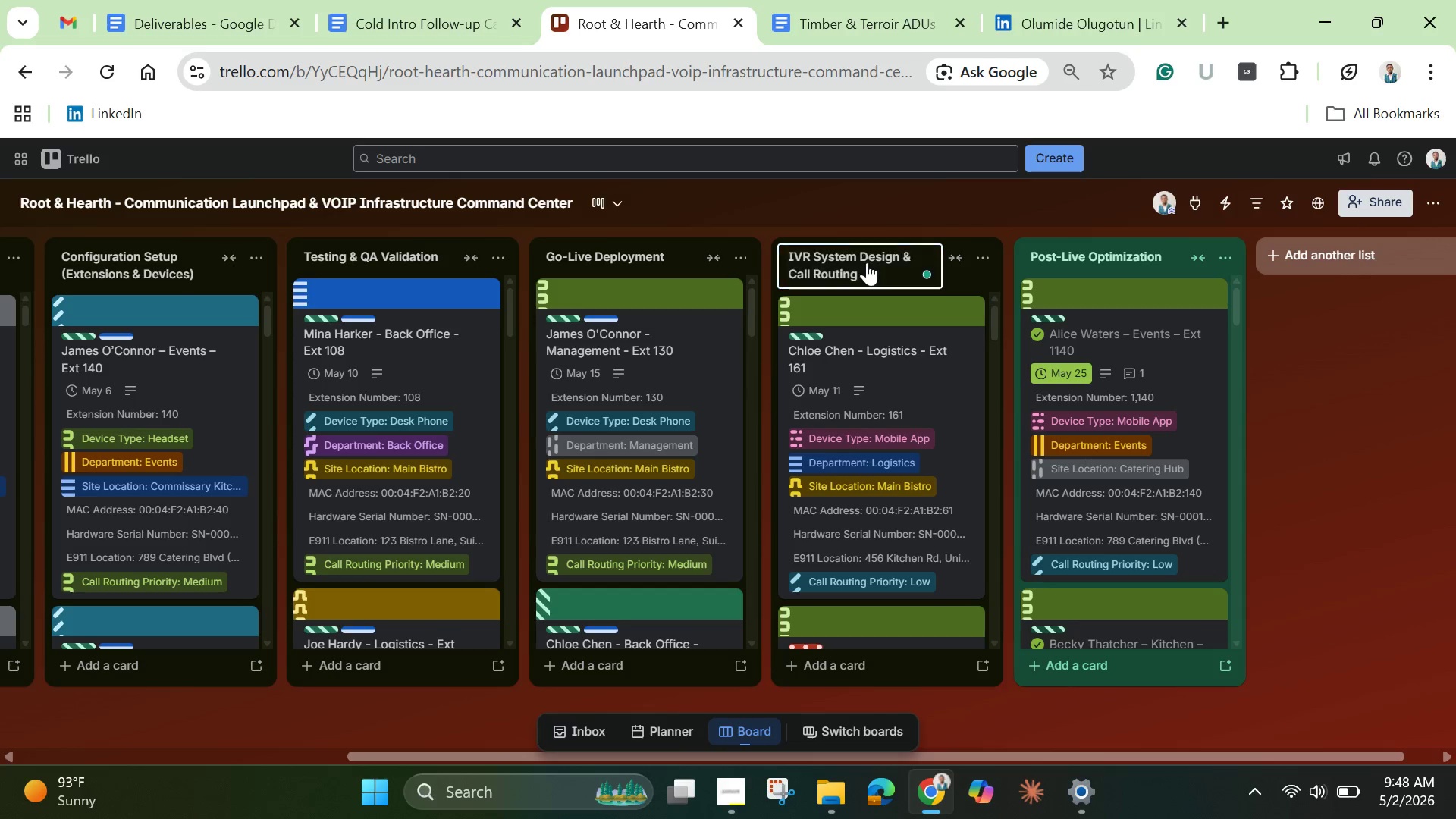 
key(Enter)
 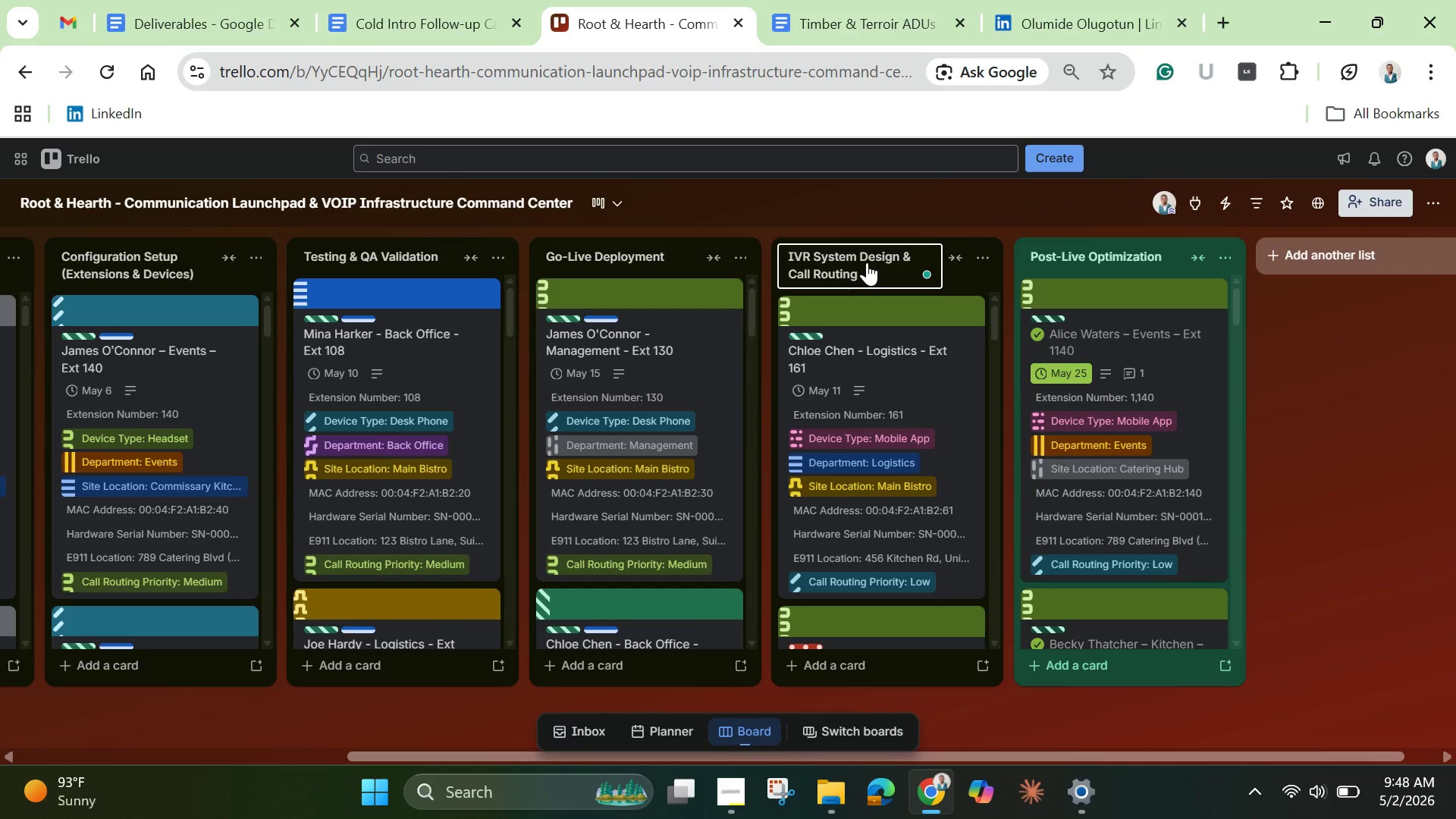 
wait(10.75)
 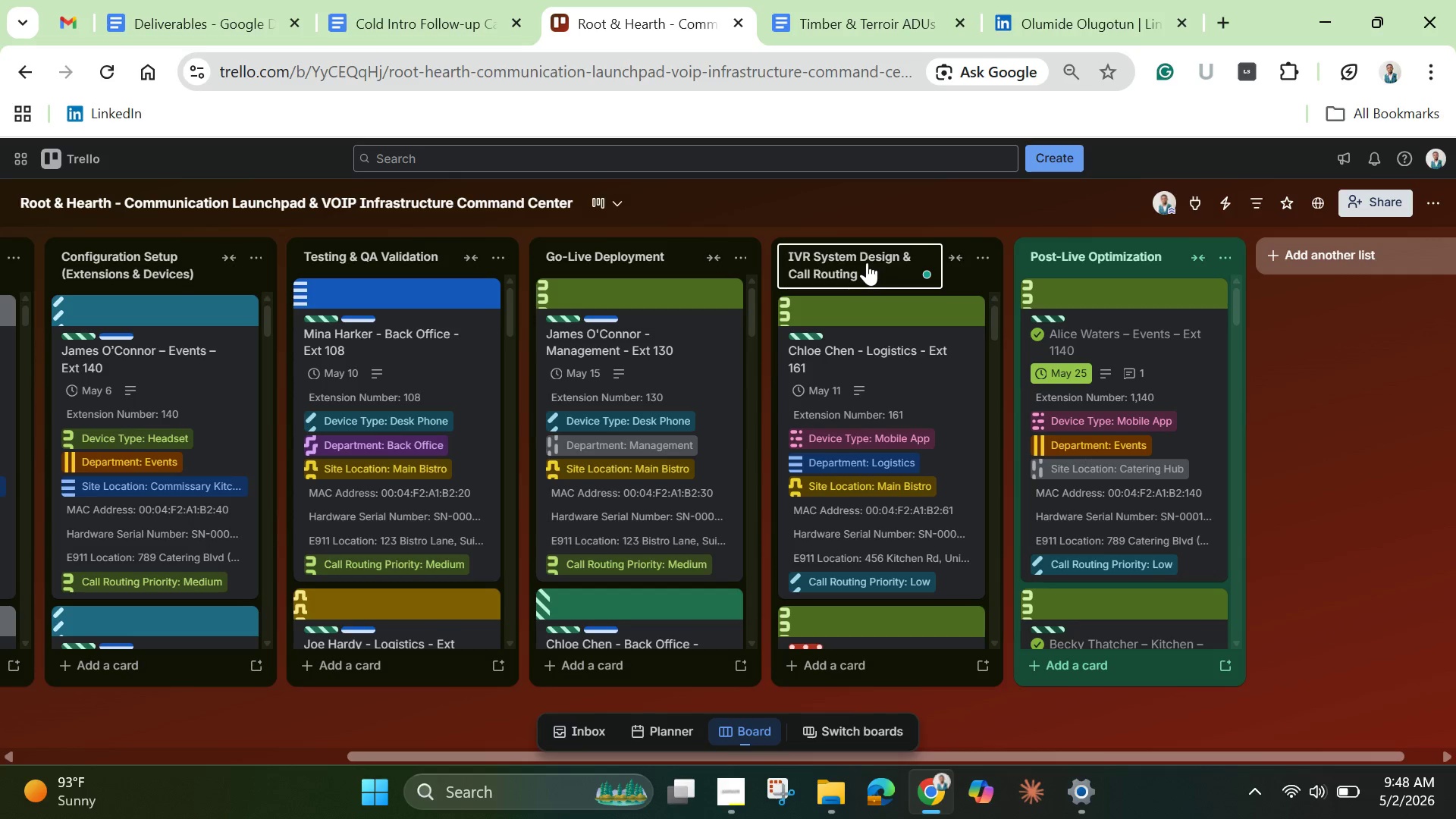 
left_click([962, 275])
 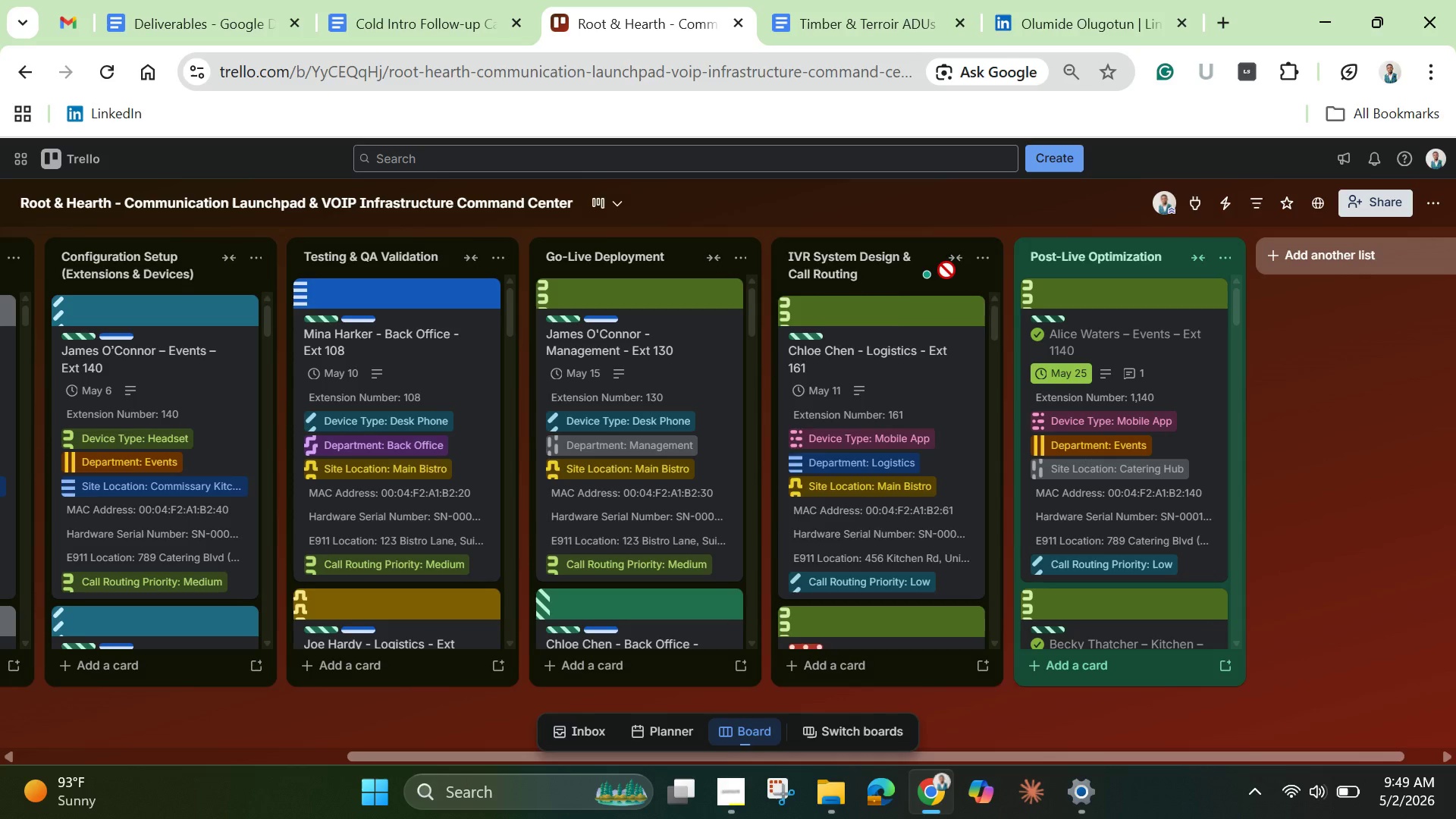 
left_click_drag(start_coordinate=[962, 275], to_coordinate=[645, 268])
 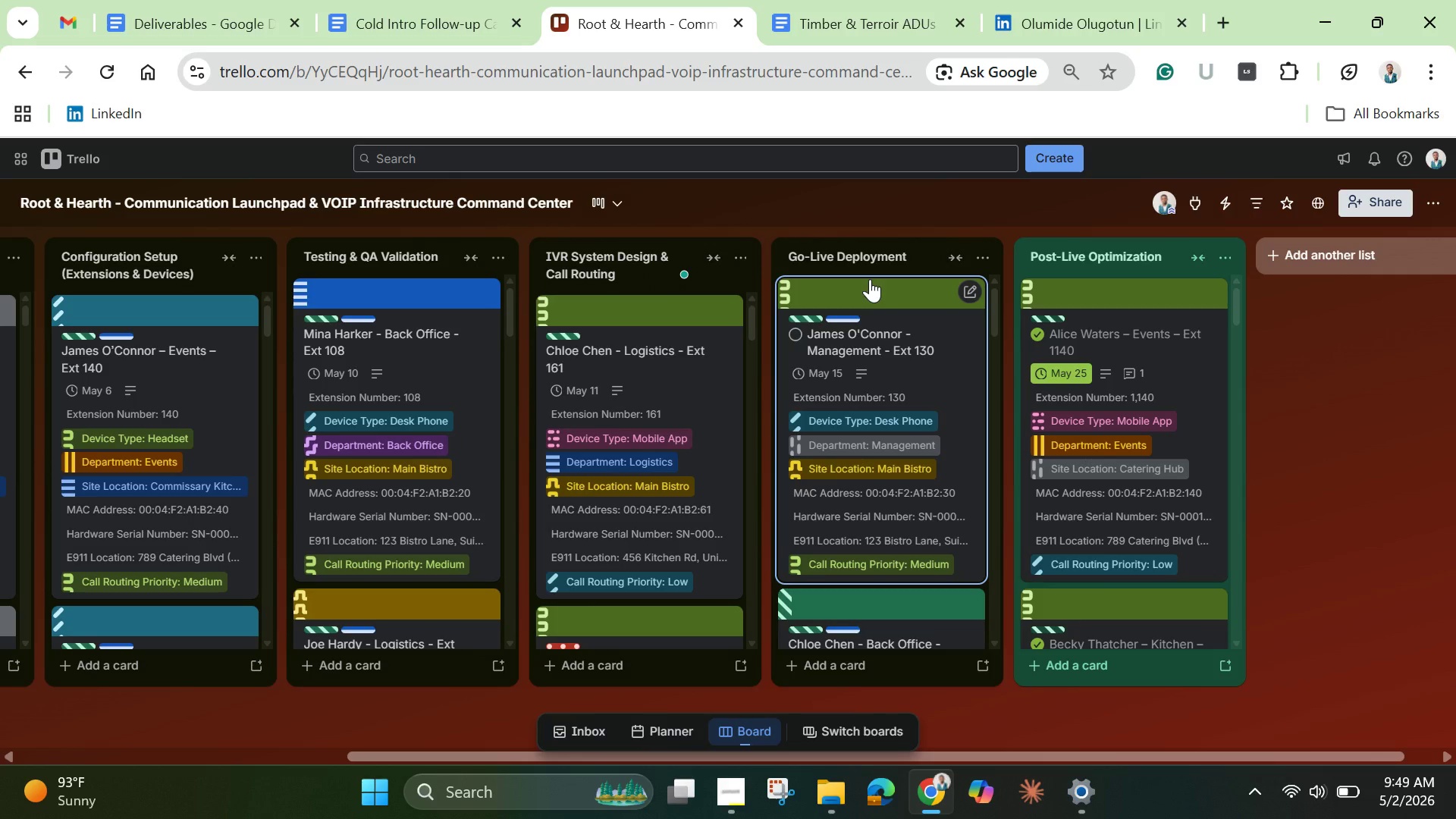 
wait(8.66)
 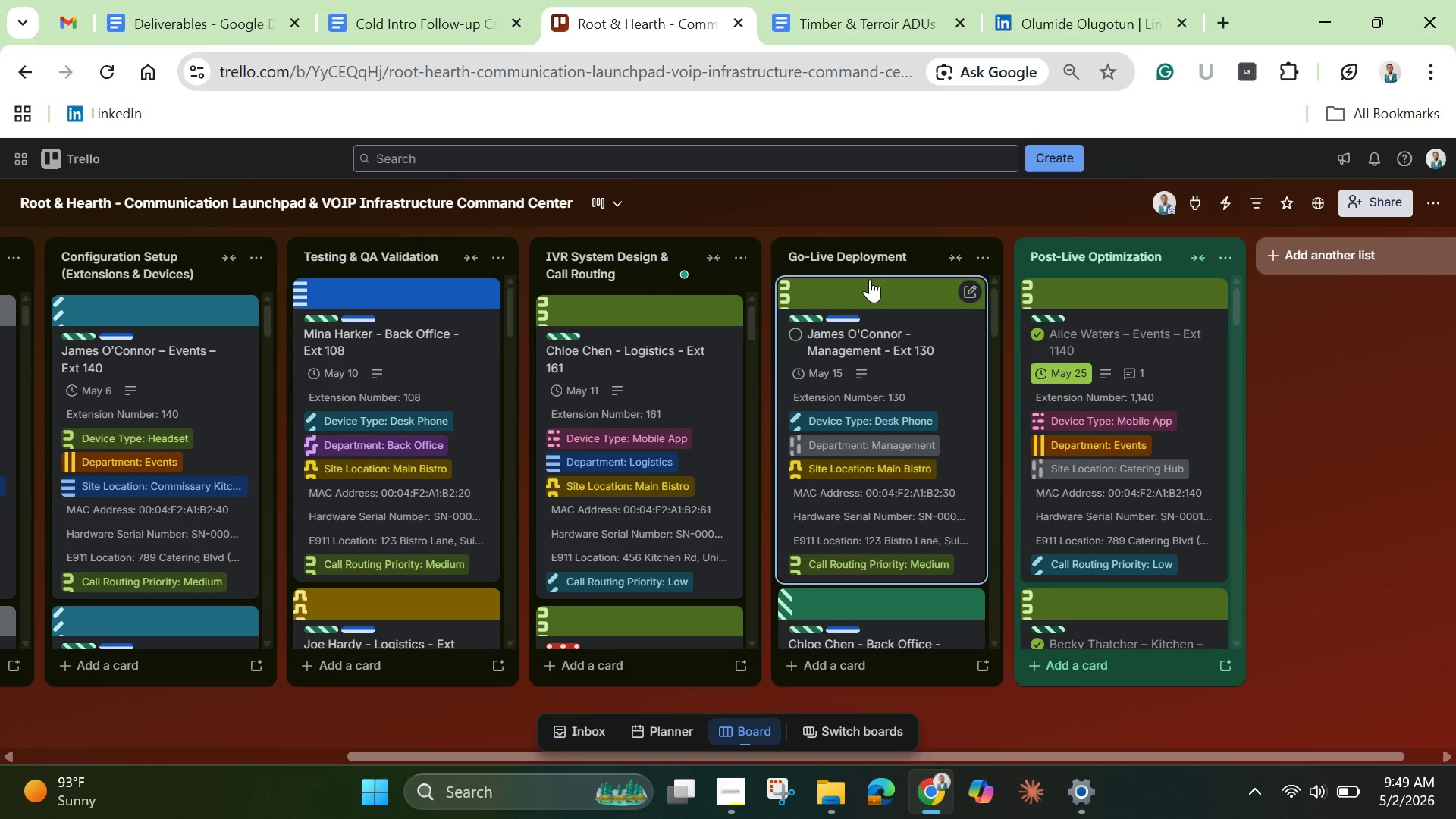 
left_click([1120, 259])
 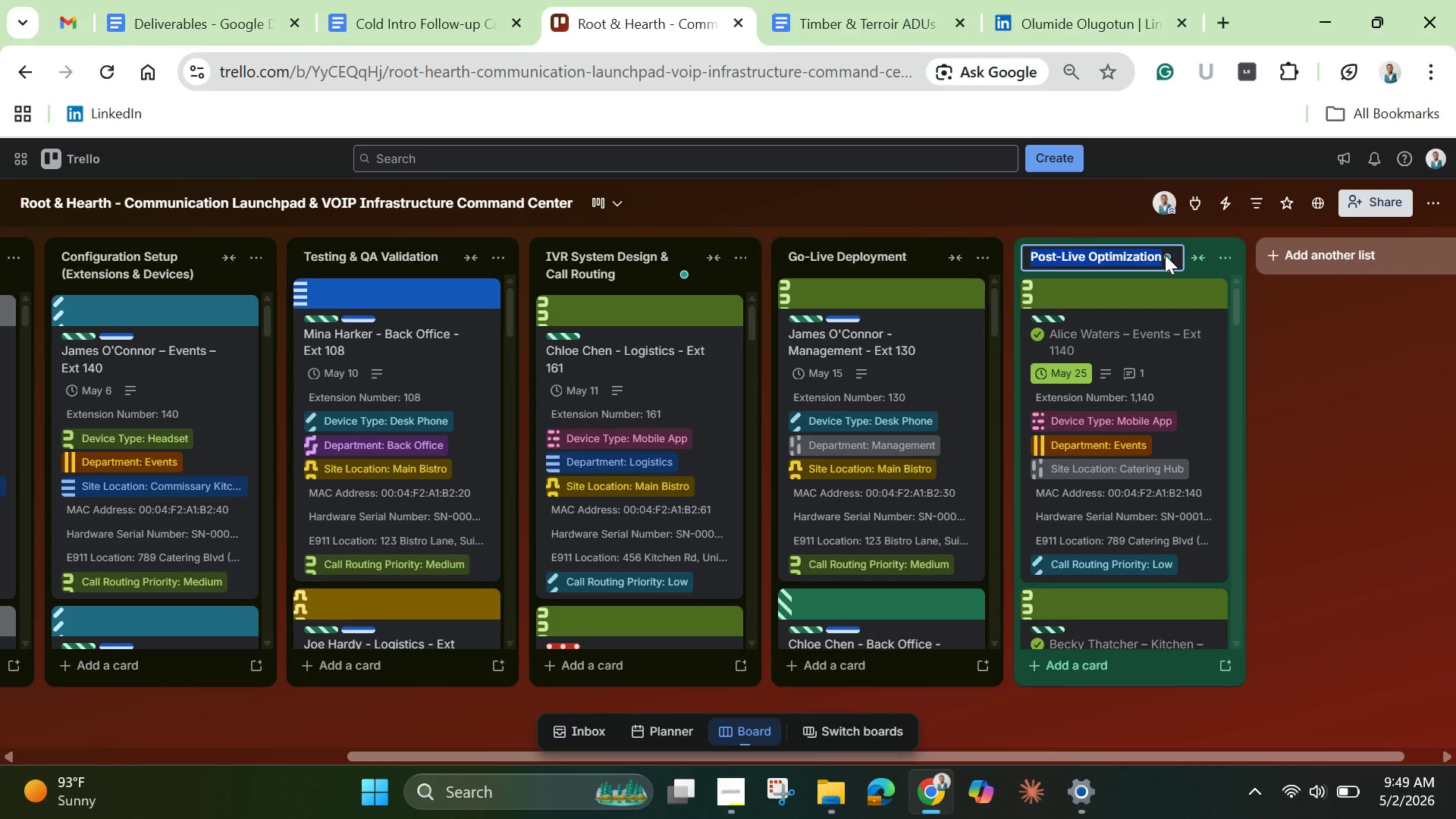 
mouse_move([1150, 274])
 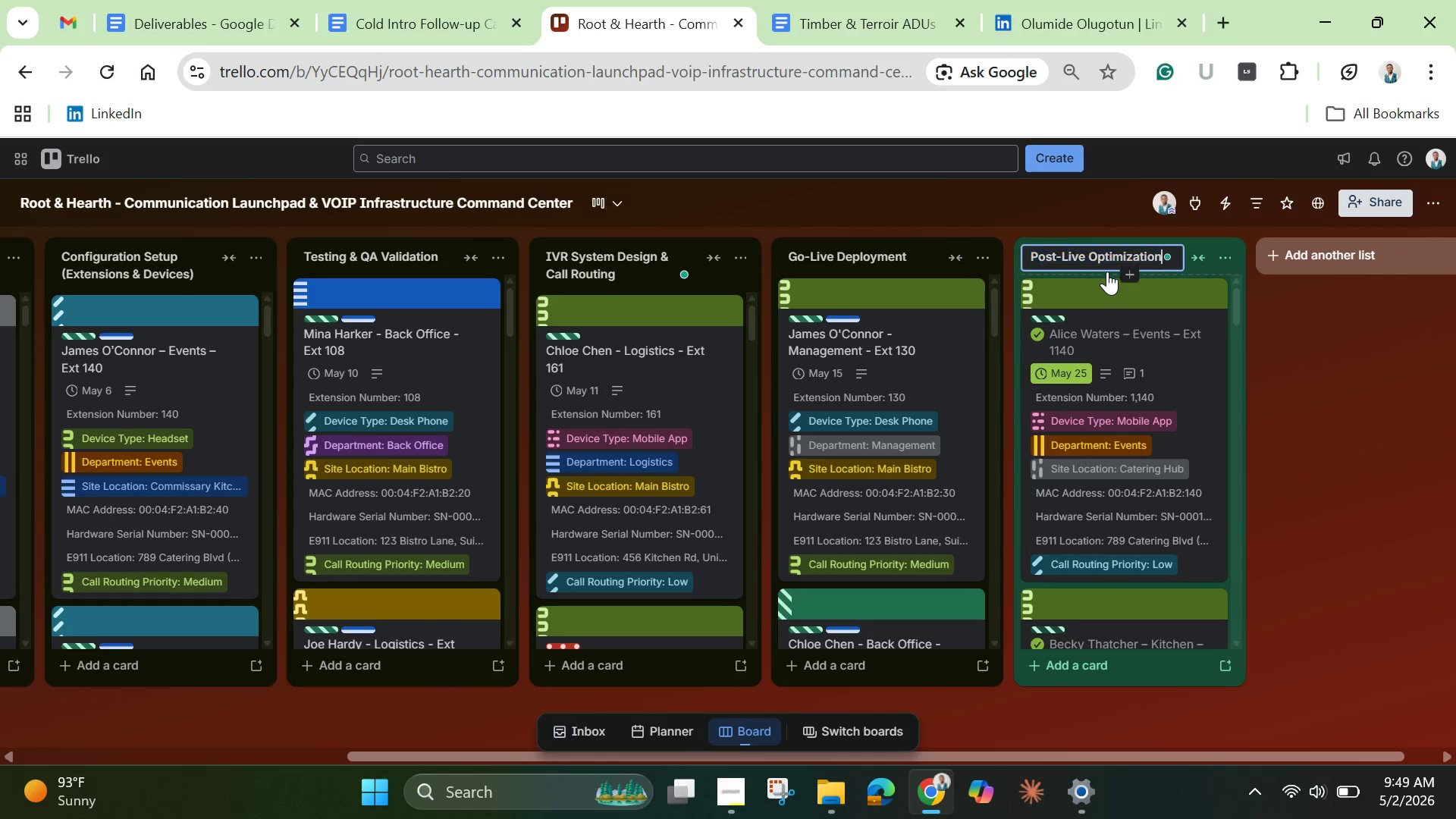 
key(ArrowRight)
 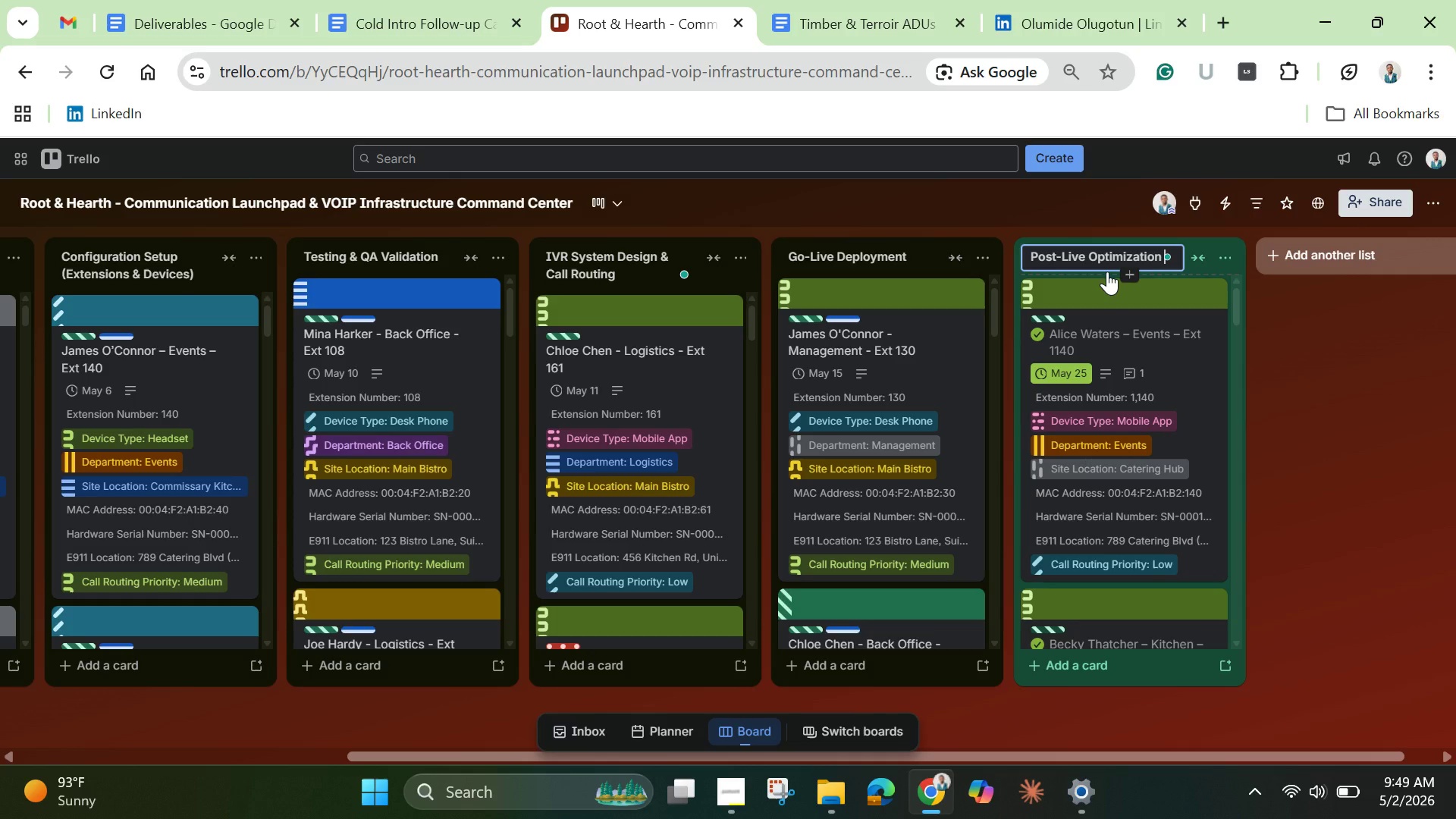 
key(Space)
 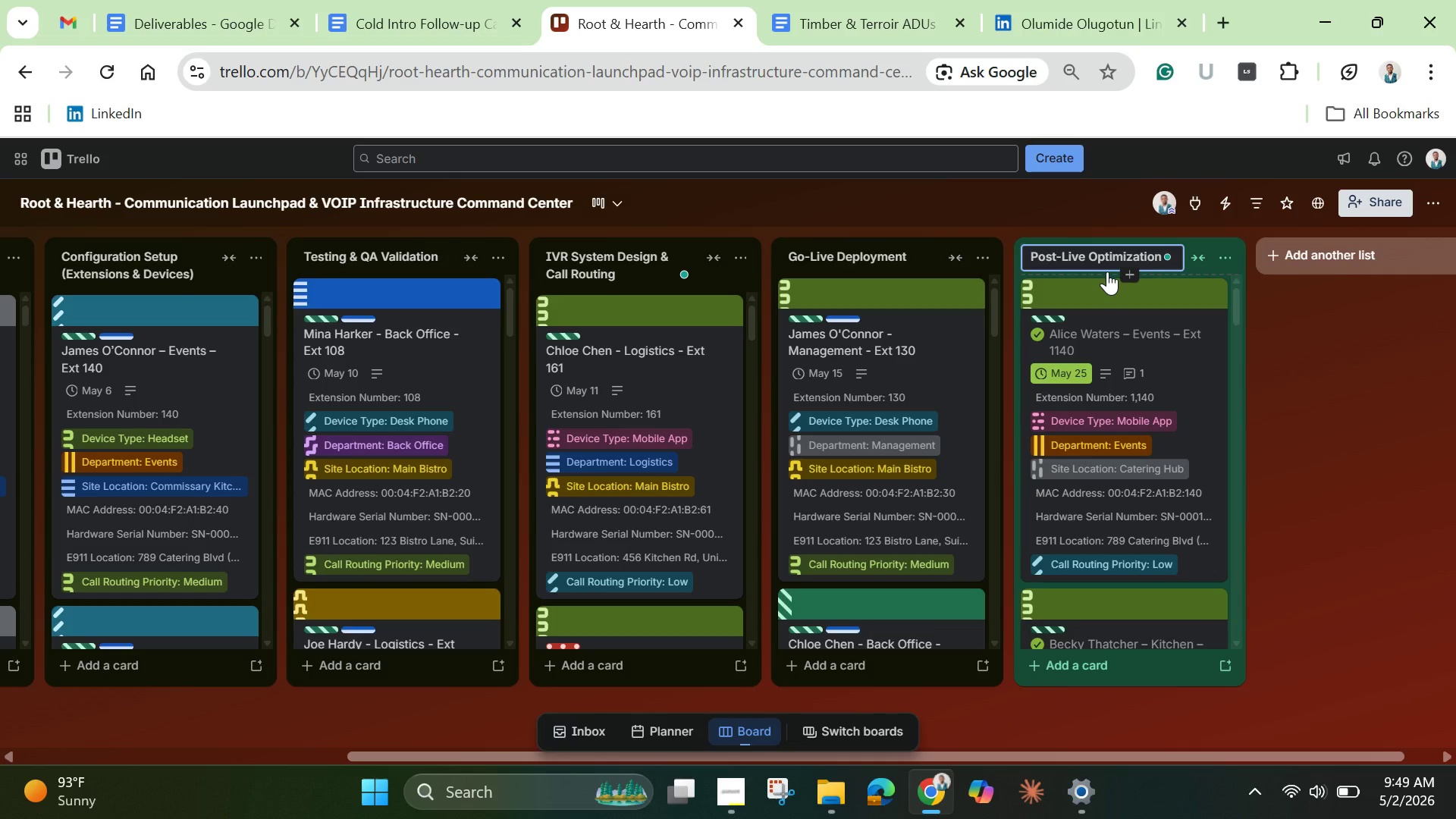 
hold_key(key=ShiftLeft, duration=1.52)
 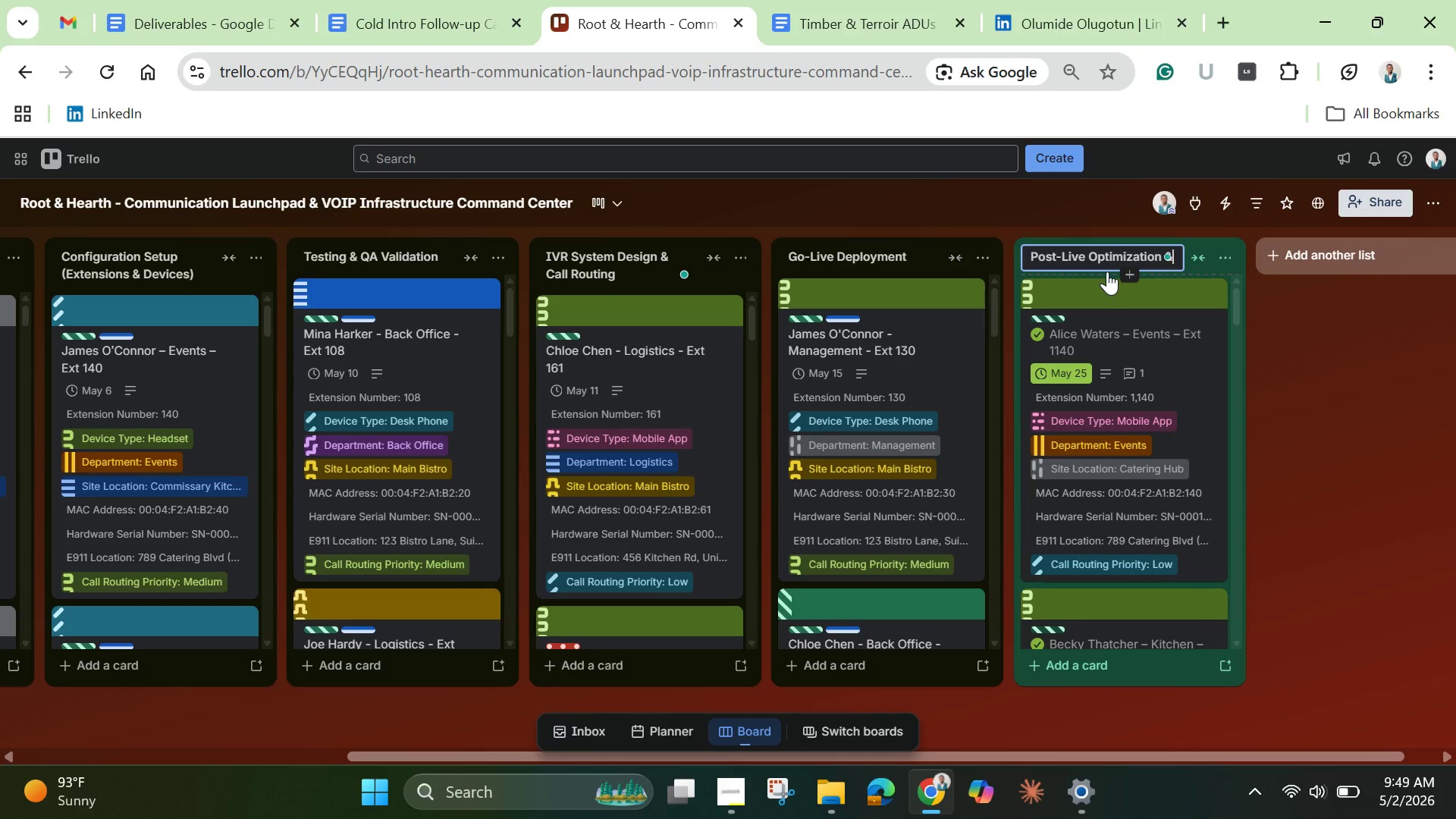 
key(Shift+7)
 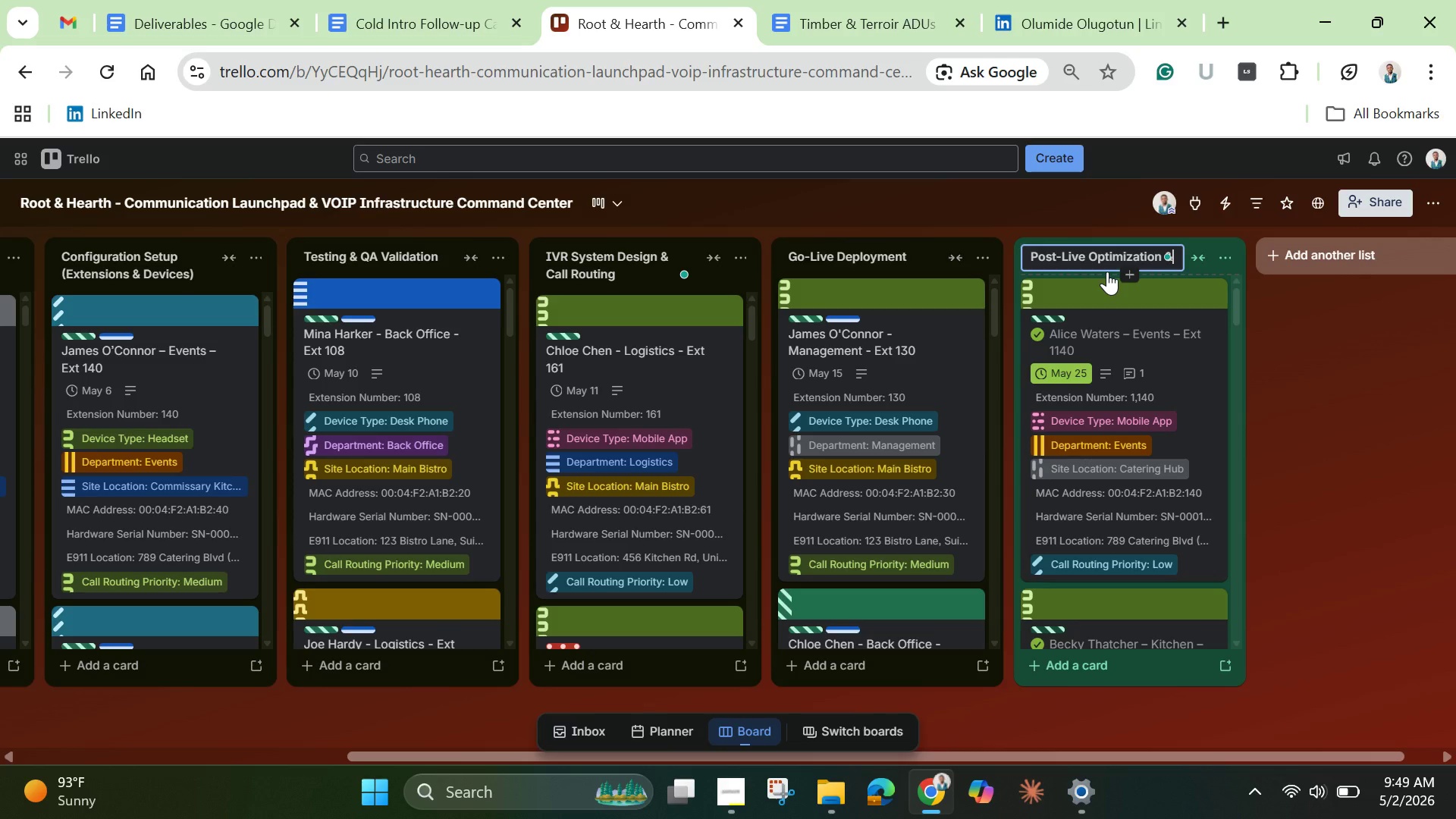 
key(Space)
 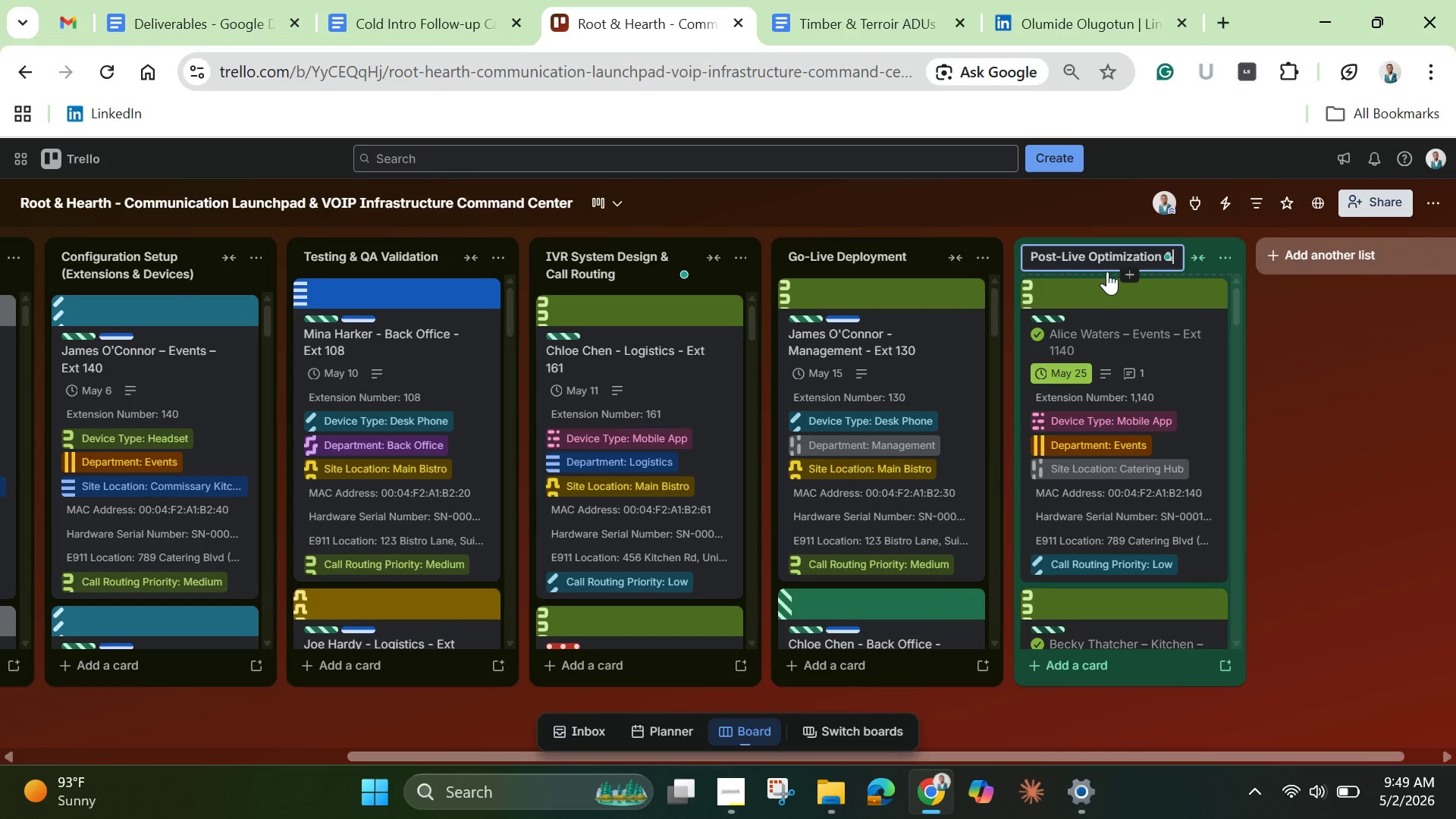 
key(Space)
 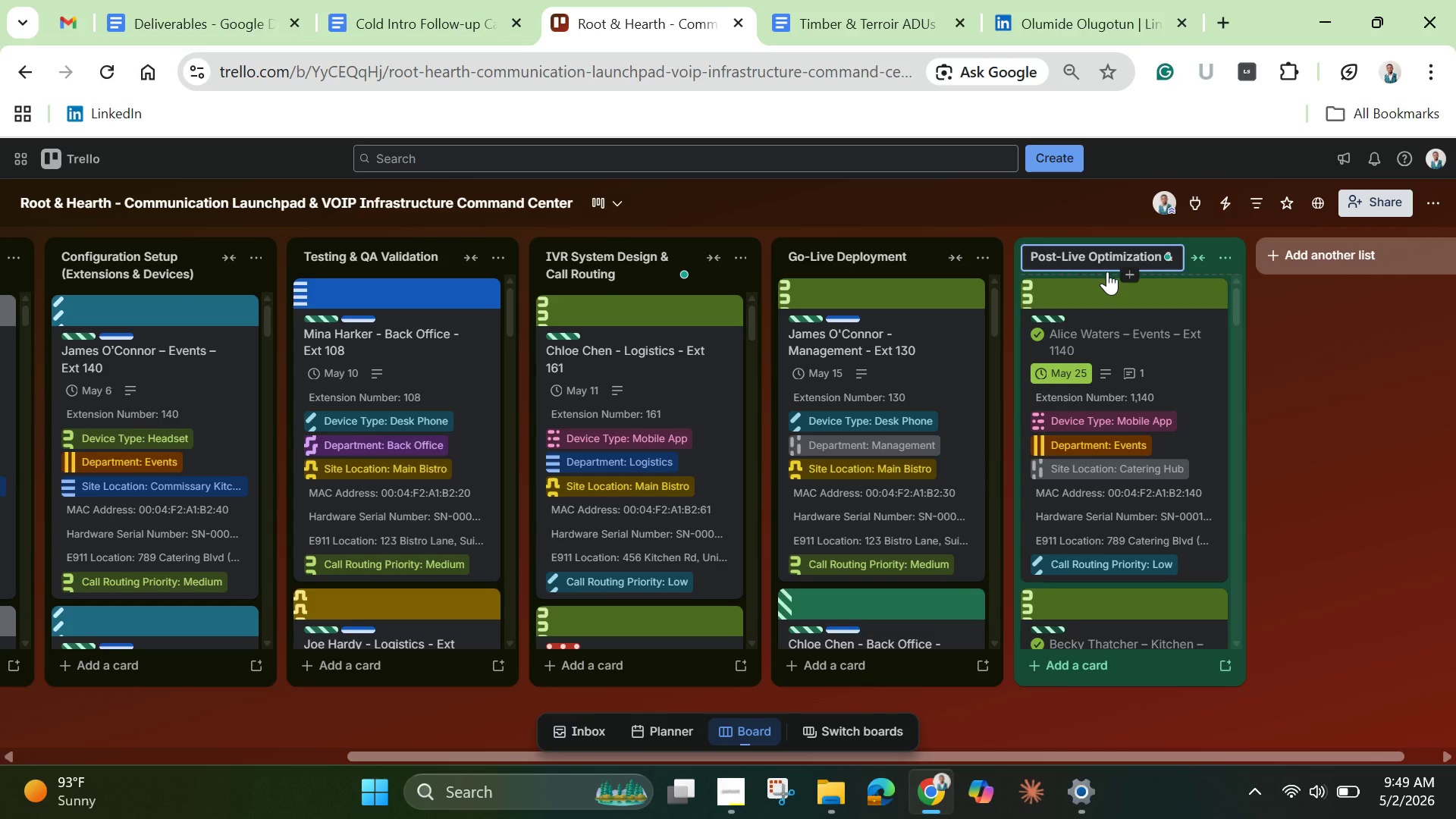 
type(Support)
 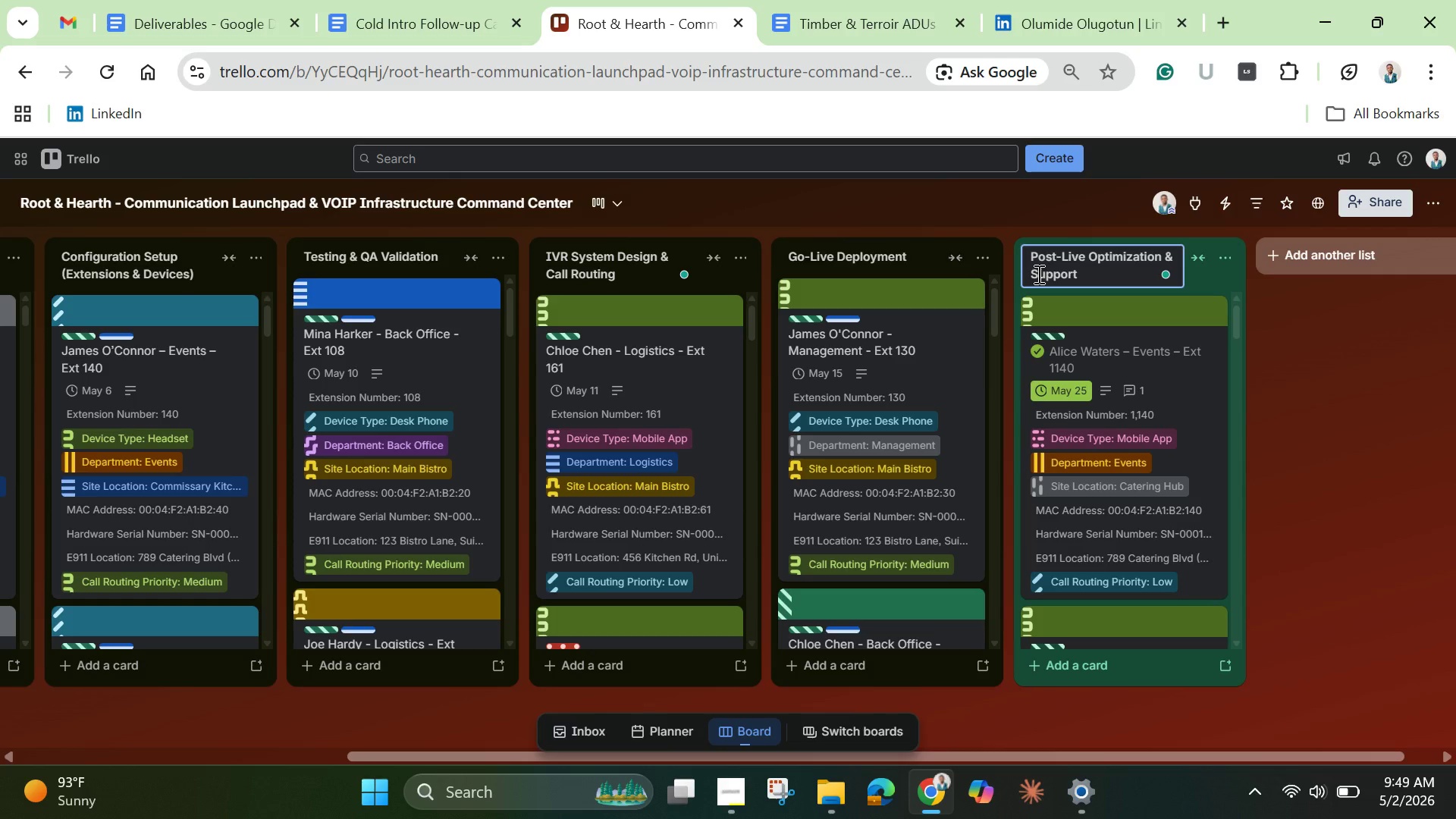 
left_click([1031, 272])
 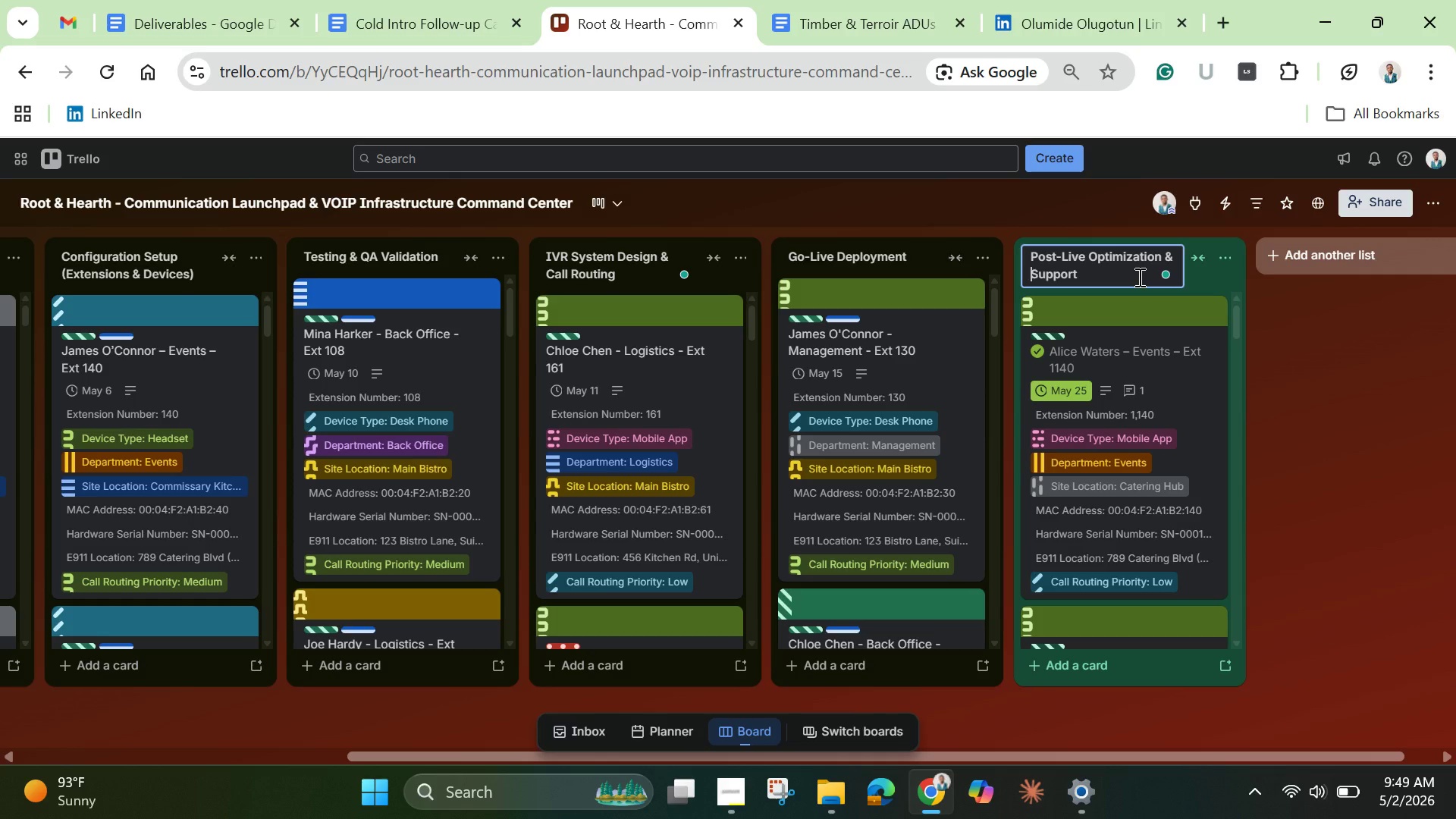 
key(Backspace)
 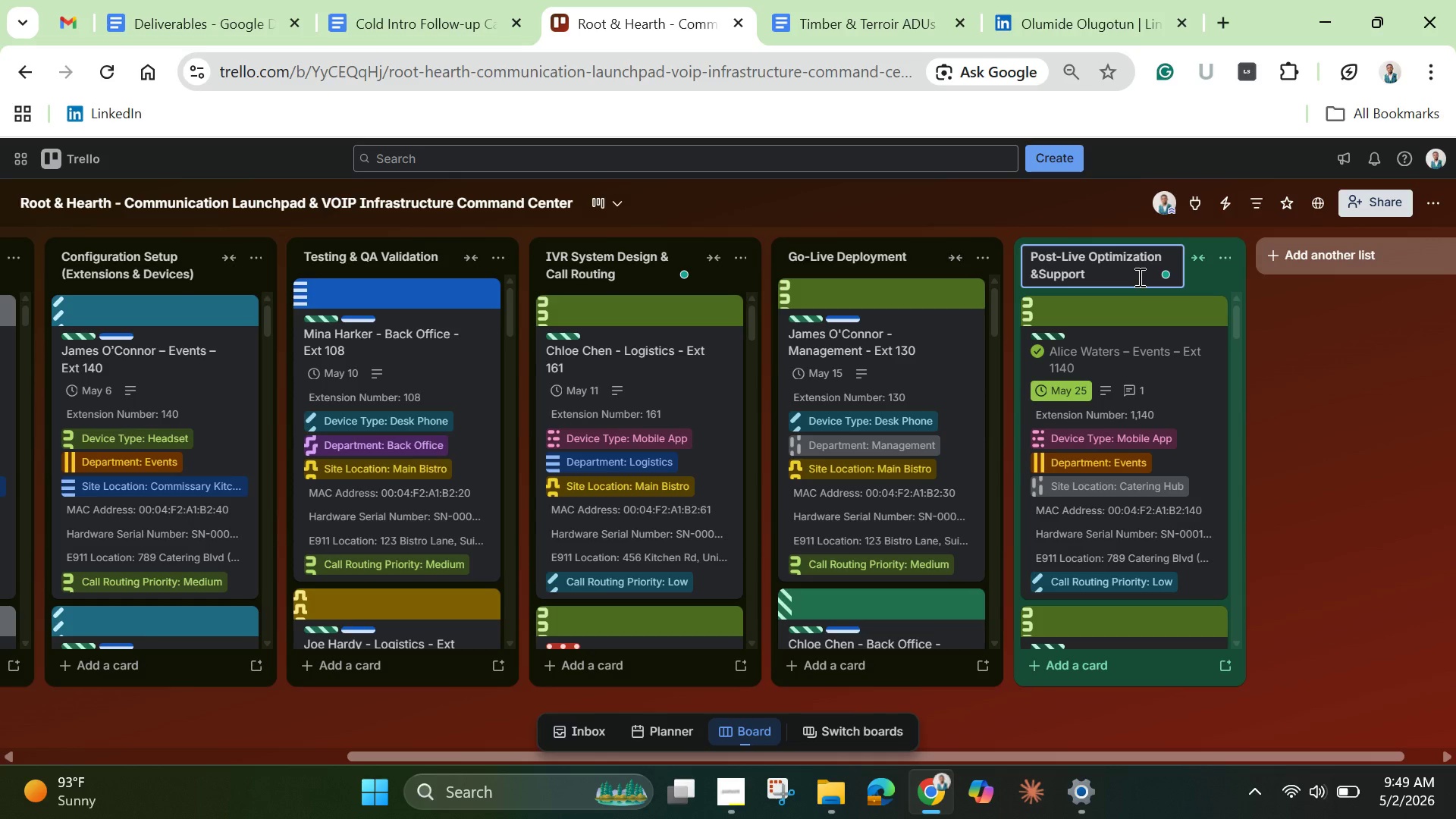 
key(Backspace)
 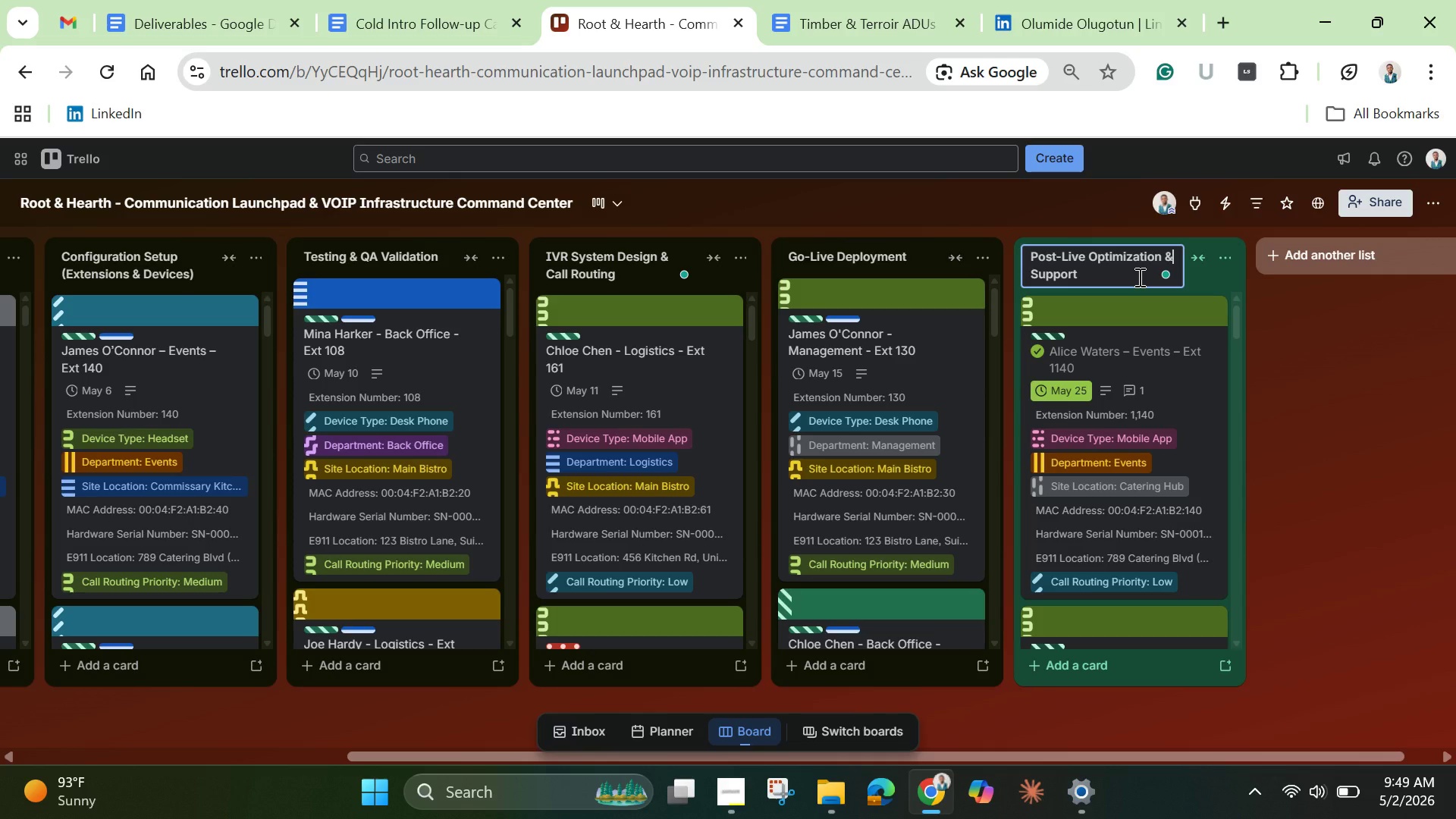 
key(Space)
 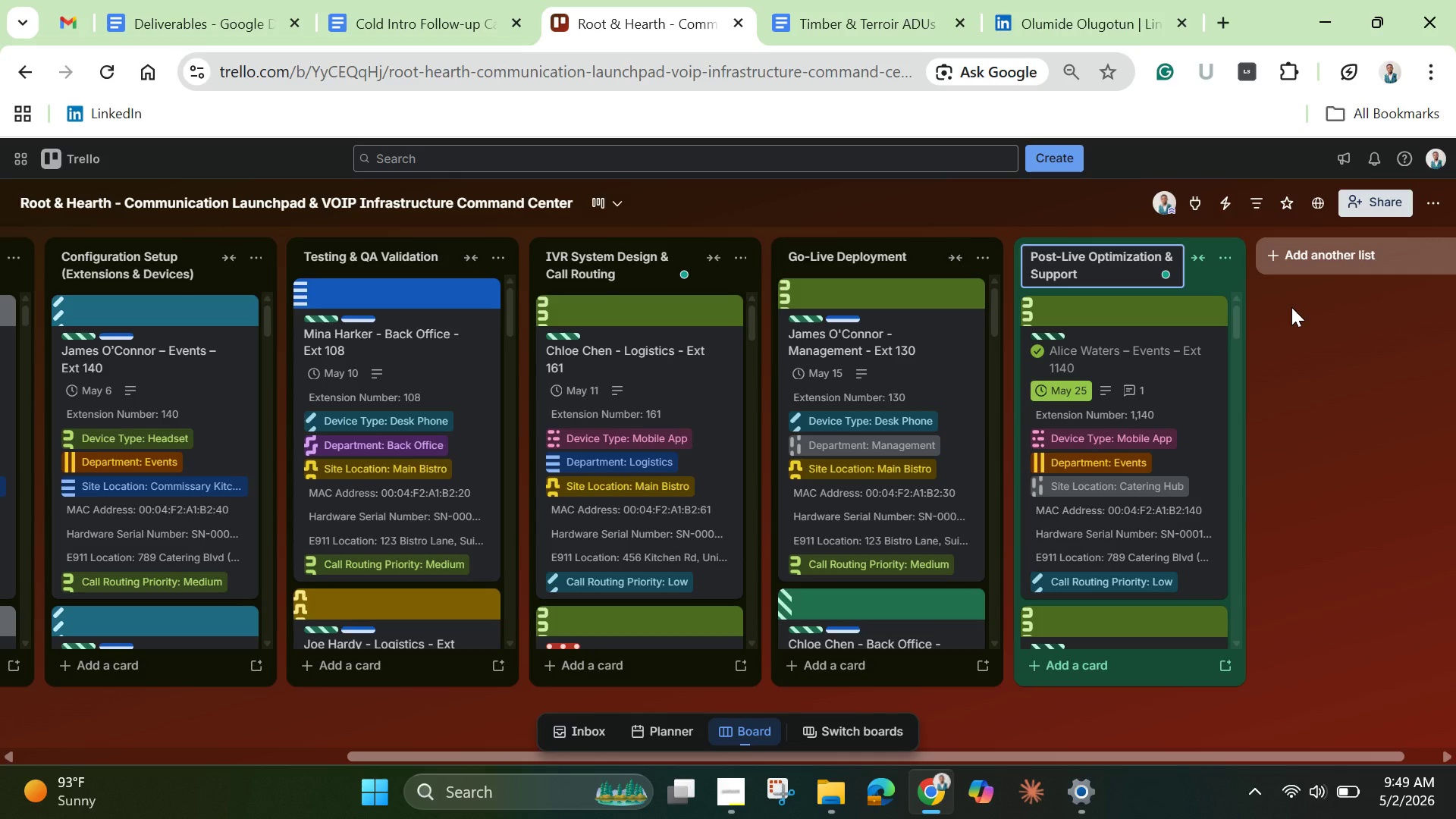 
left_click([1287, 303])
 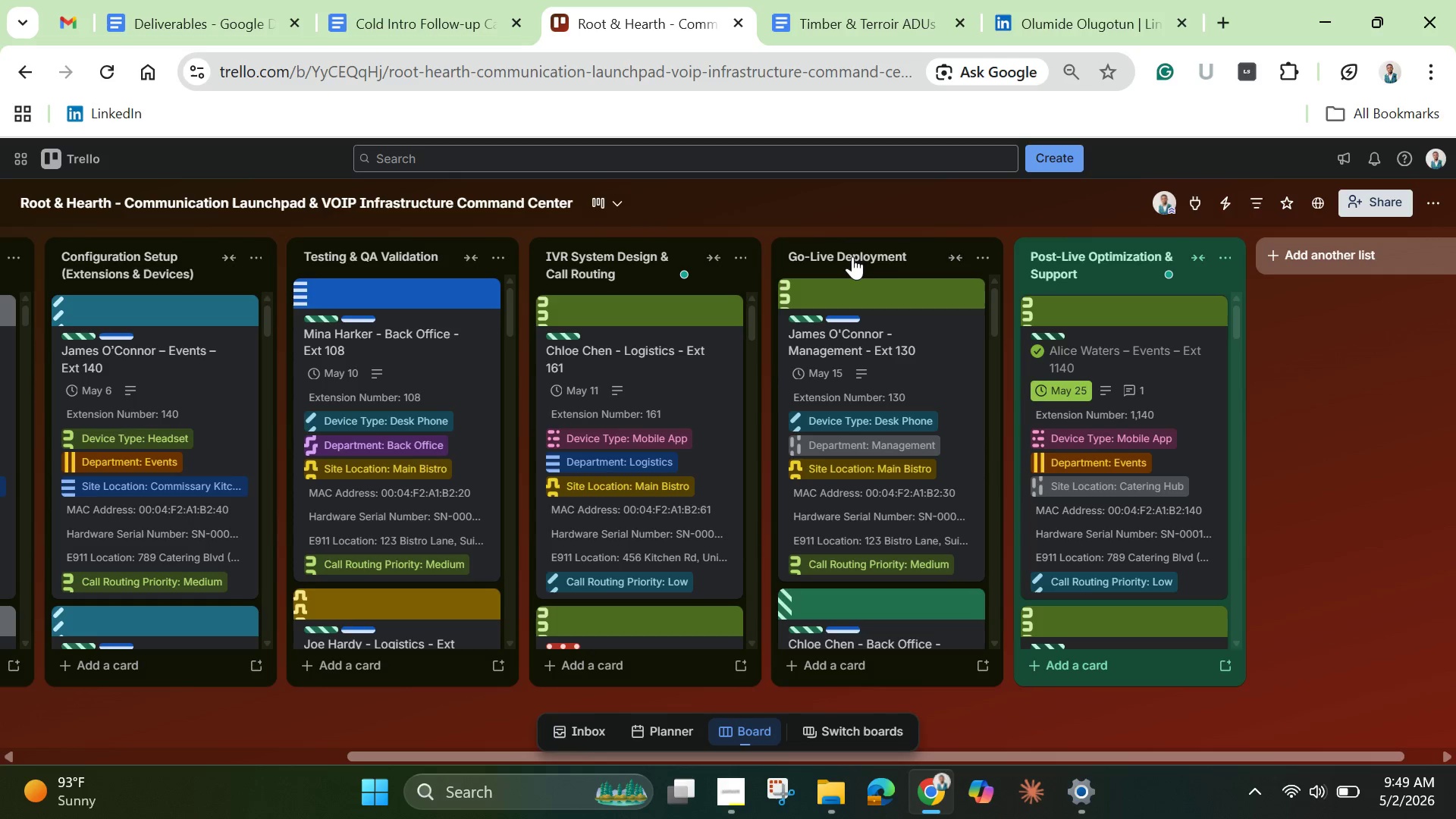 
left_click([852, 256])
 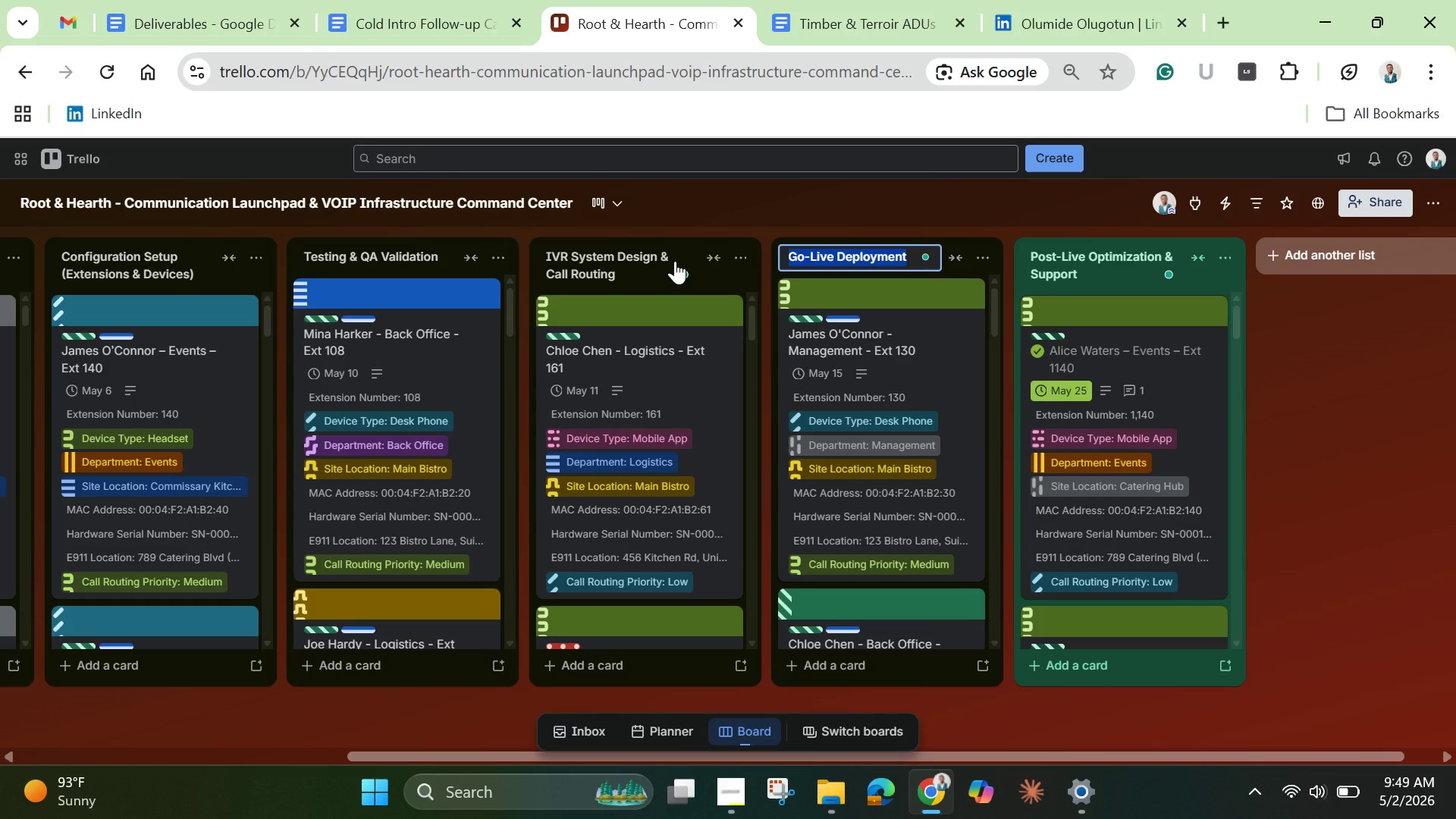 
wait(6.09)
 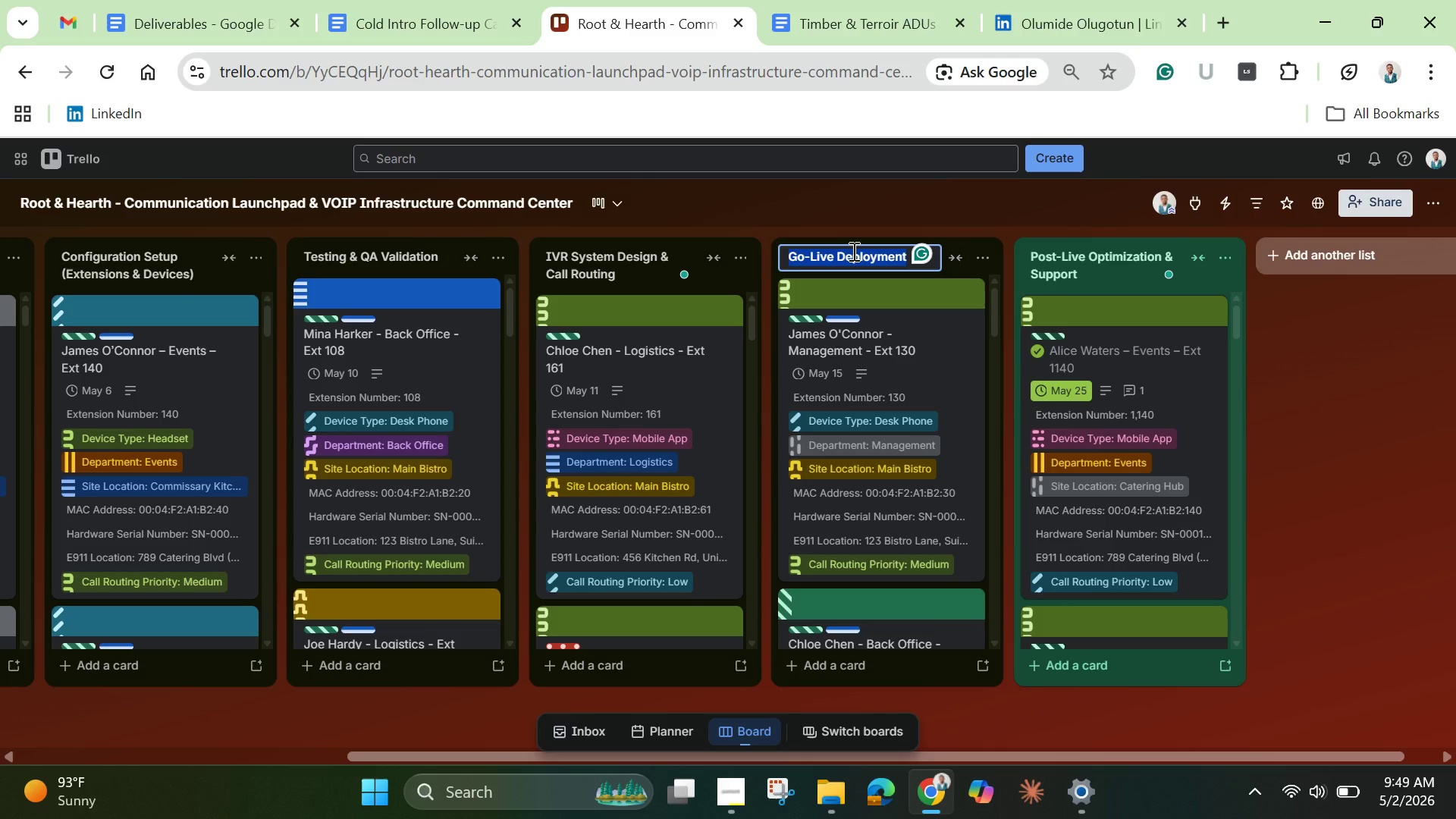 
mouse_move([453, 260])
 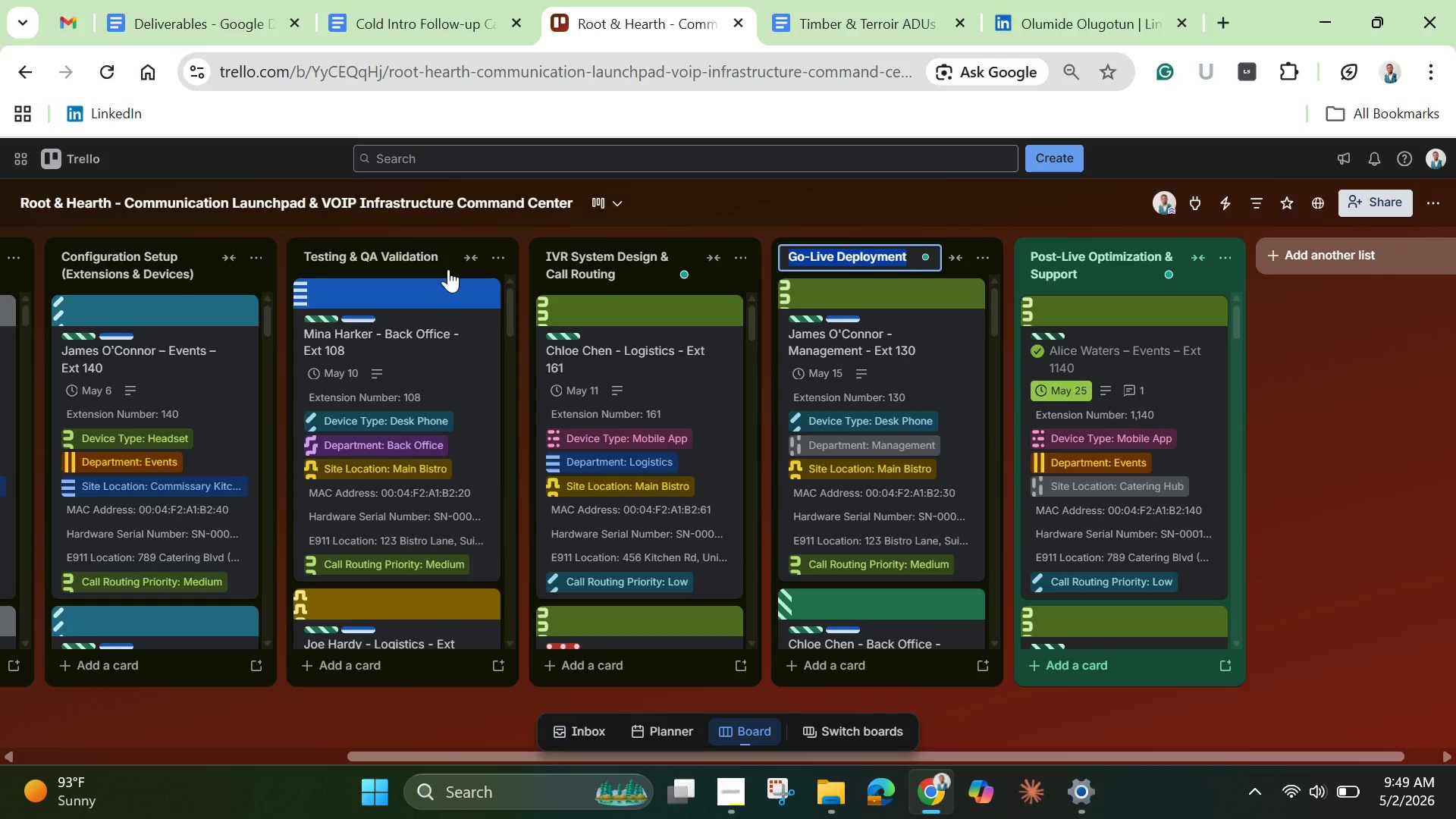 
left_click_drag(start_coordinate=[448, 269], to_coordinate=[536, 274])
 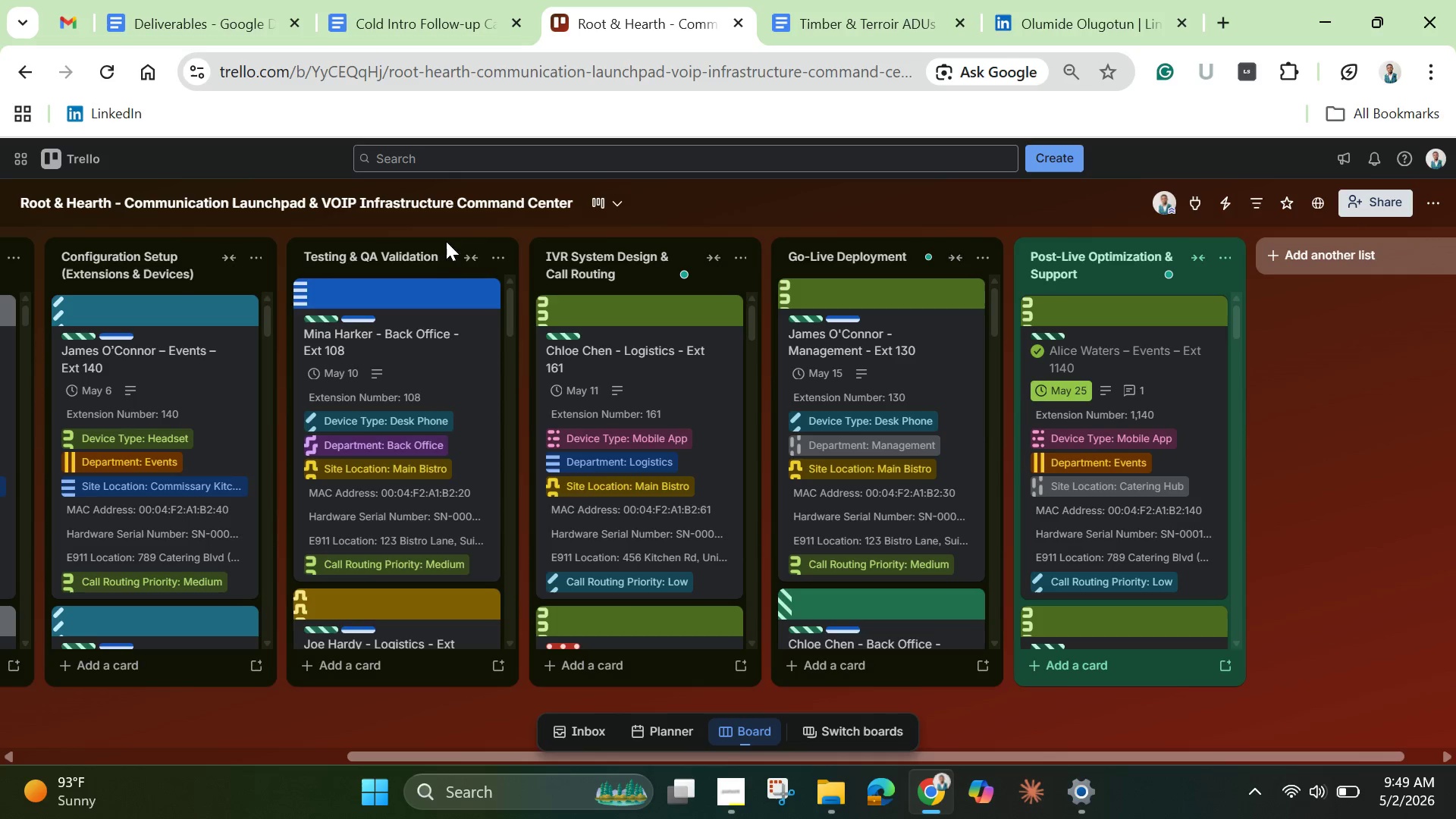 
left_click_drag(start_coordinate=[445, 241], to_coordinate=[695, 234])
 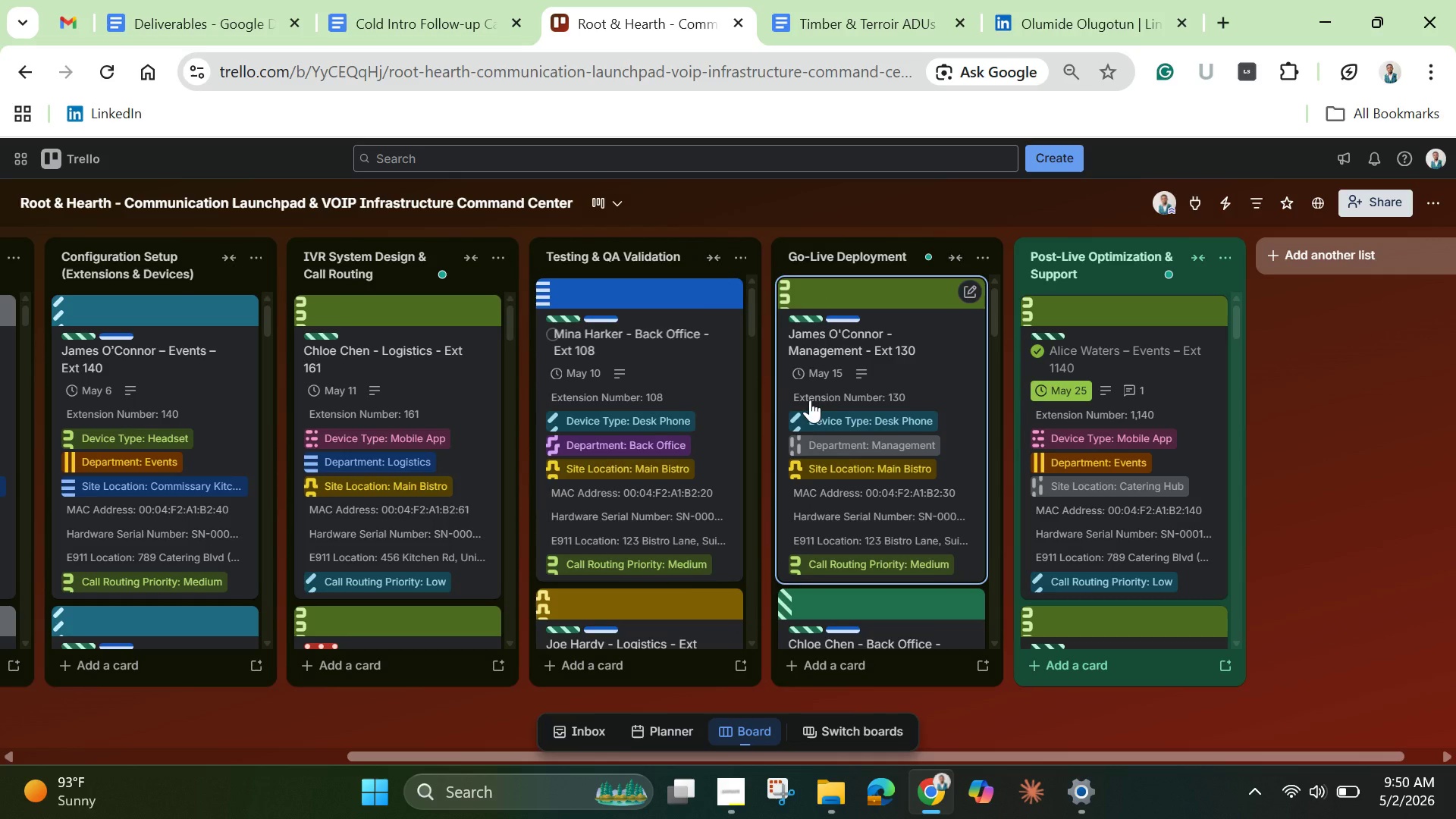 
scroll: coordinate [844, 435], scroll_direction: down, amount: 10.0
 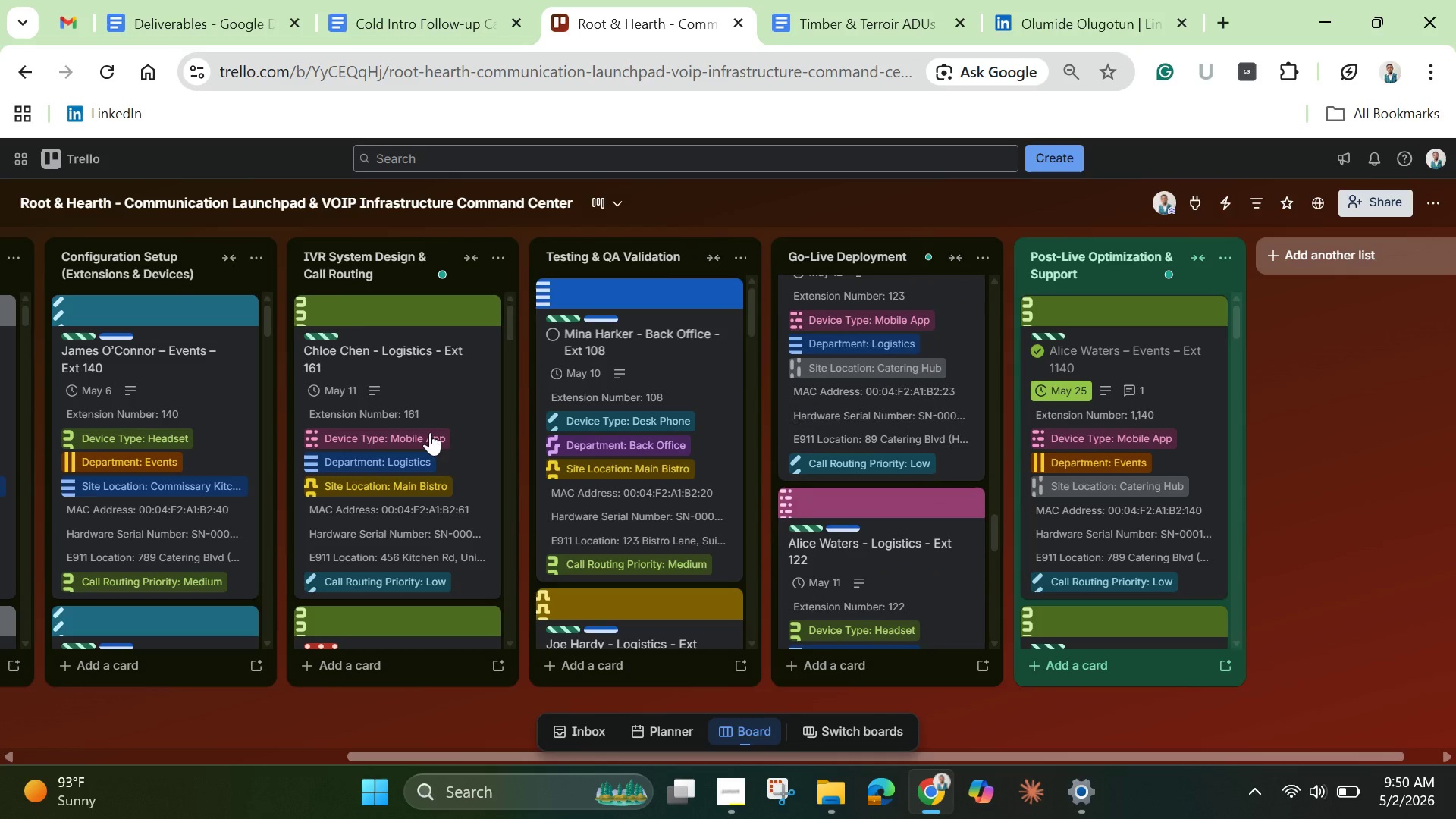 
scroll: coordinate [416, 432], scroll_direction: none, amount: 0.0
 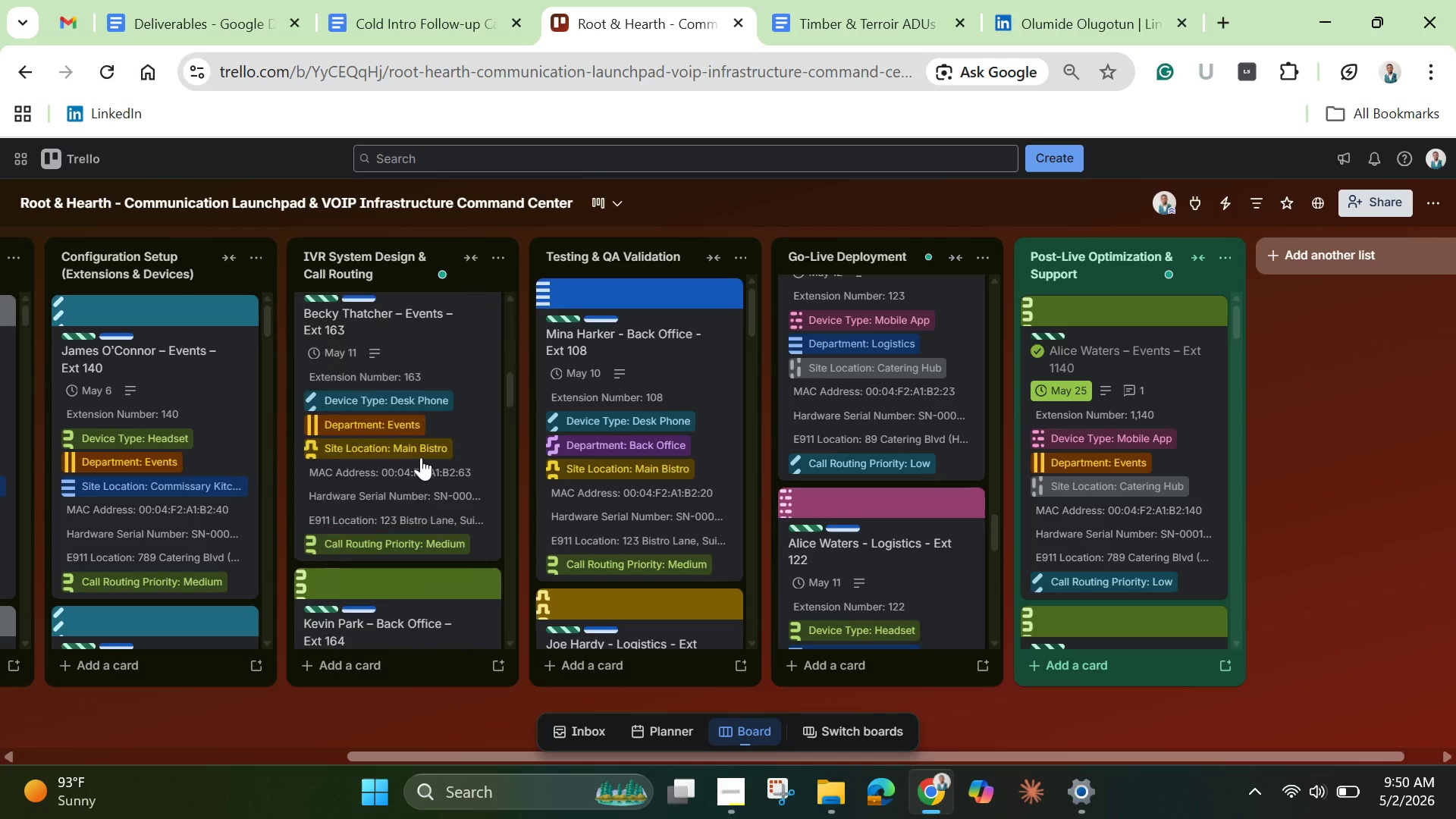 
scroll: coordinate [422, 457], scroll_direction: down, amount: 4.0
 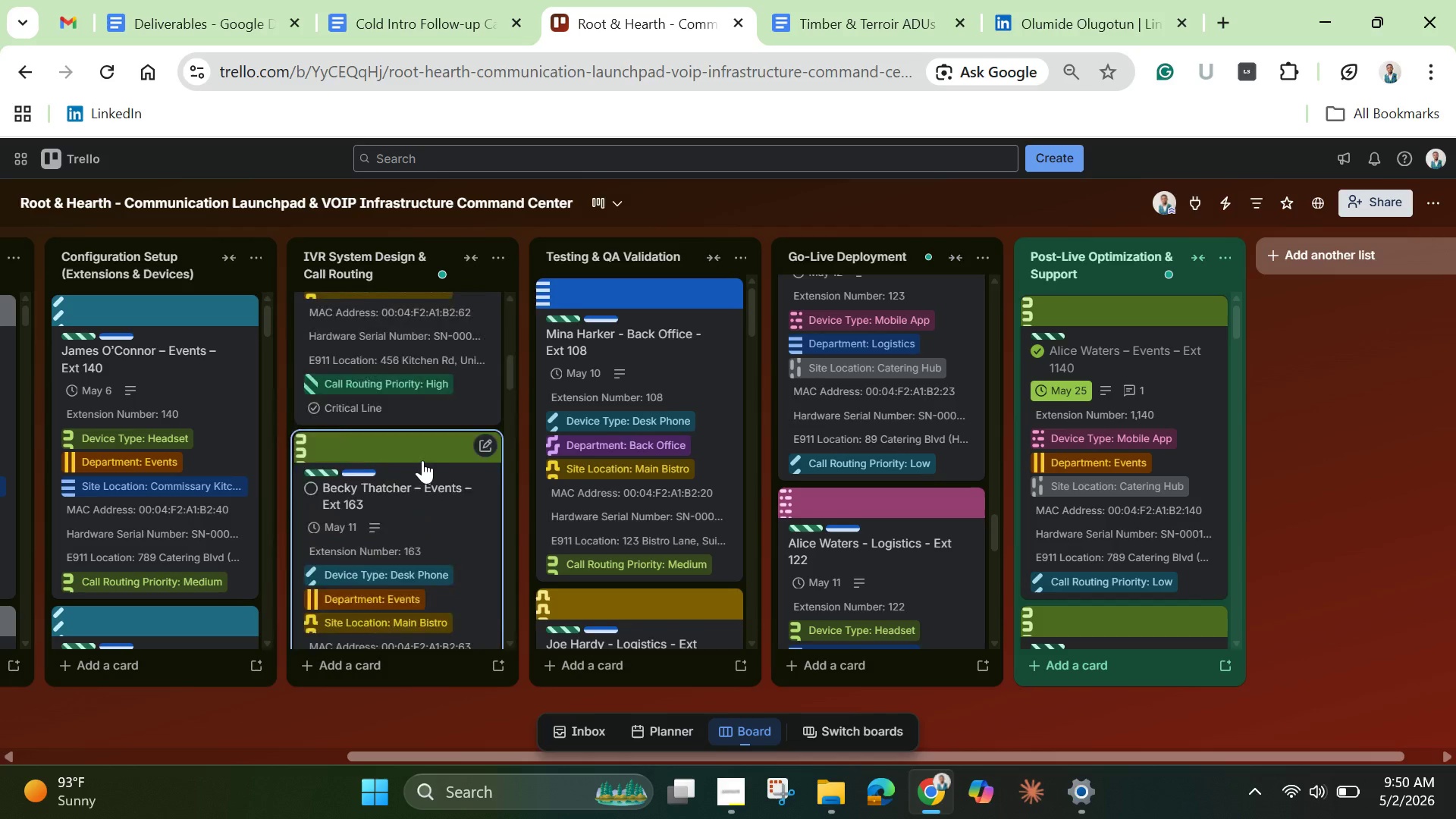 
scroll: coordinate [422, 459], scroll_direction: none, amount: 0.0
 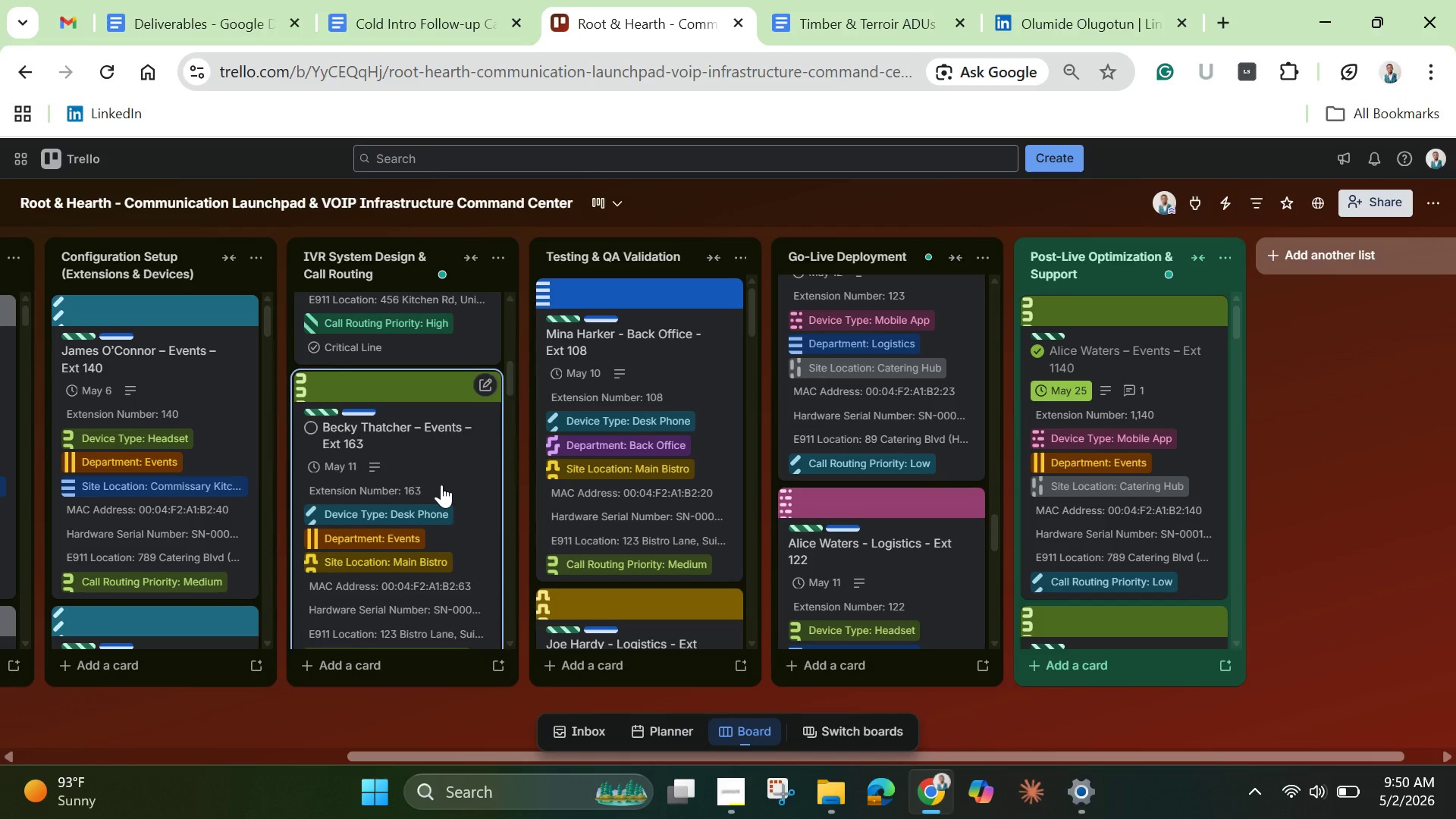 
scroll: coordinate [441, 485], scroll_direction: up, amount: 5.0
 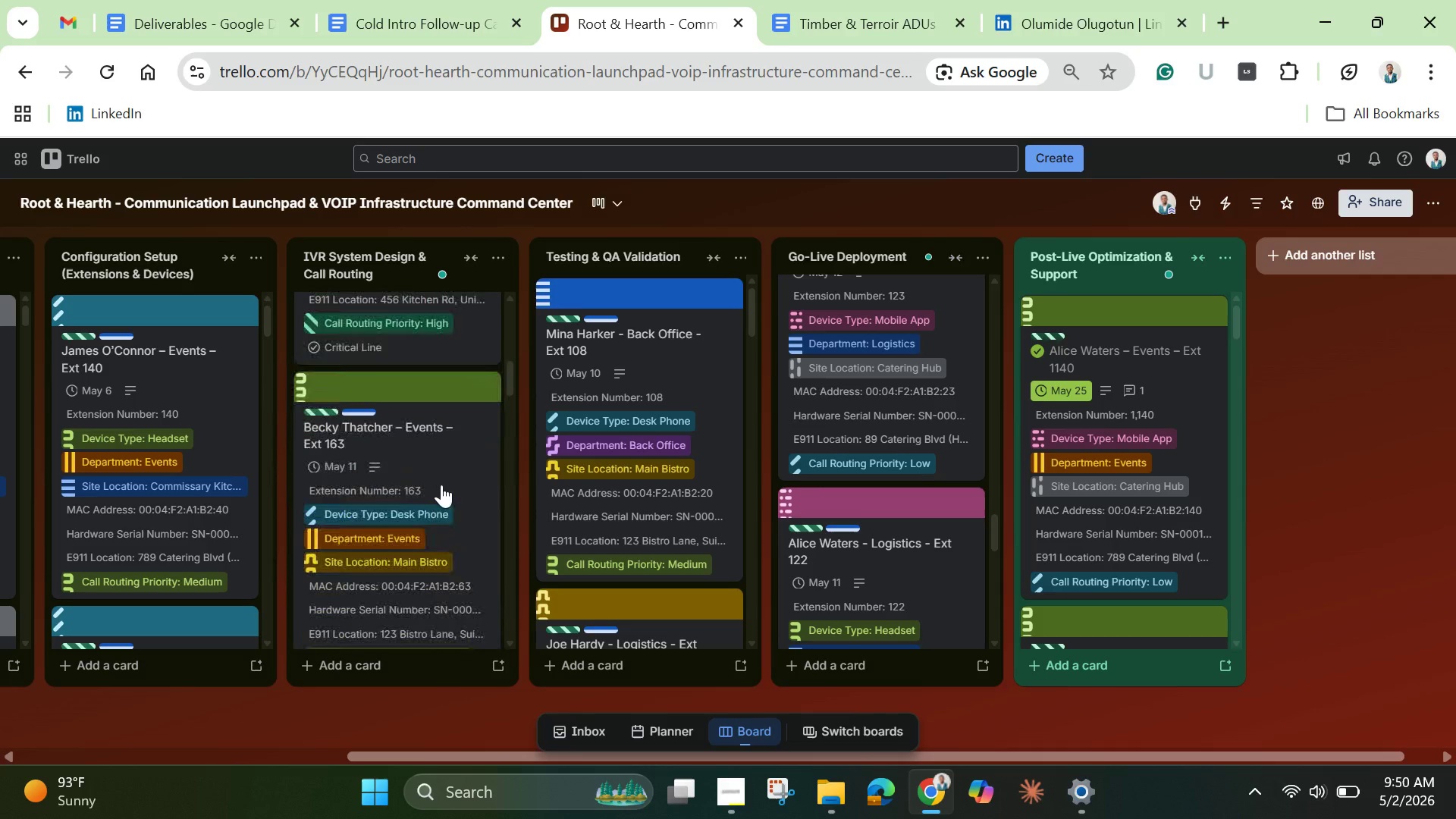 
scroll: coordinate [441, 485], scroll_direction: down, amount: 4.0
 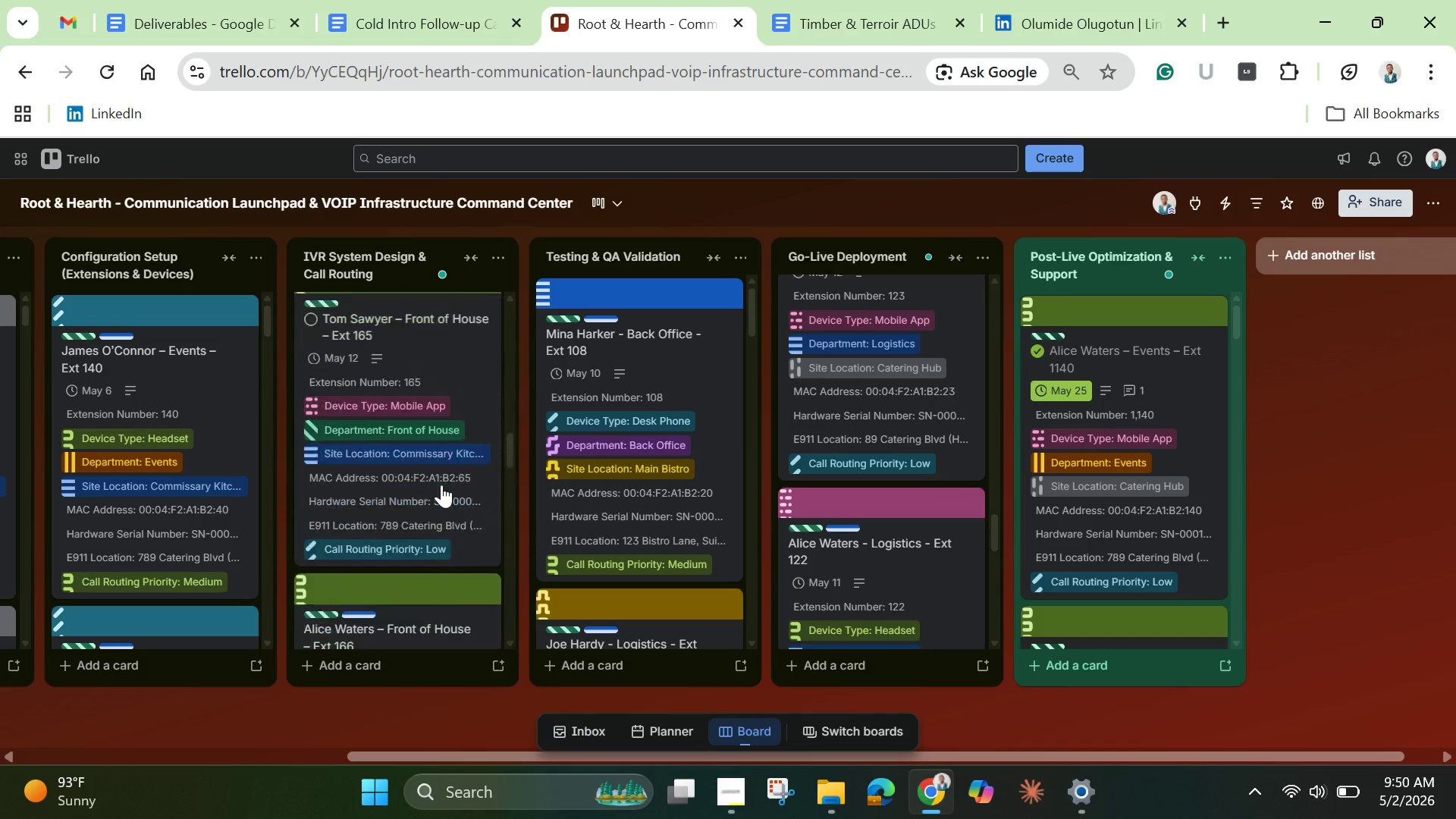 
scroll: coordinate [441, 485], scroll_direction: up, amount: 2.0
 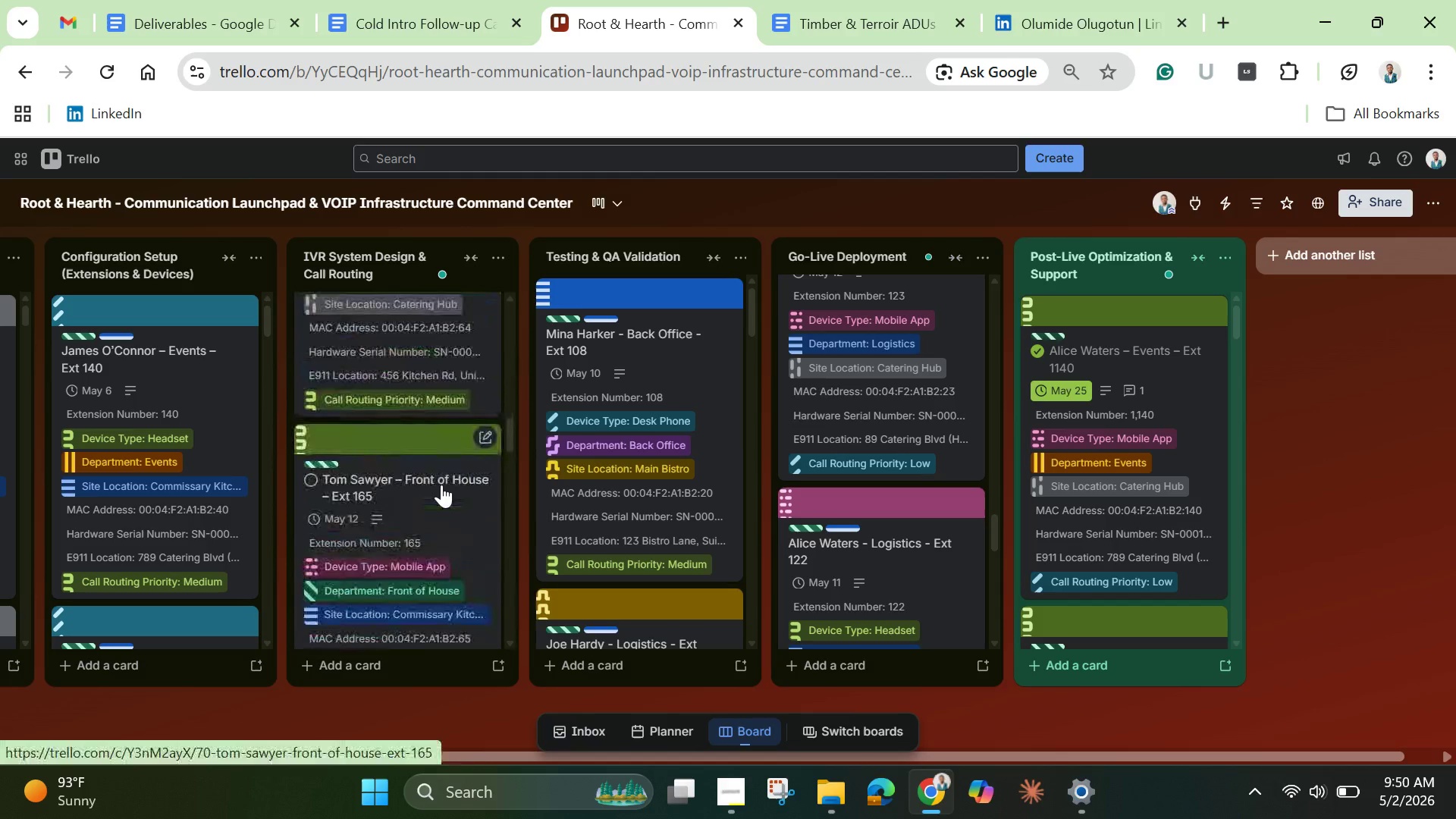 
scroll: coordinate [441, 485], scroll_direction: down, amount: 15.0
 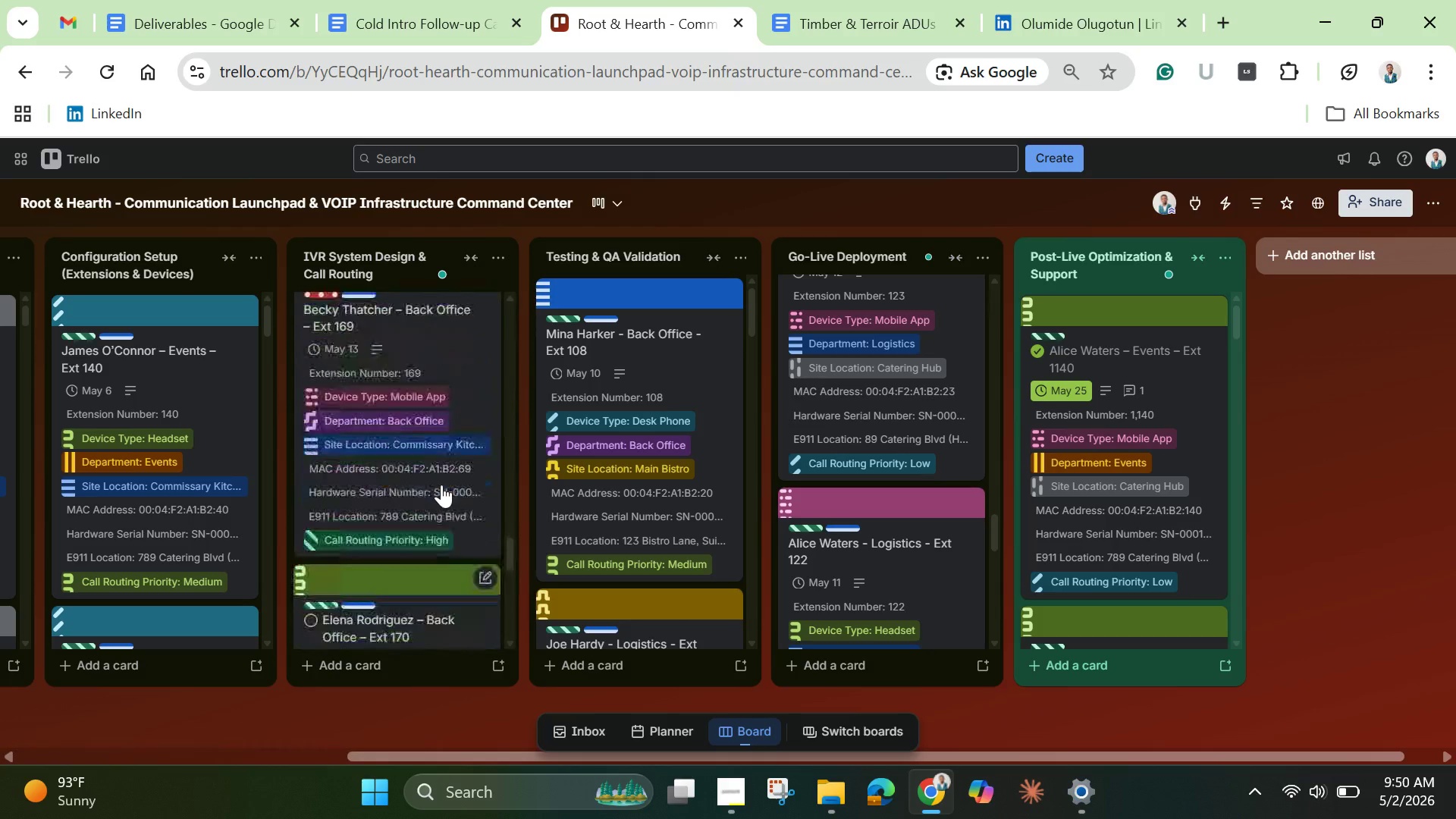 
scroll: coordinate [441, 485], scroll_direction: up, amount: 2.0
 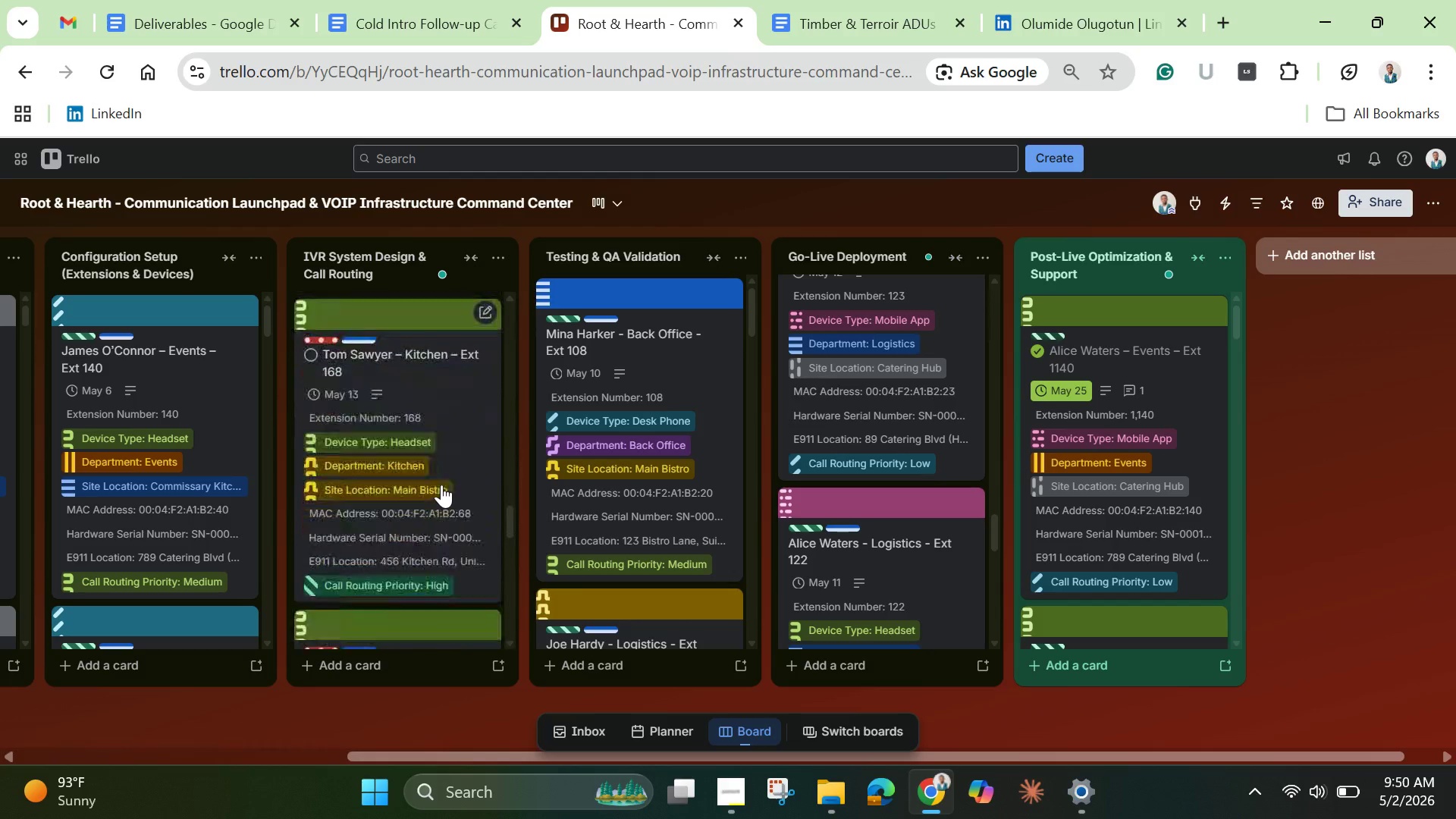 
scroll: coordinate [441, 494], scroll_direction: down, amount: 20.0
 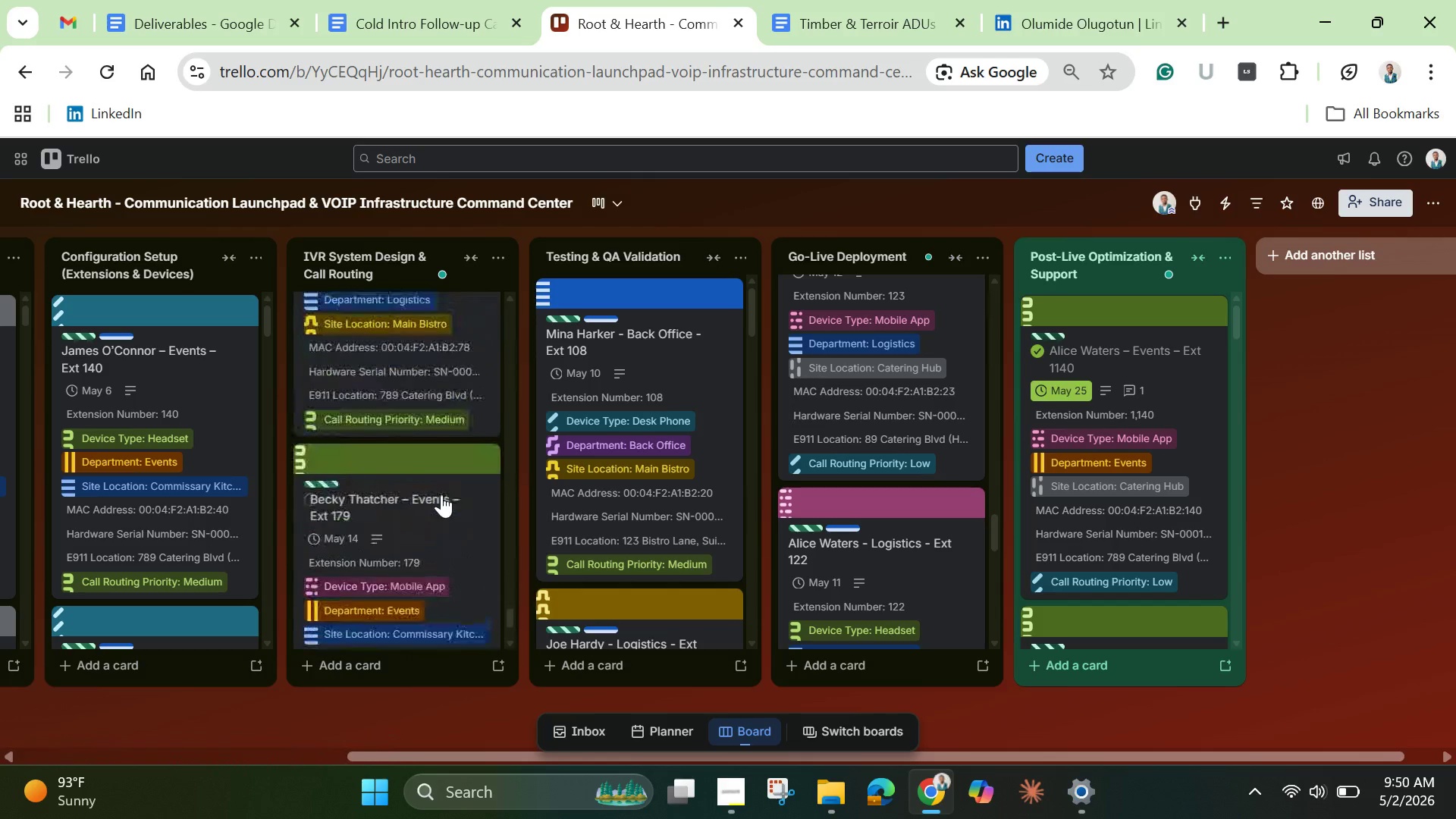 
scroll: coordinate [441, 494], scroll_direction: up, amount: 1.0
 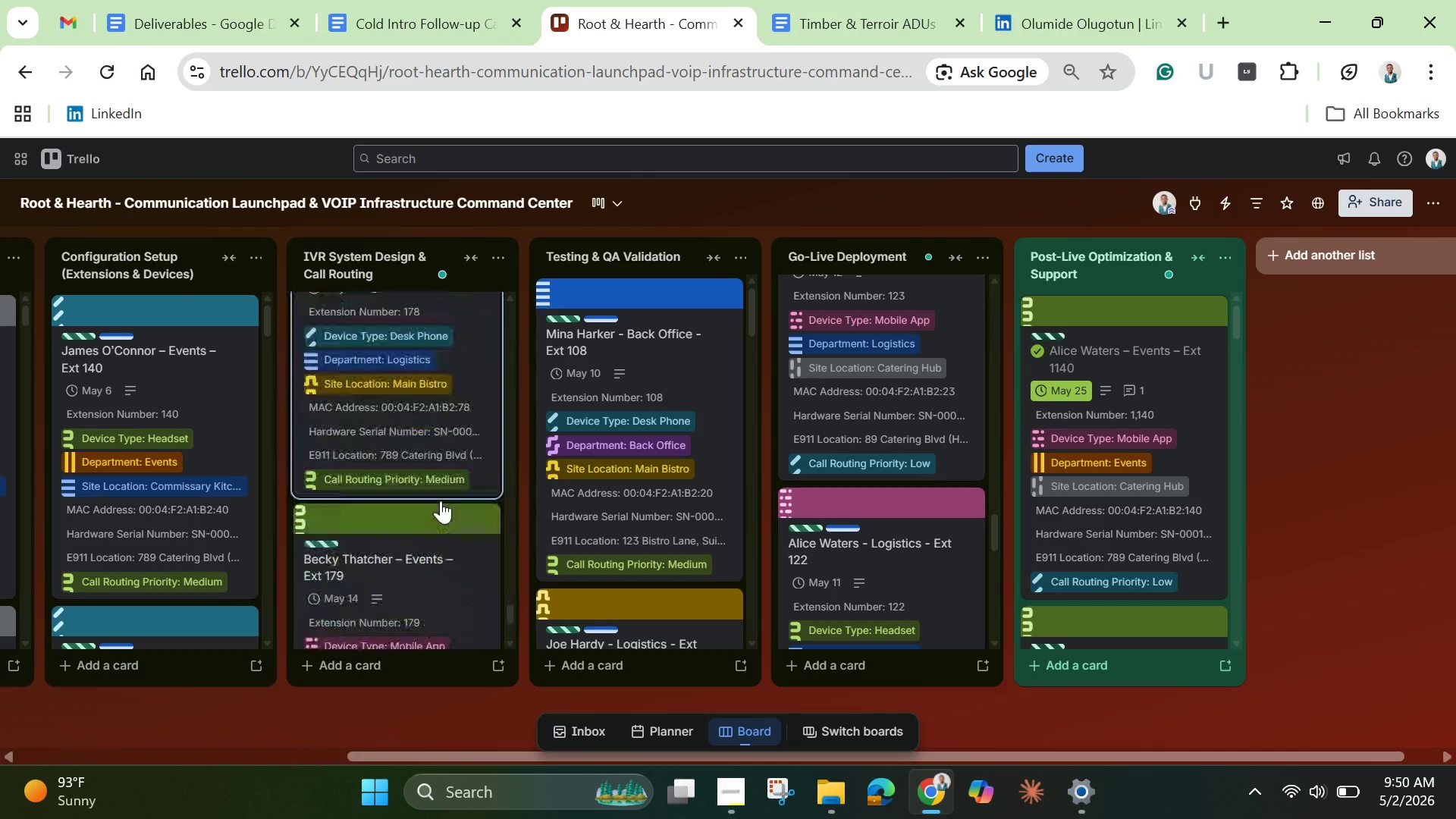 
scroll: coordinate [443, 550], scroll_direction: down, amount: 31.0
 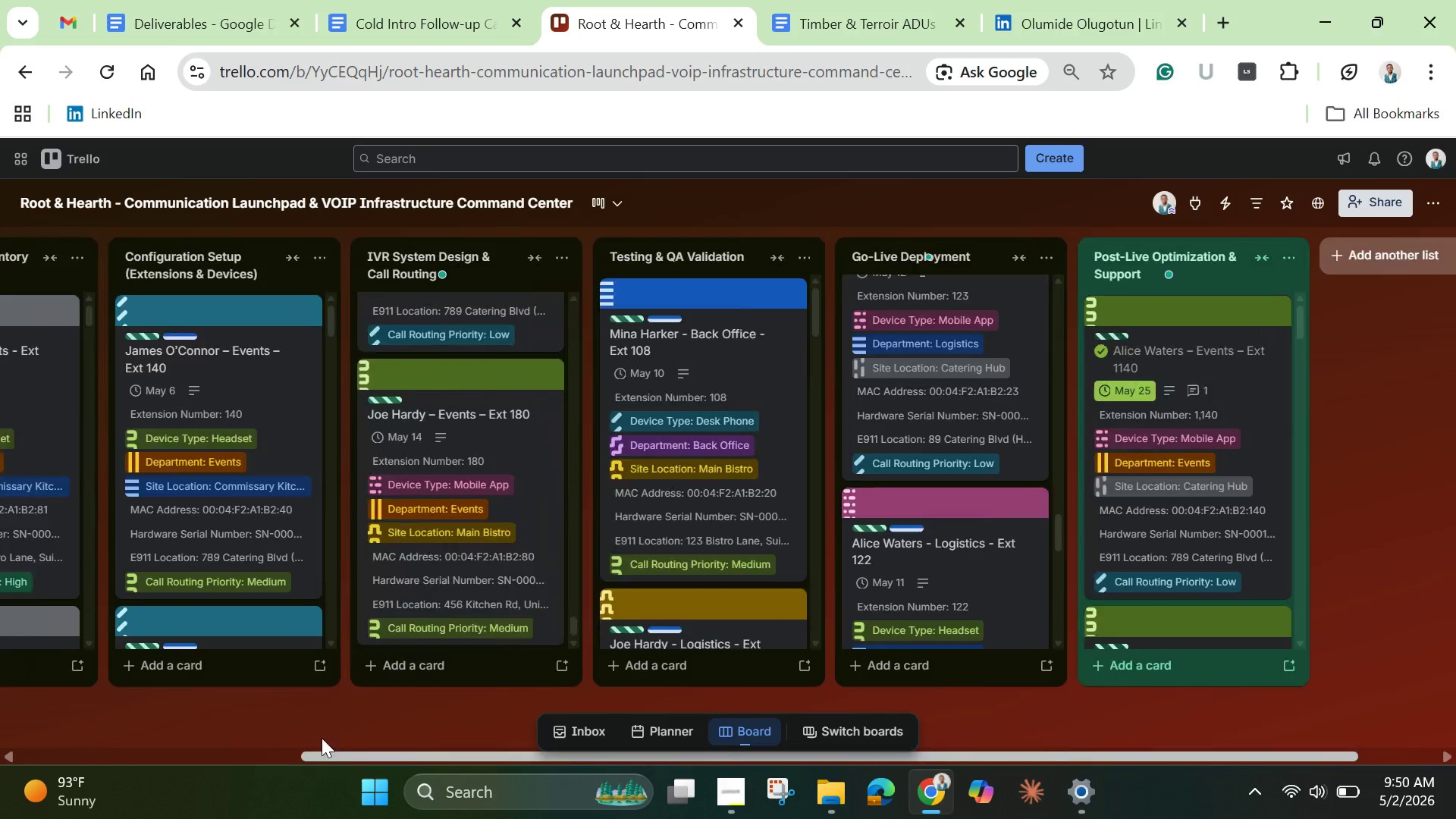 
left_click_drag(start_coordinate=[478, 757], to_coordinate=[0, 717])
 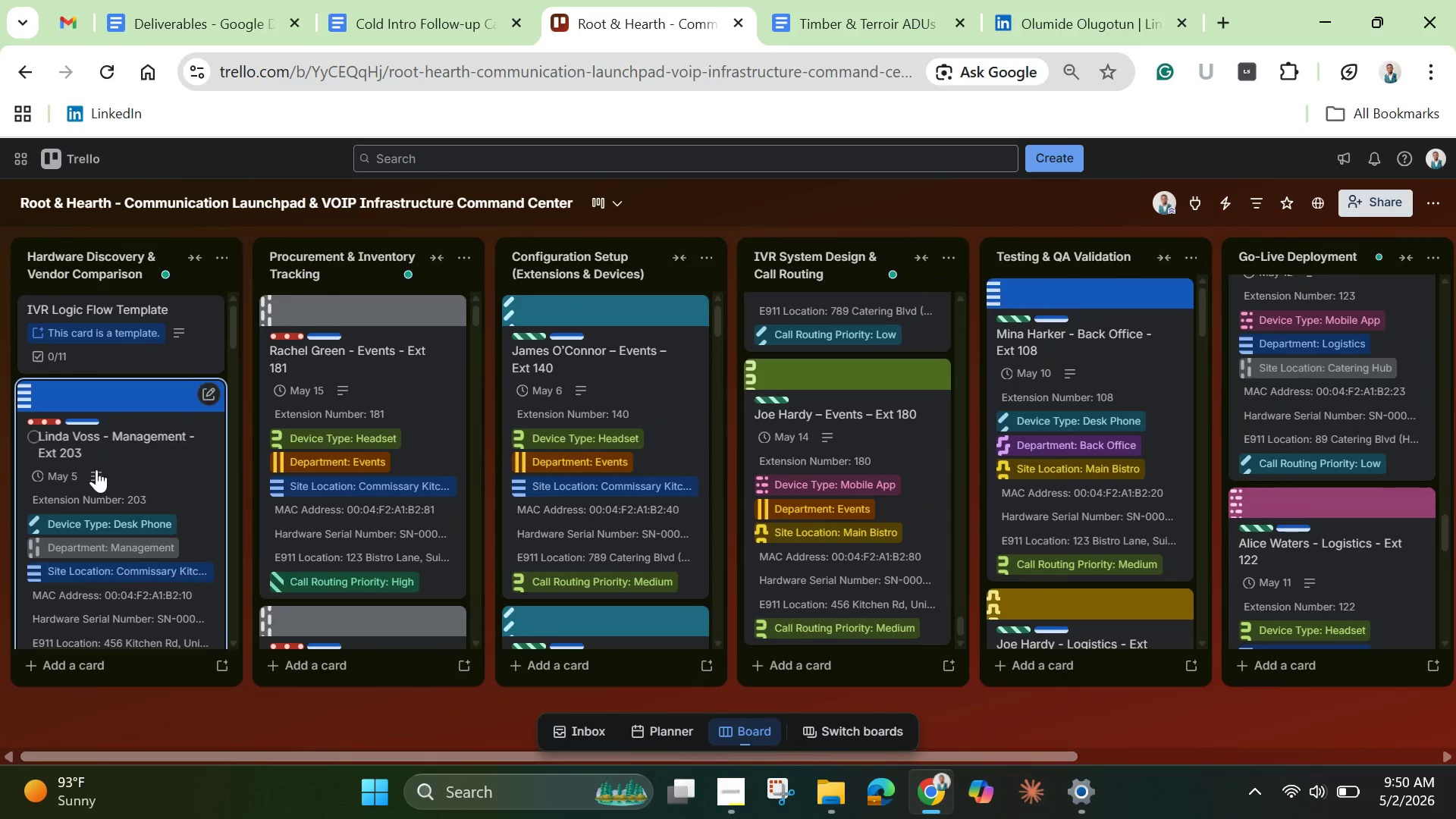 
mouse_move([113, 469])
 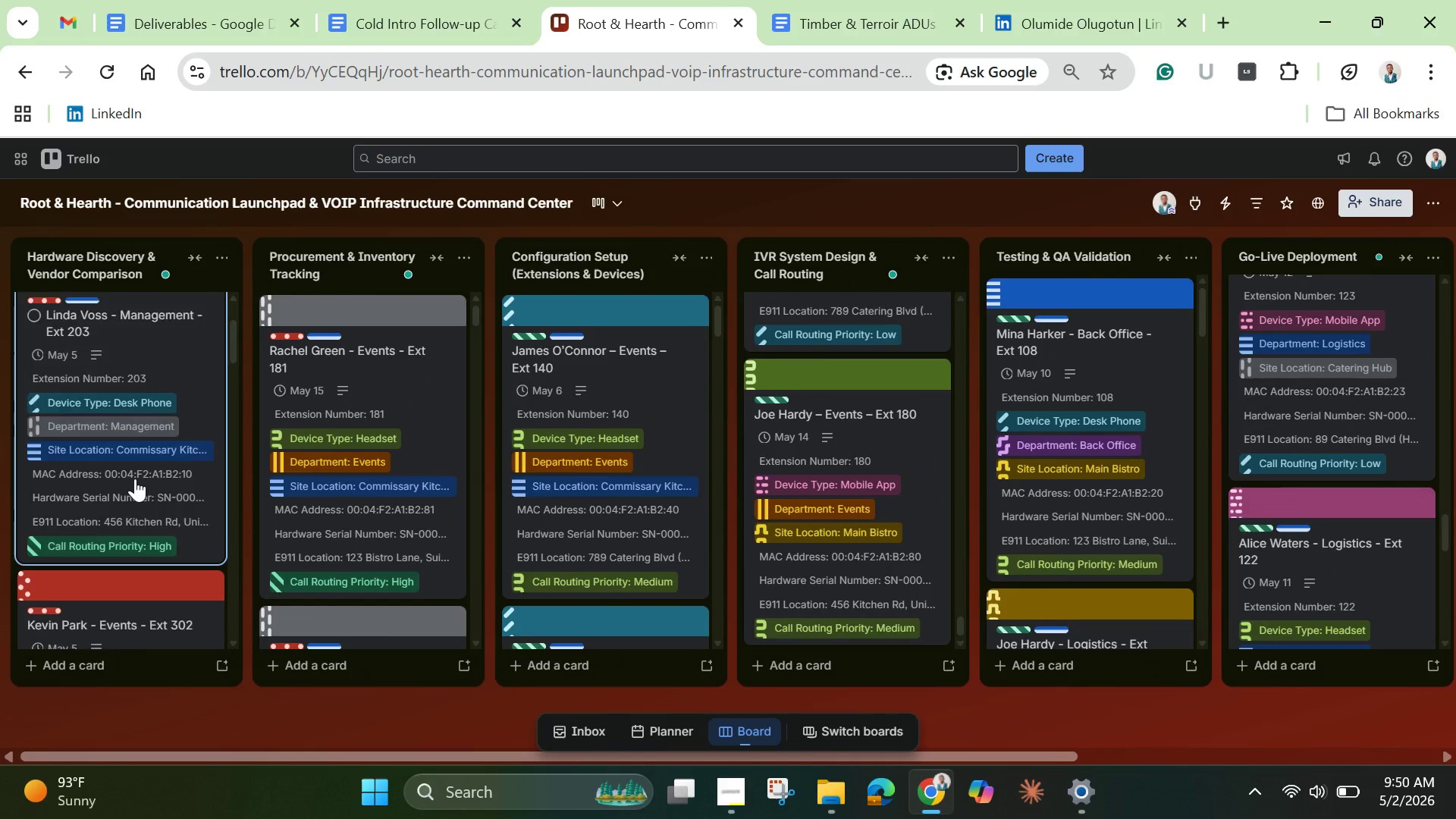 
scroll: coordinate [128, 527], scroll_direction: down, amount: 7.0
 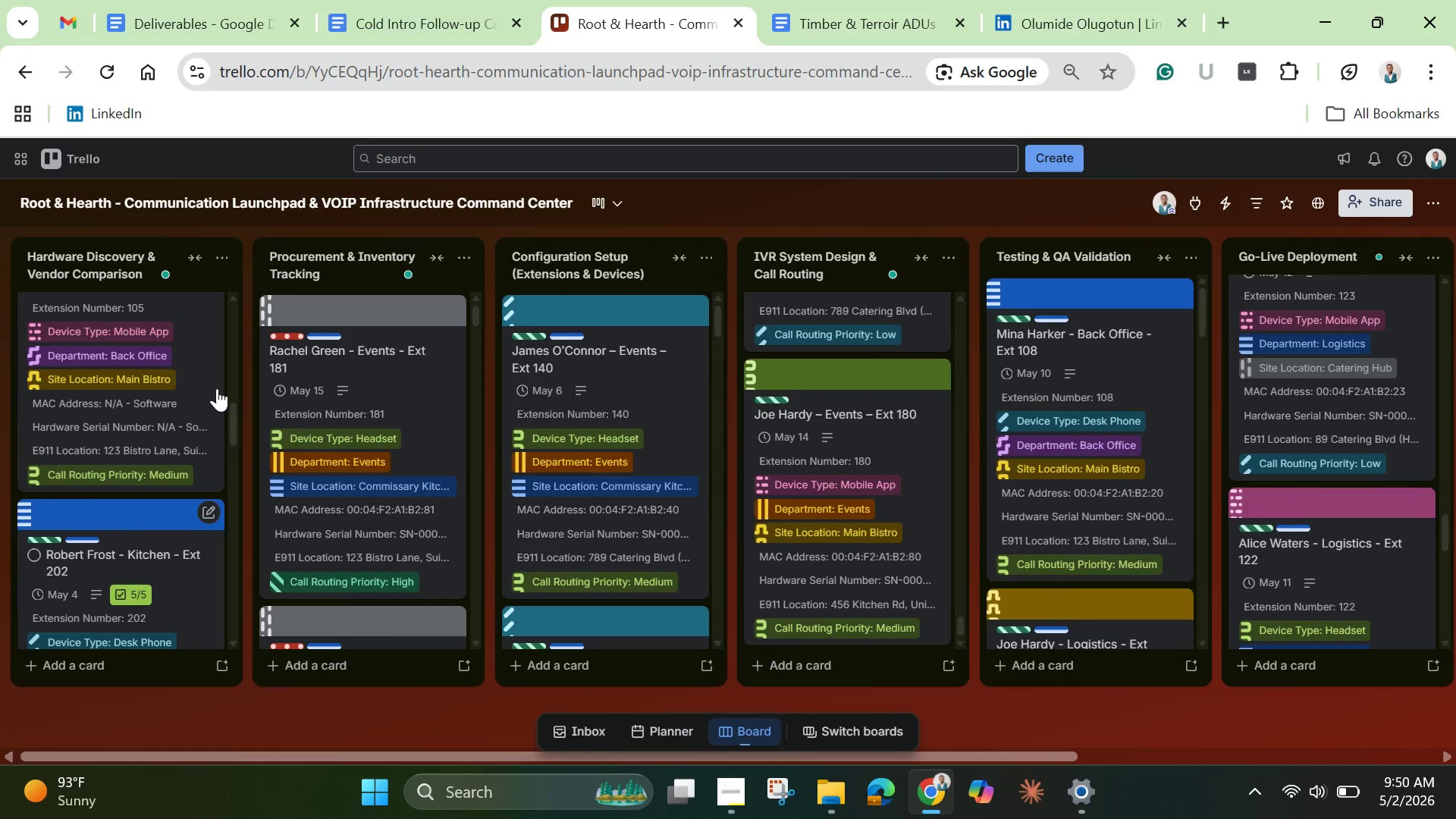 
wait(5.13)
 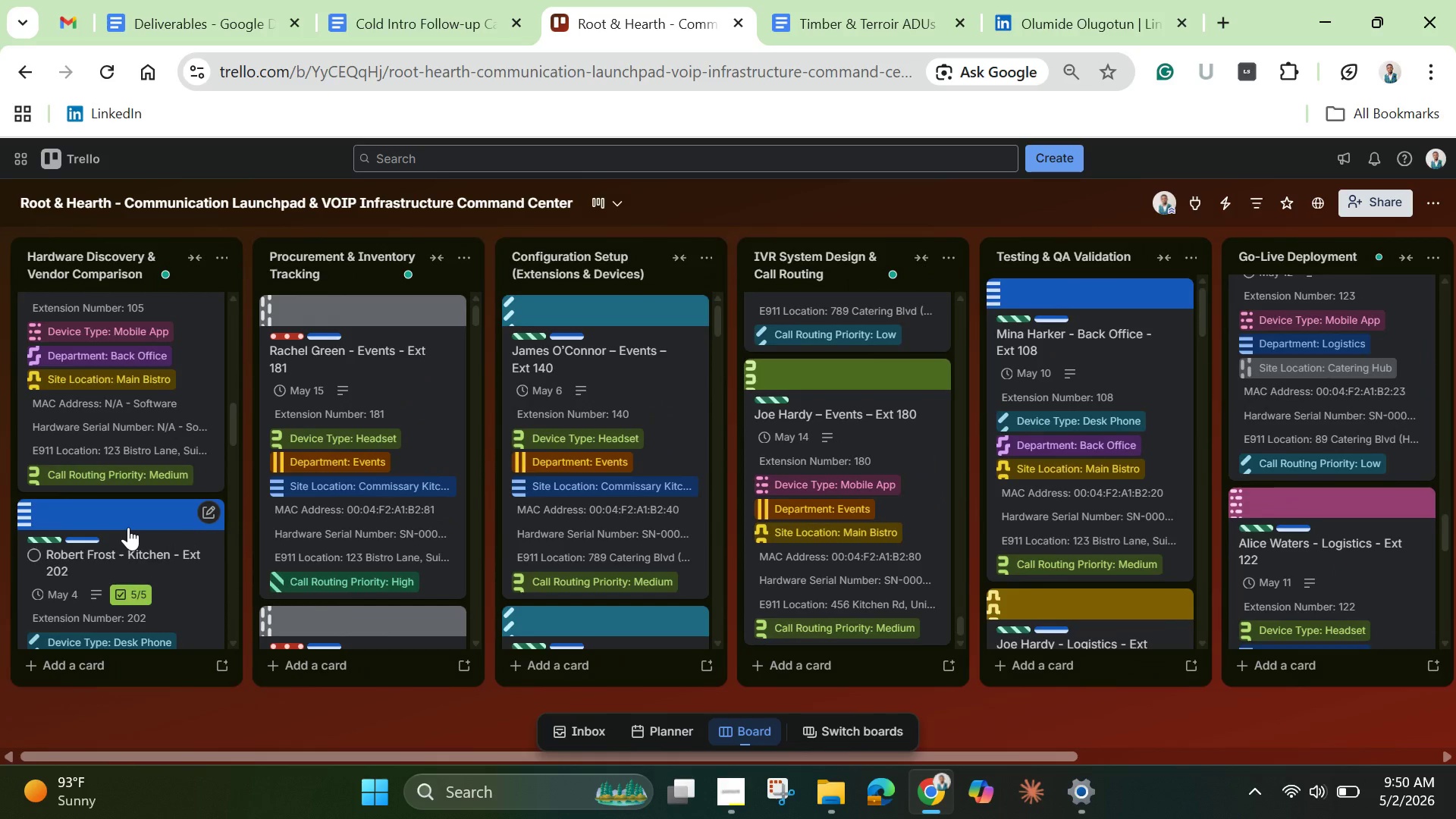 
left_click([381, 161])
 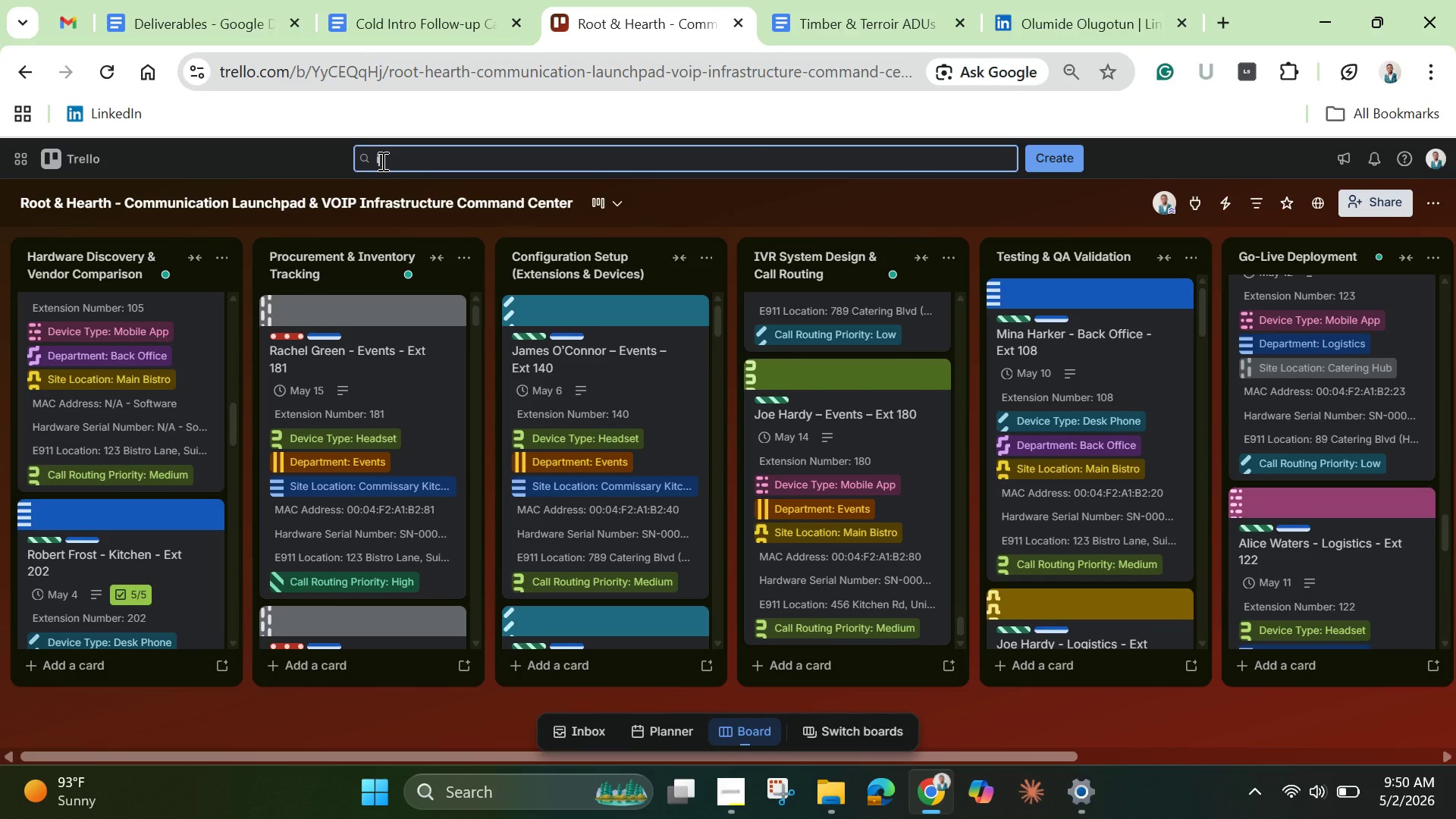 
type(ivr)
 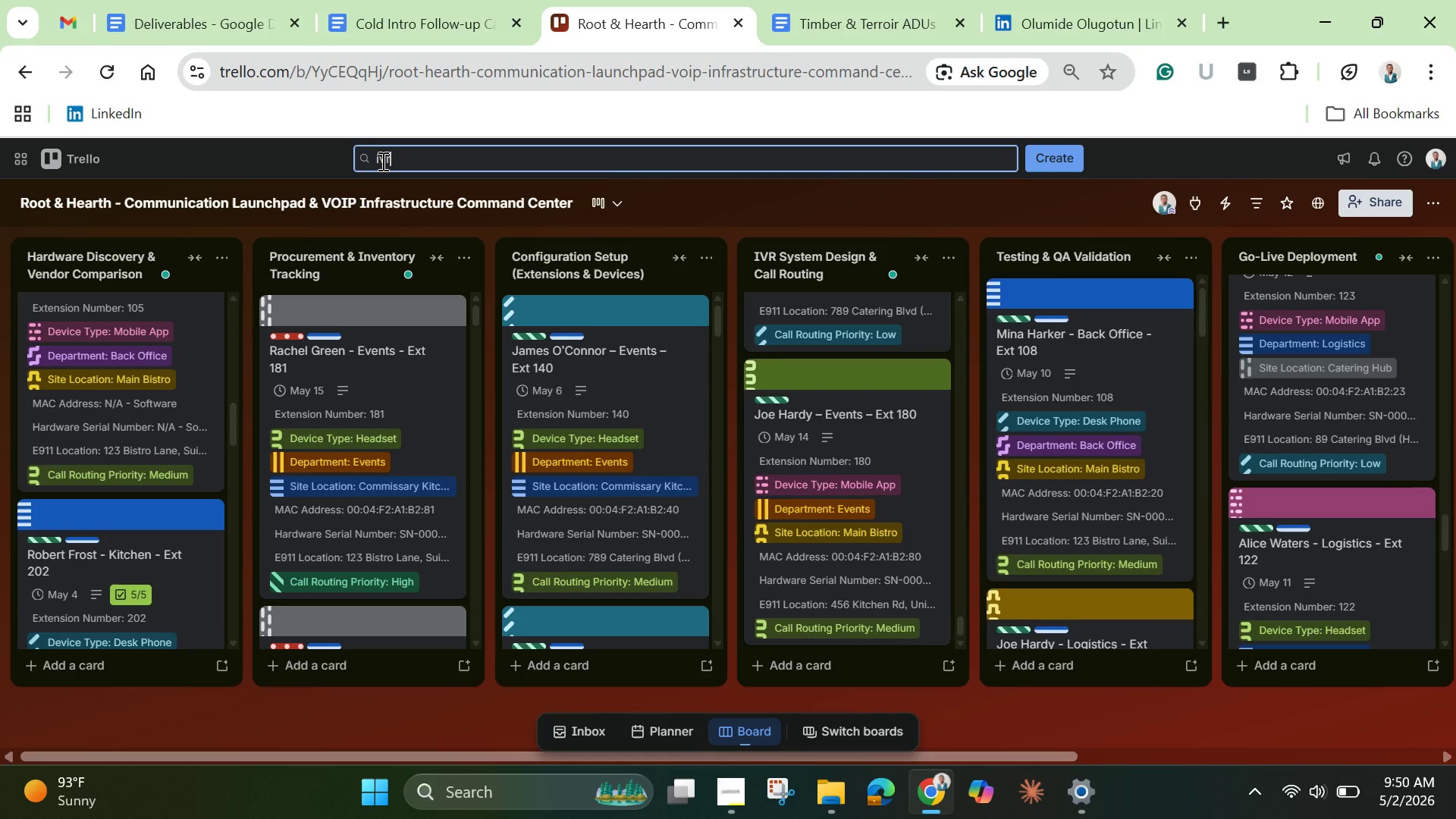 
key(Enter)
 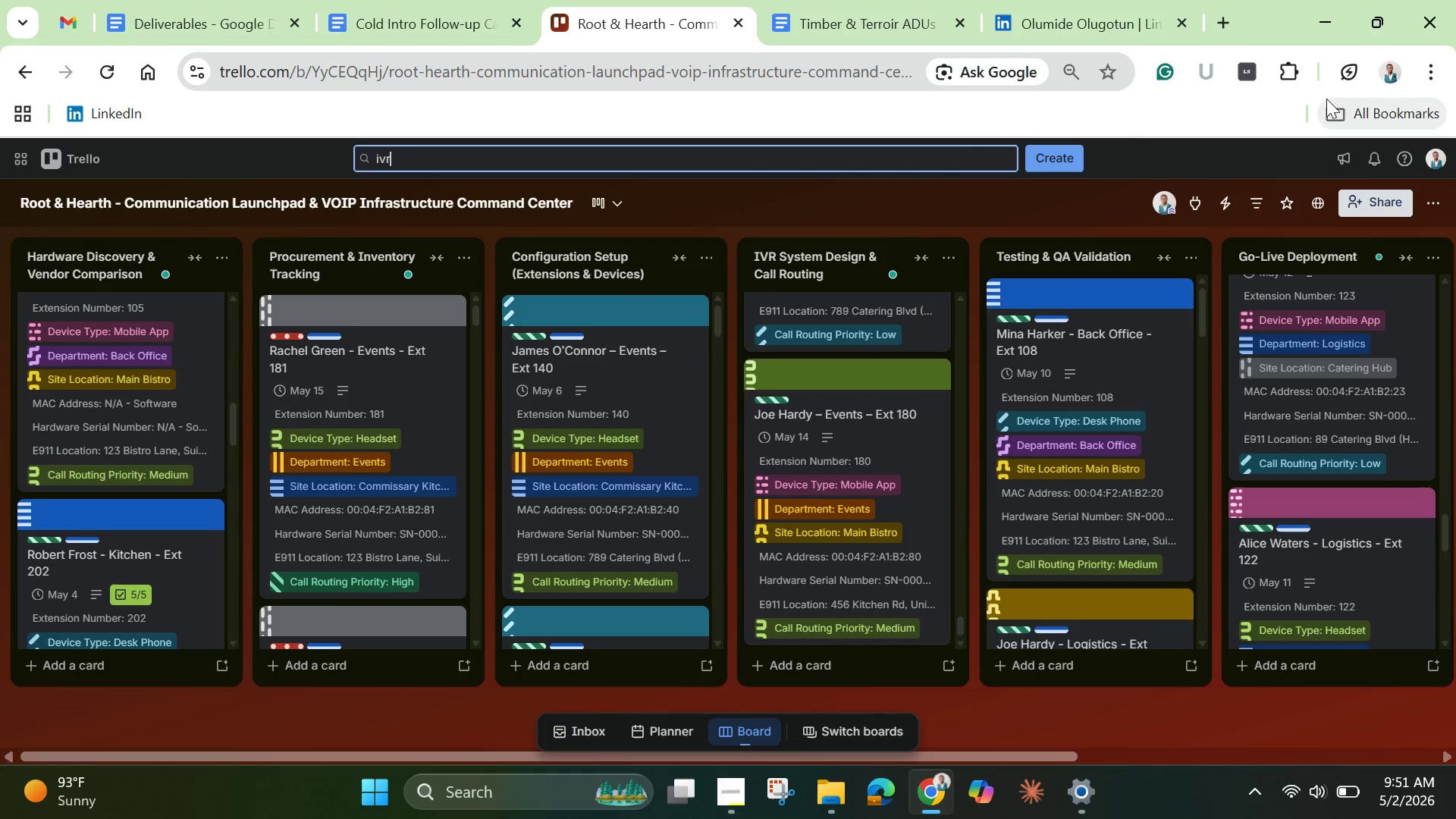 
wait(5.2)
 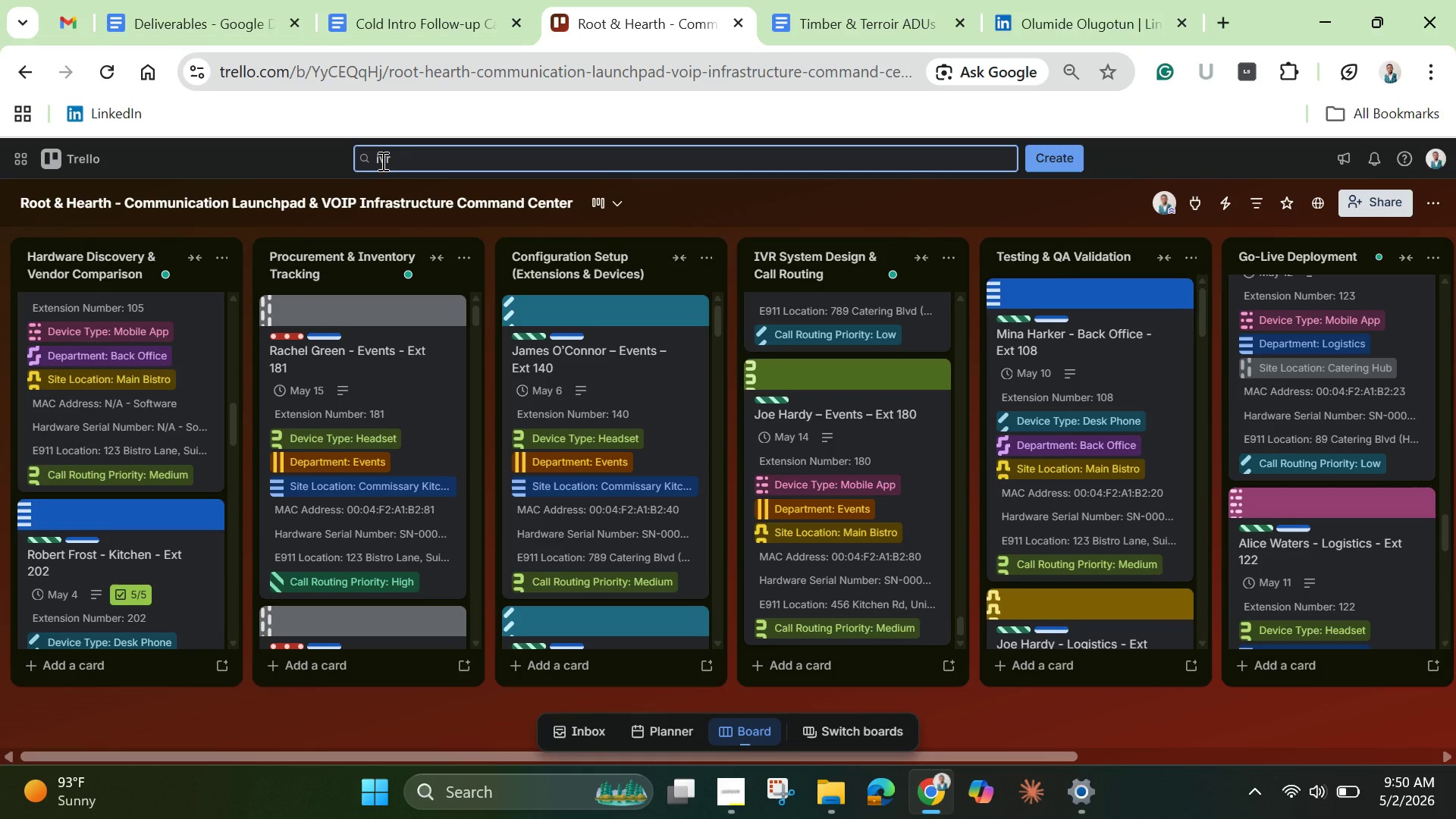 
left_click([1064, 163])
 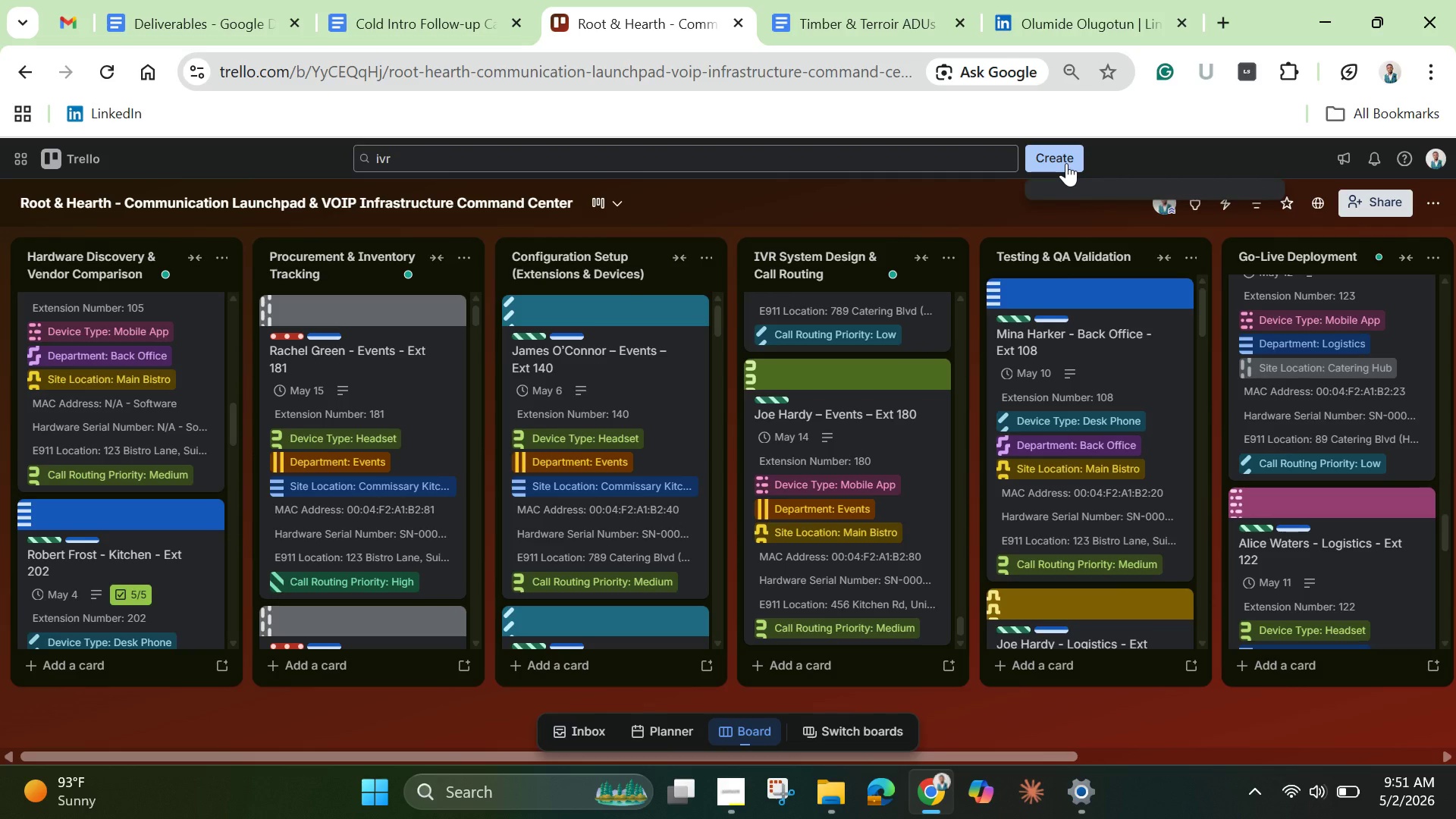 
left_click([1056, 152])
 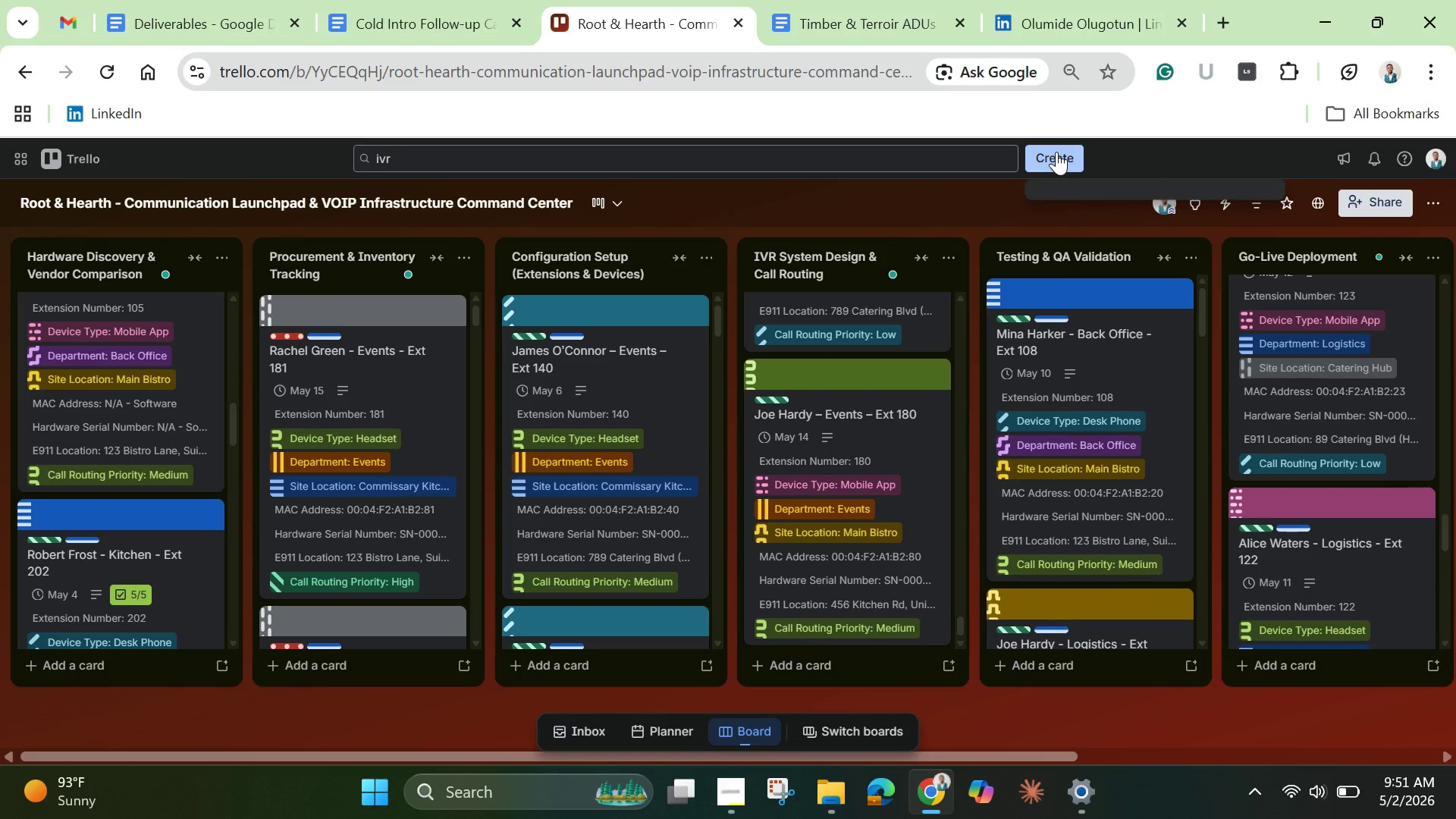 
left_click([1056, 152])
 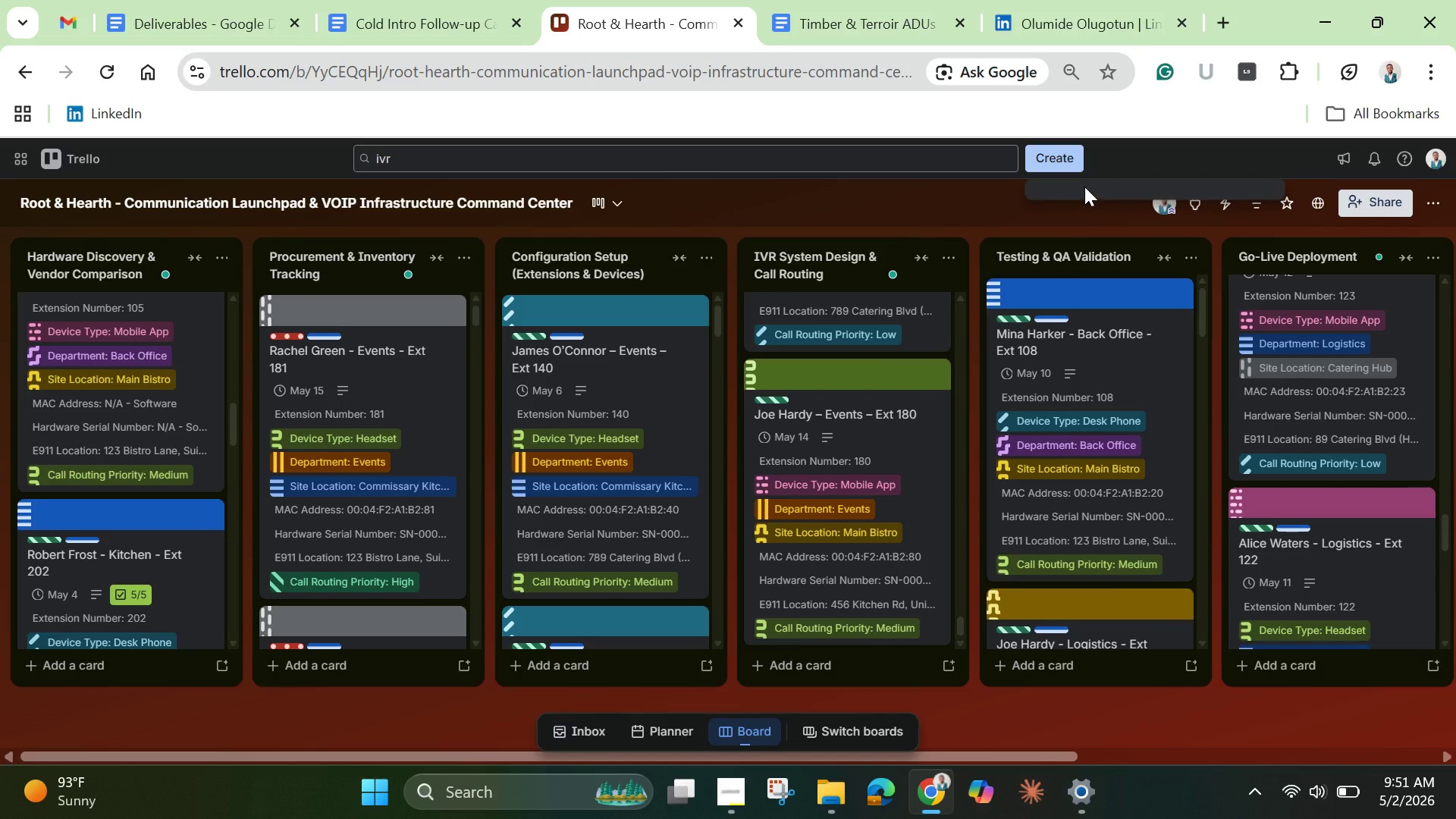 
left_click([1084, 187])
 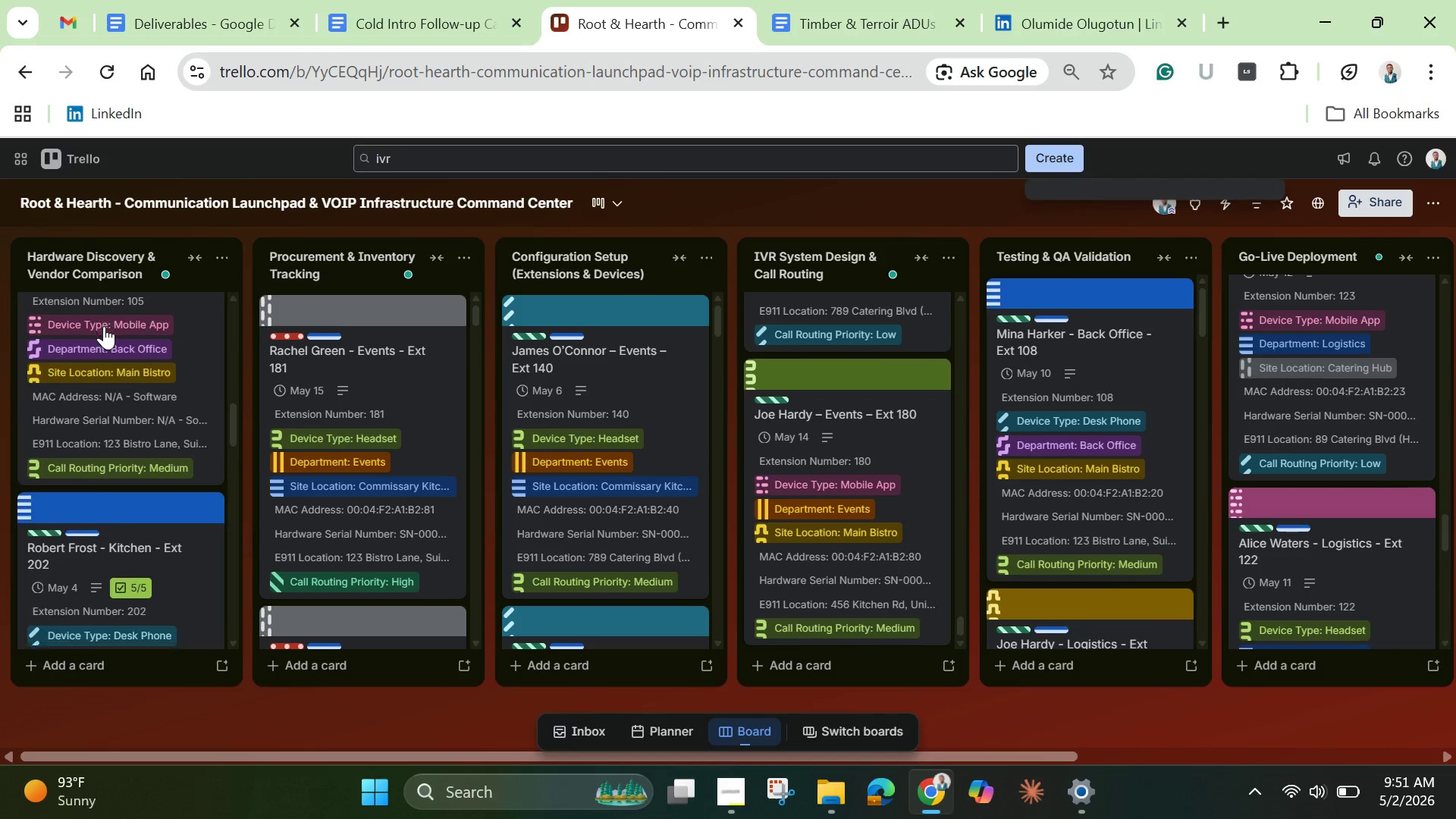 
scroll: coordinate [112, 432], scroll_direction: down, amount: 6.0
 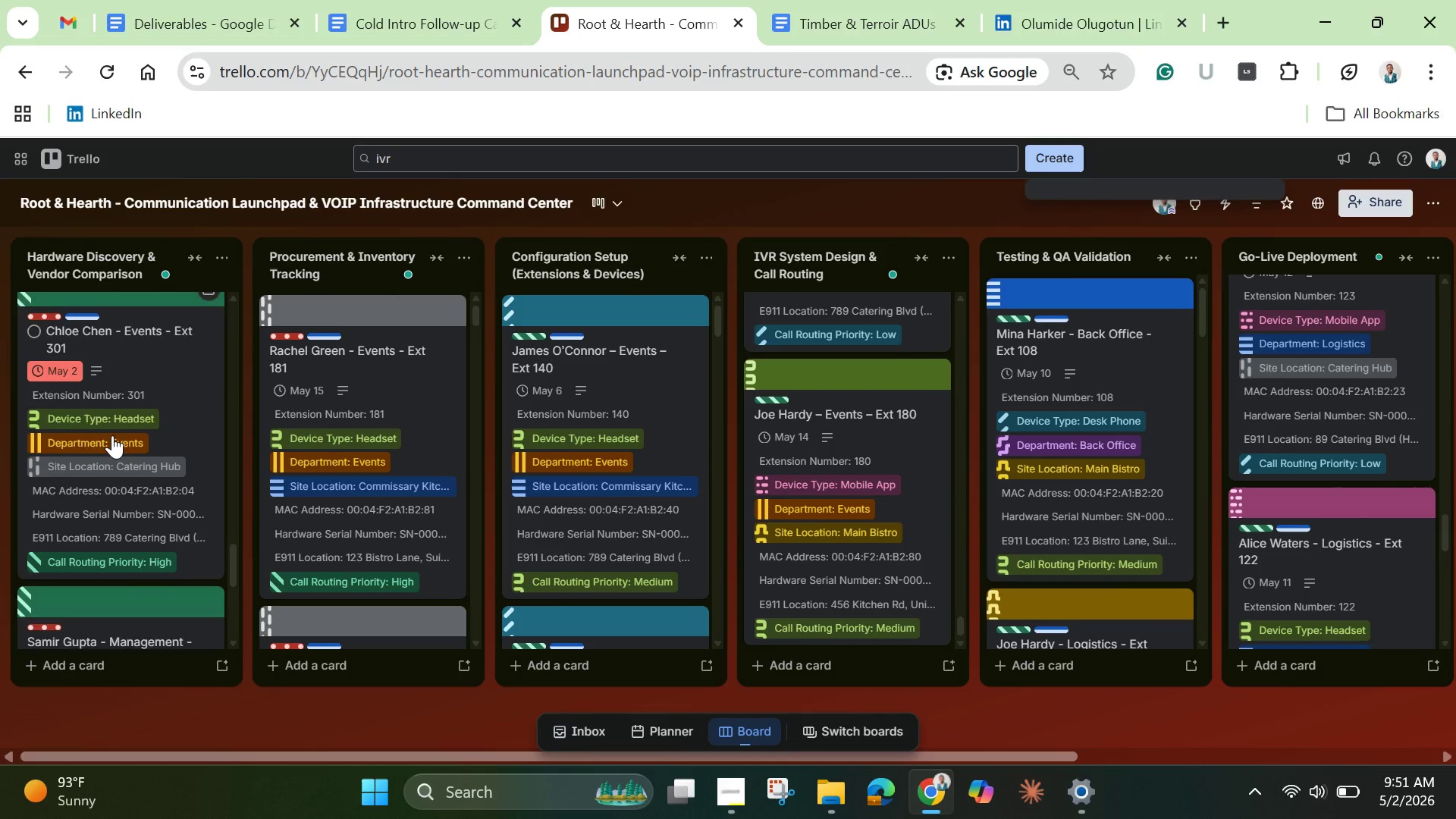 
scroll: coordinate [112, 435], scroll_direction: none, amount: 0.0
 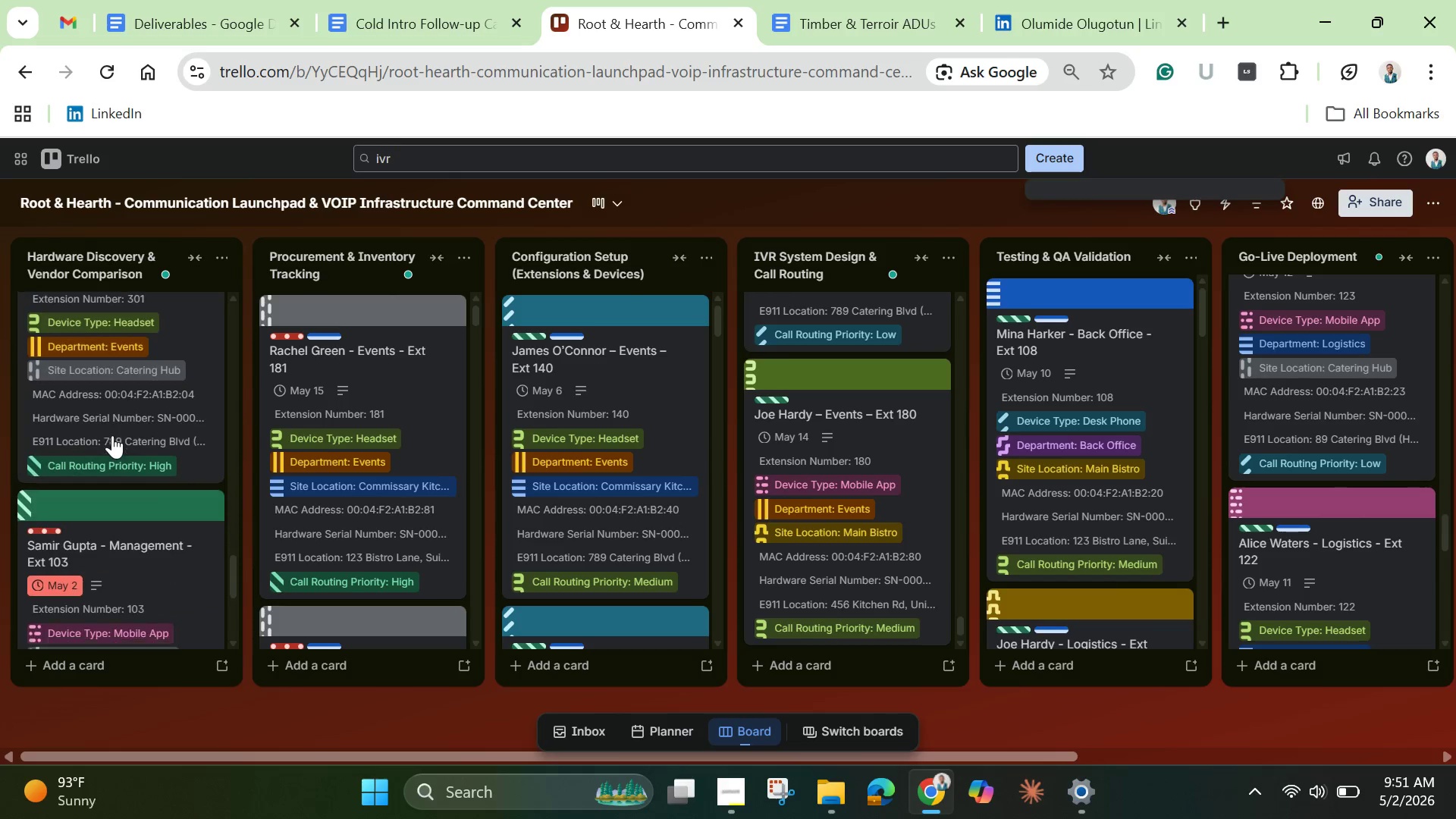 
scroll: coordinate [112, 435], scroll_direction: down, amount: 1.0
 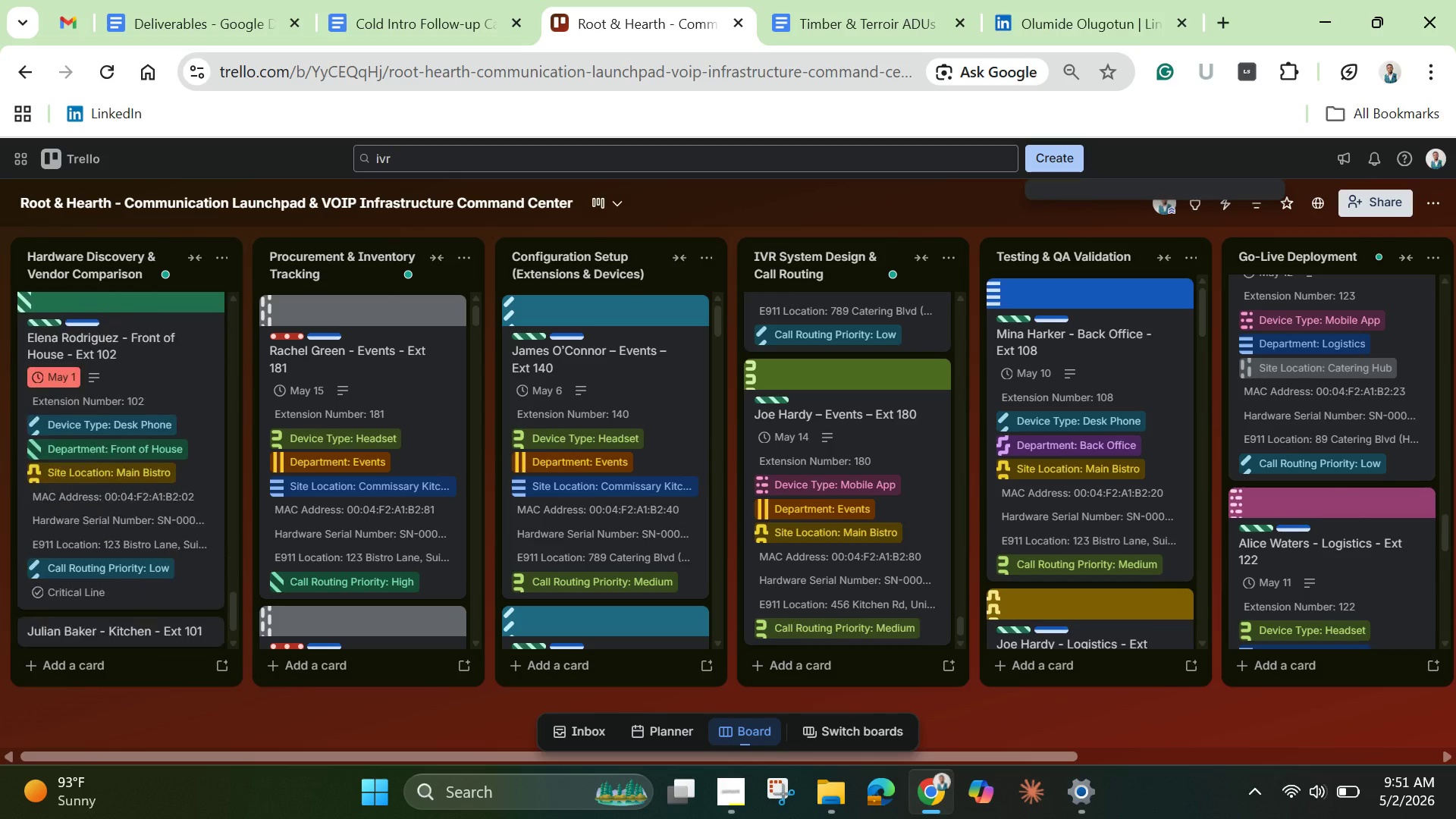 
mouse_move([121, 376])
 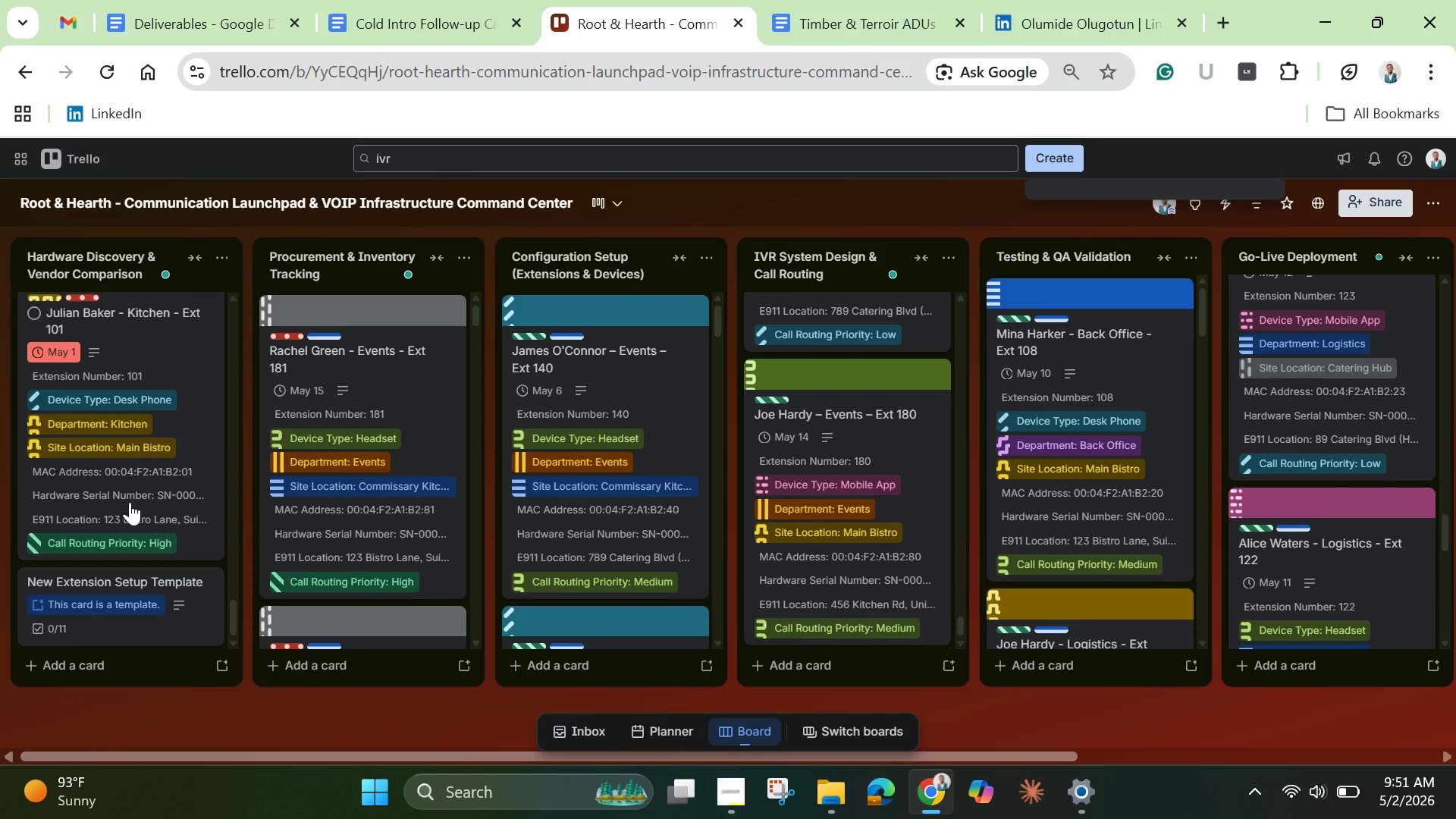 
scroll: coordinate [130, 502], scroll_direction: down, amount: 1.0
 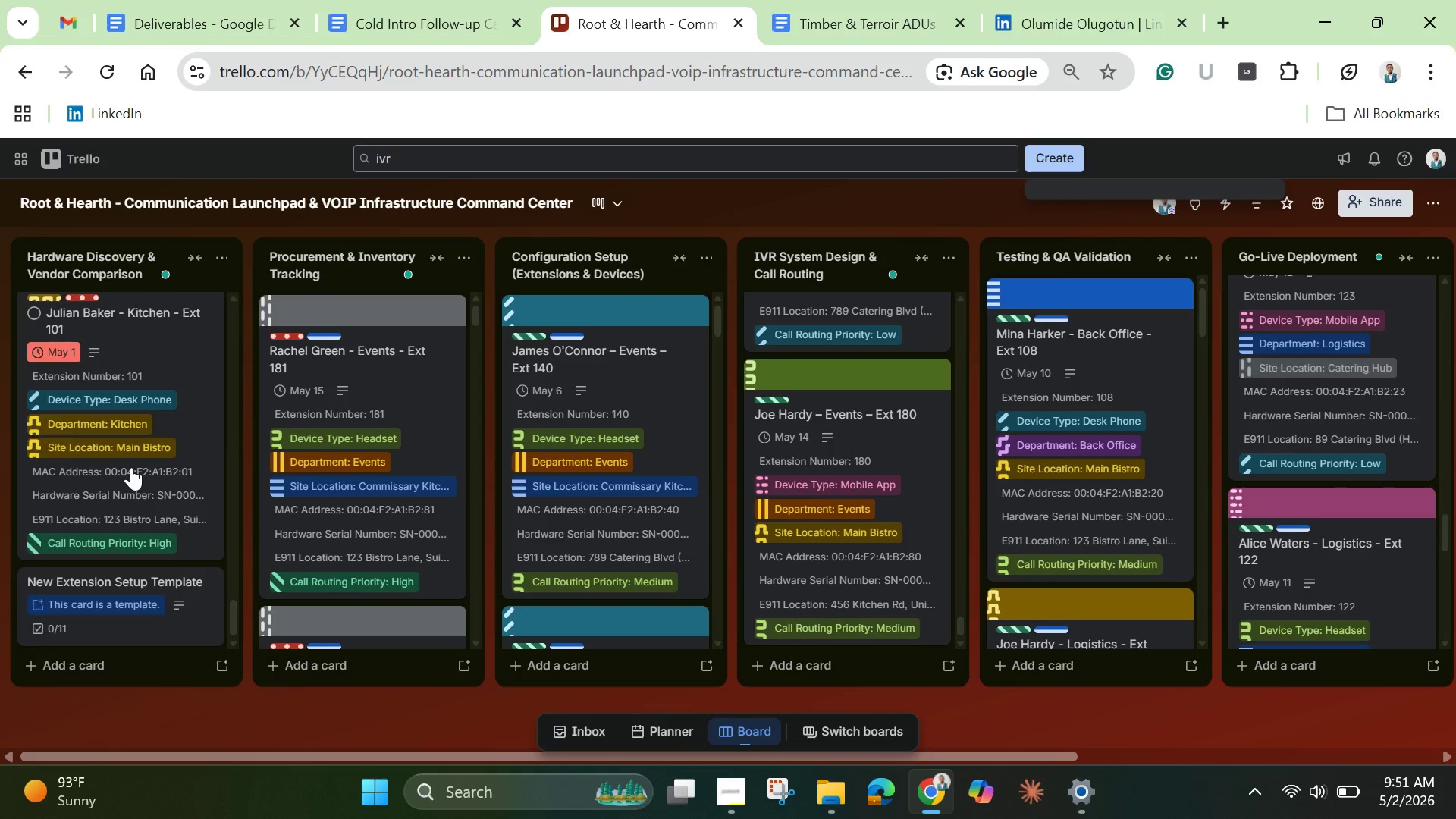 
scroll: coordinate [131, 467], scroll_direction: up, amount: 37.0
 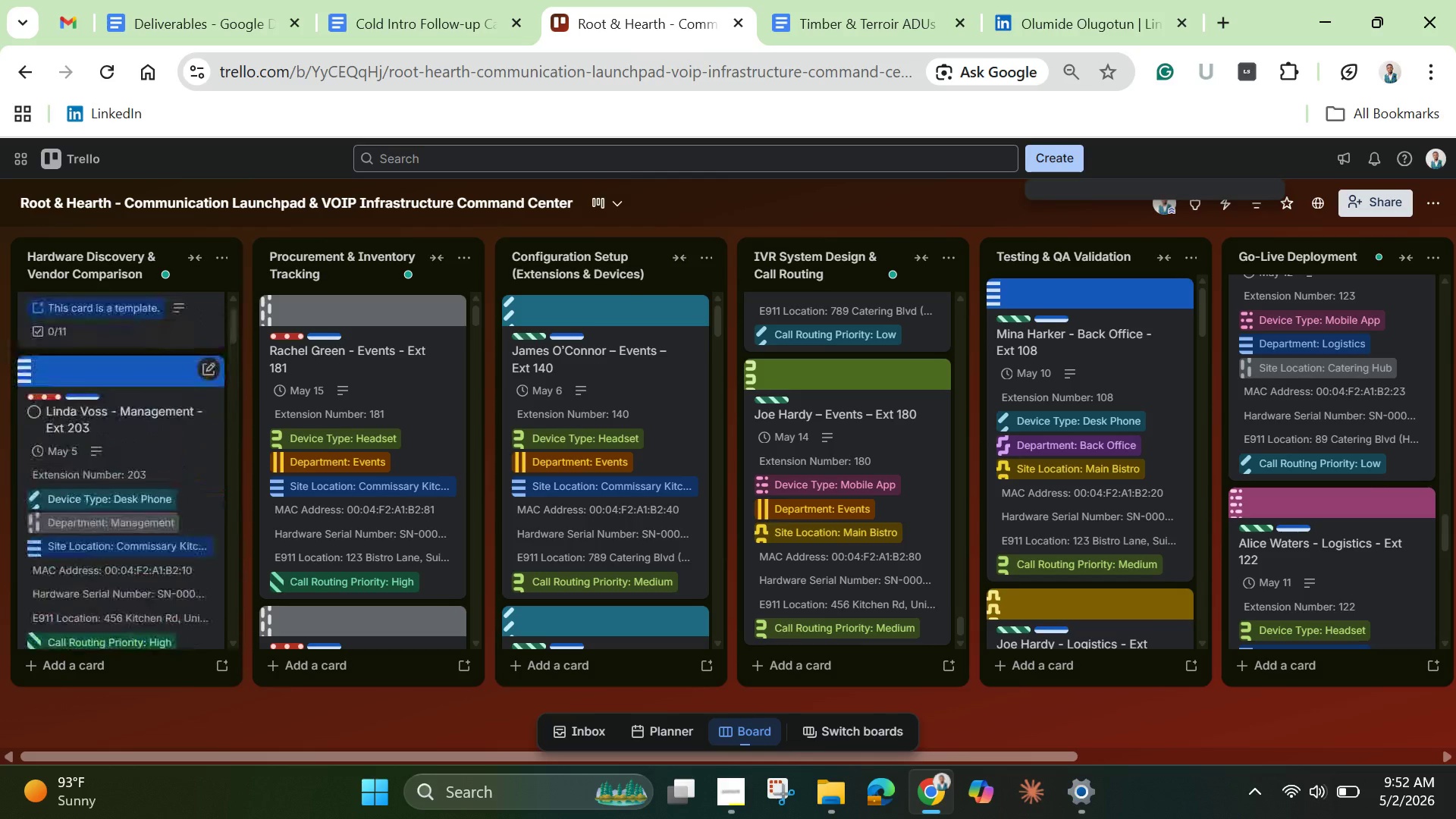 
wait(42.66)
 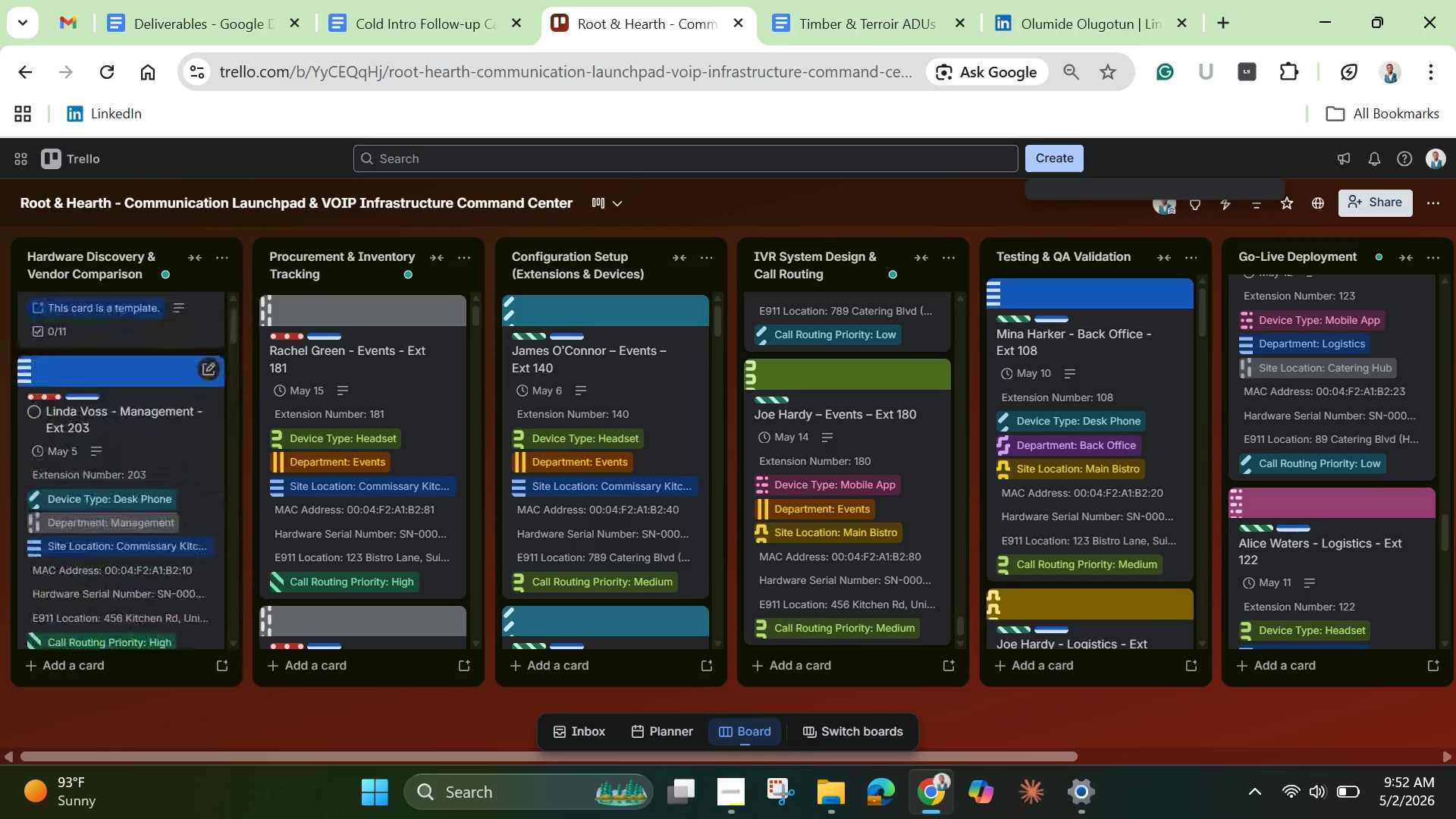 
left_click_drag(start_coordinate=[131, 467], to_coordinate=[861, 325])
 